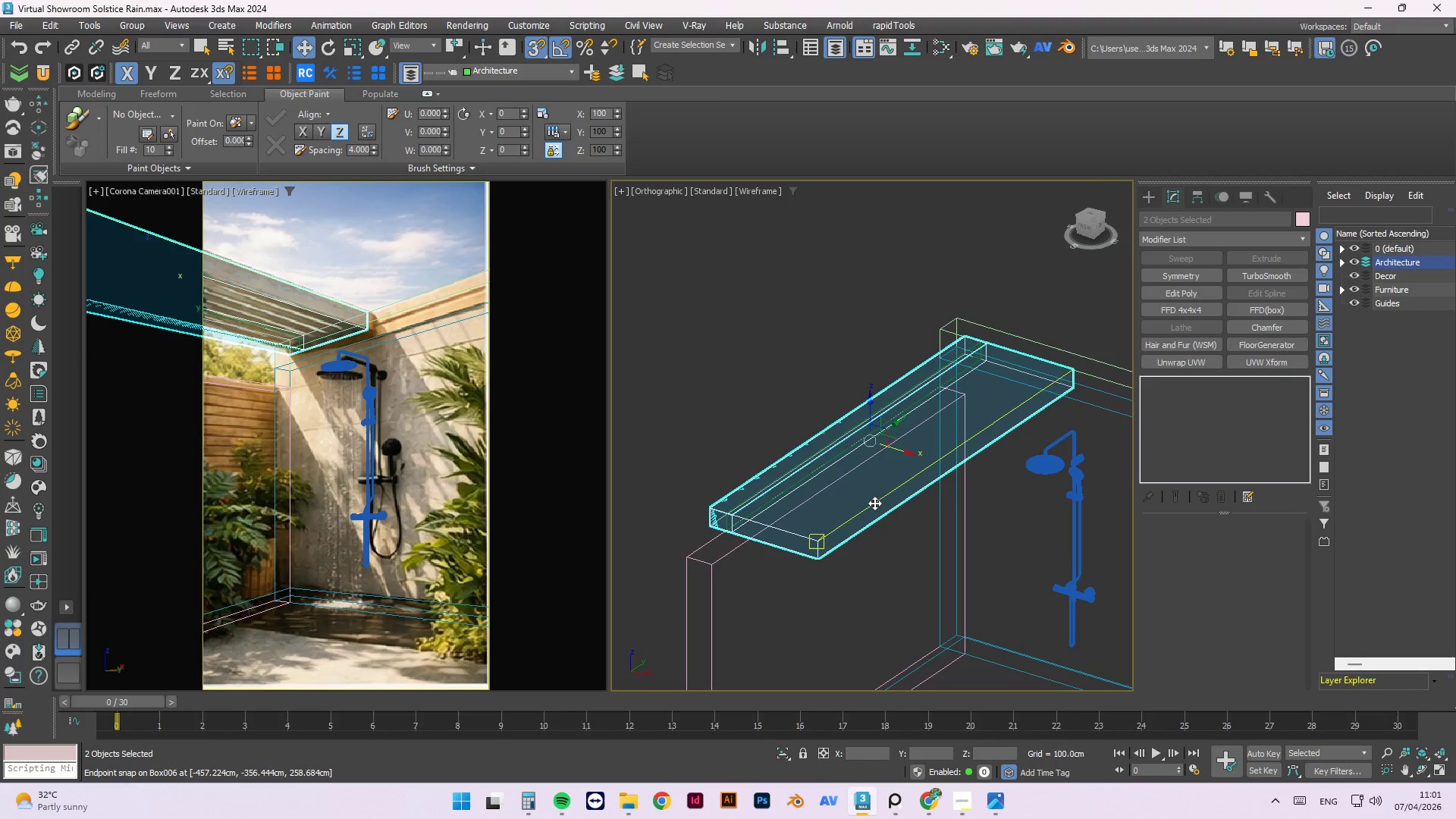 
key(Alt+Q)
 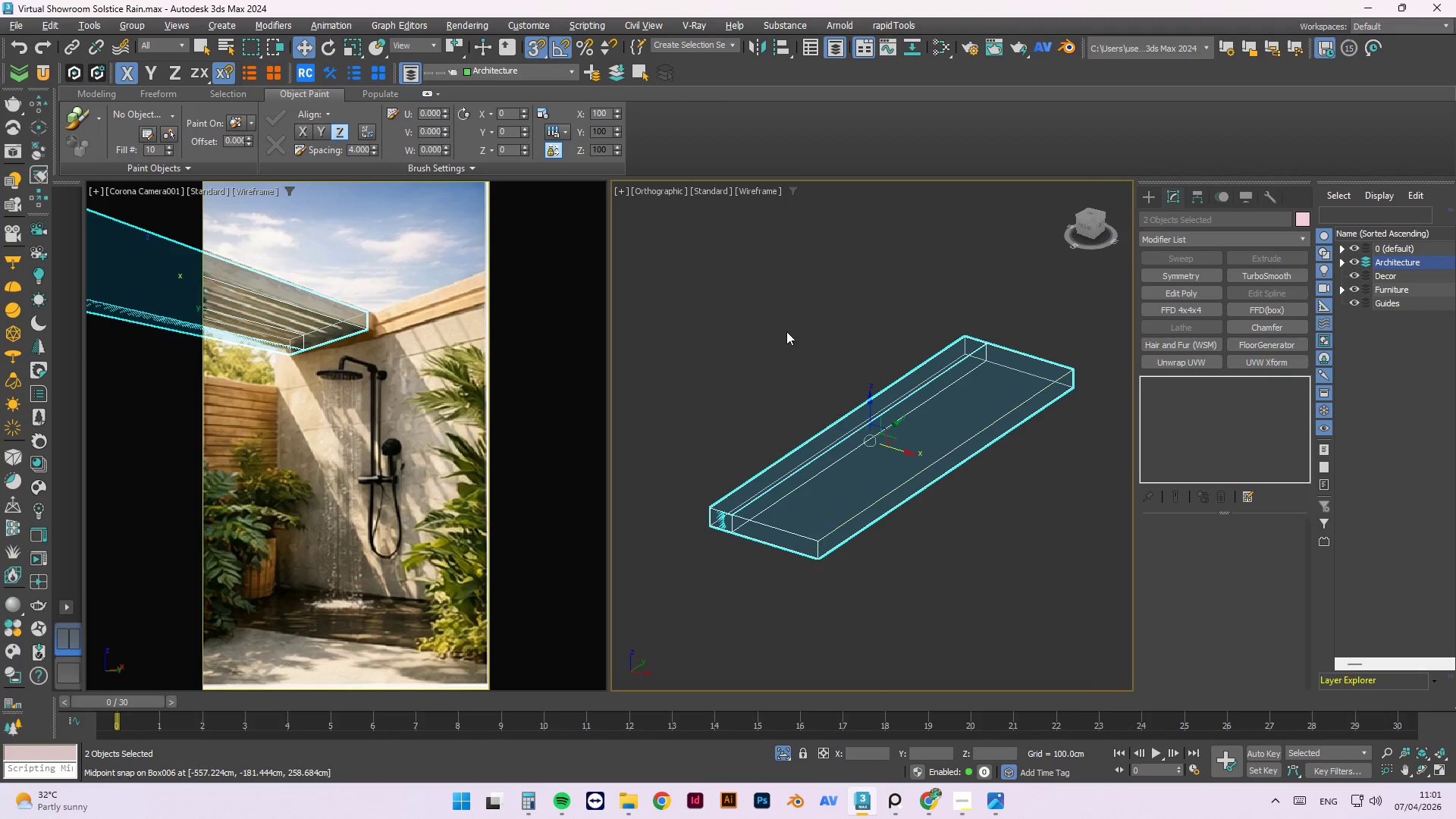 
left_click([780, 311])
 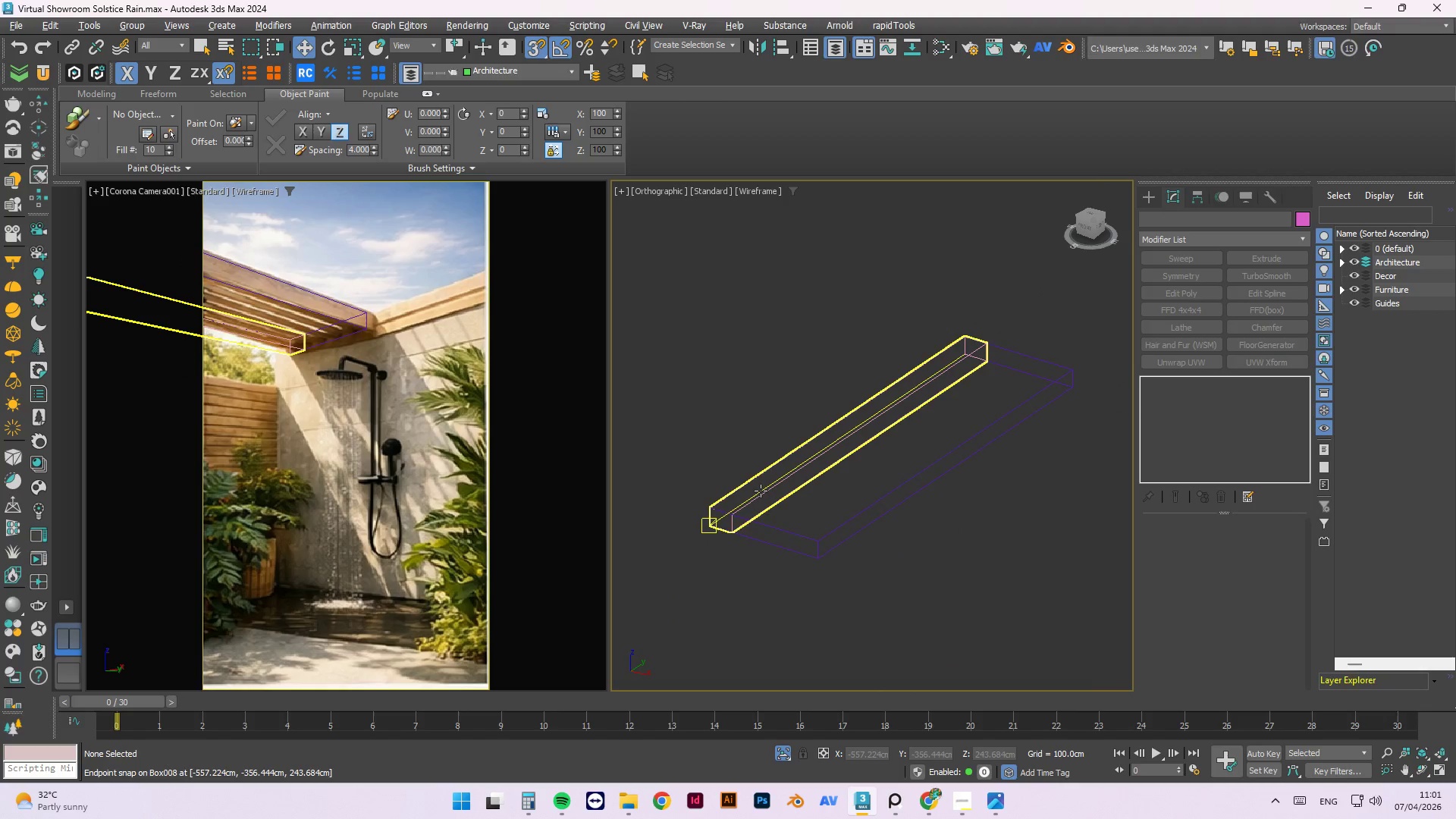 
key(T)
 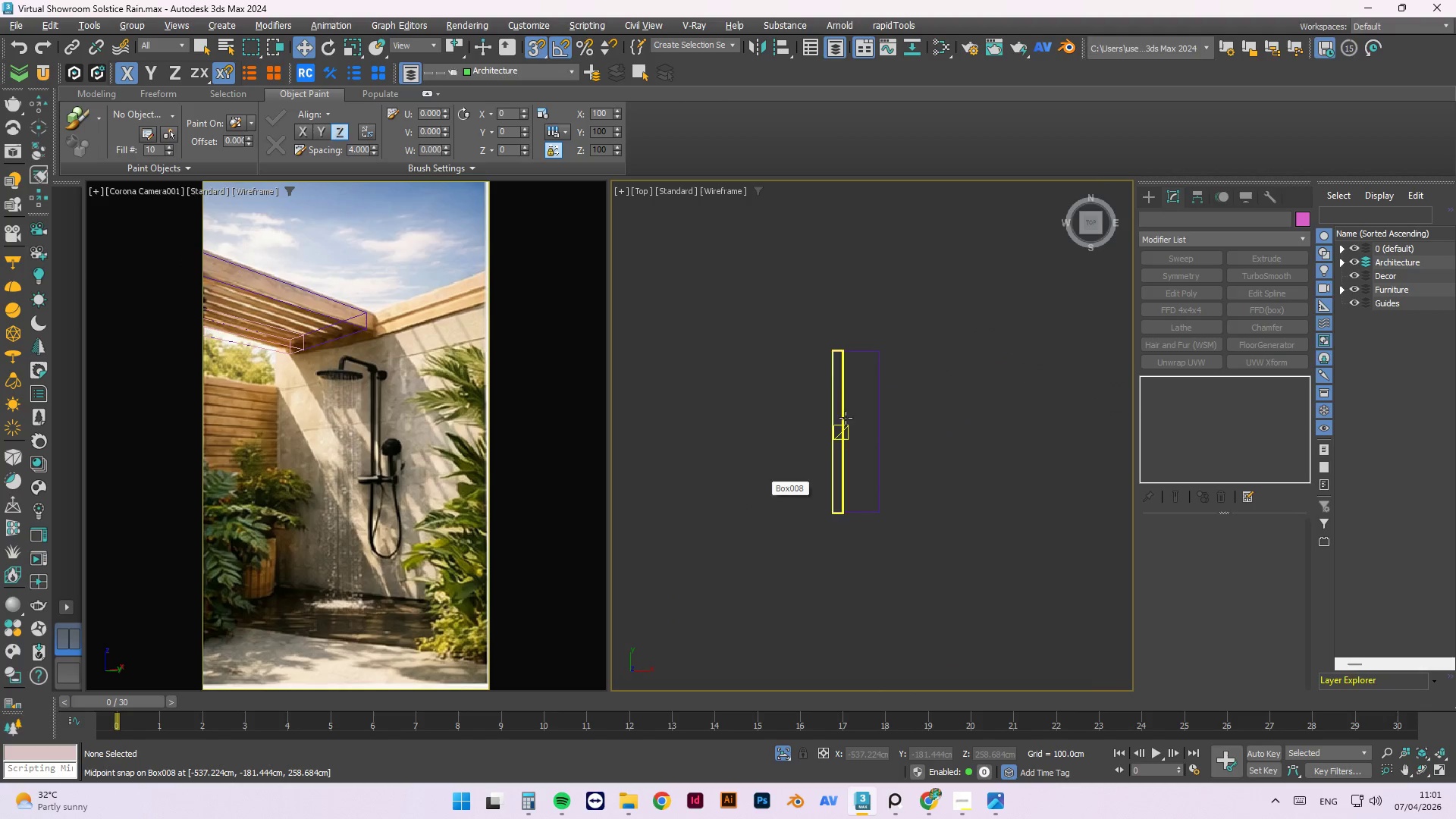 
left_click([843, 450])
 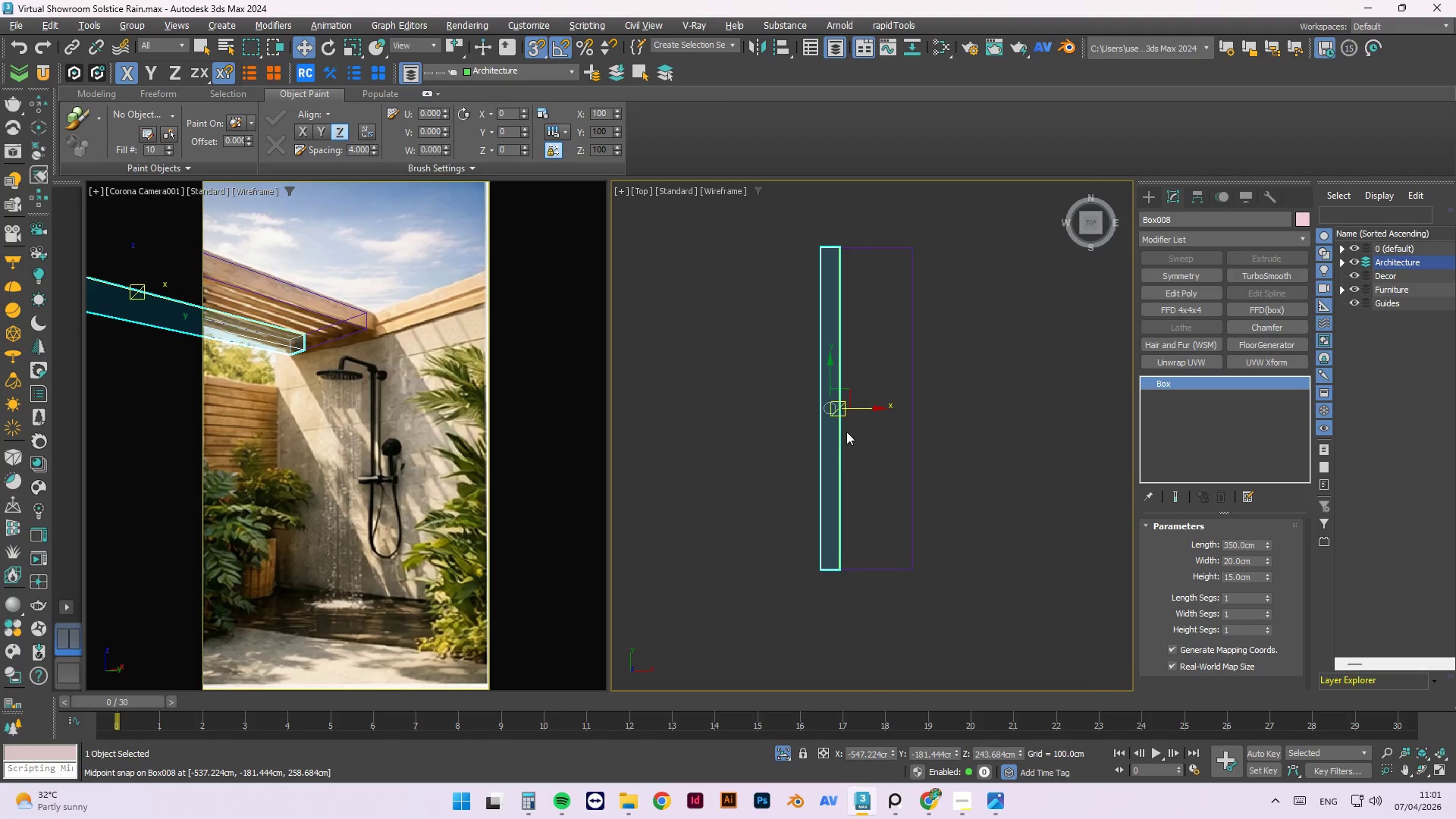 
scroll: coordinate [849, 421], scroll_direction: up, amount: 3.0
 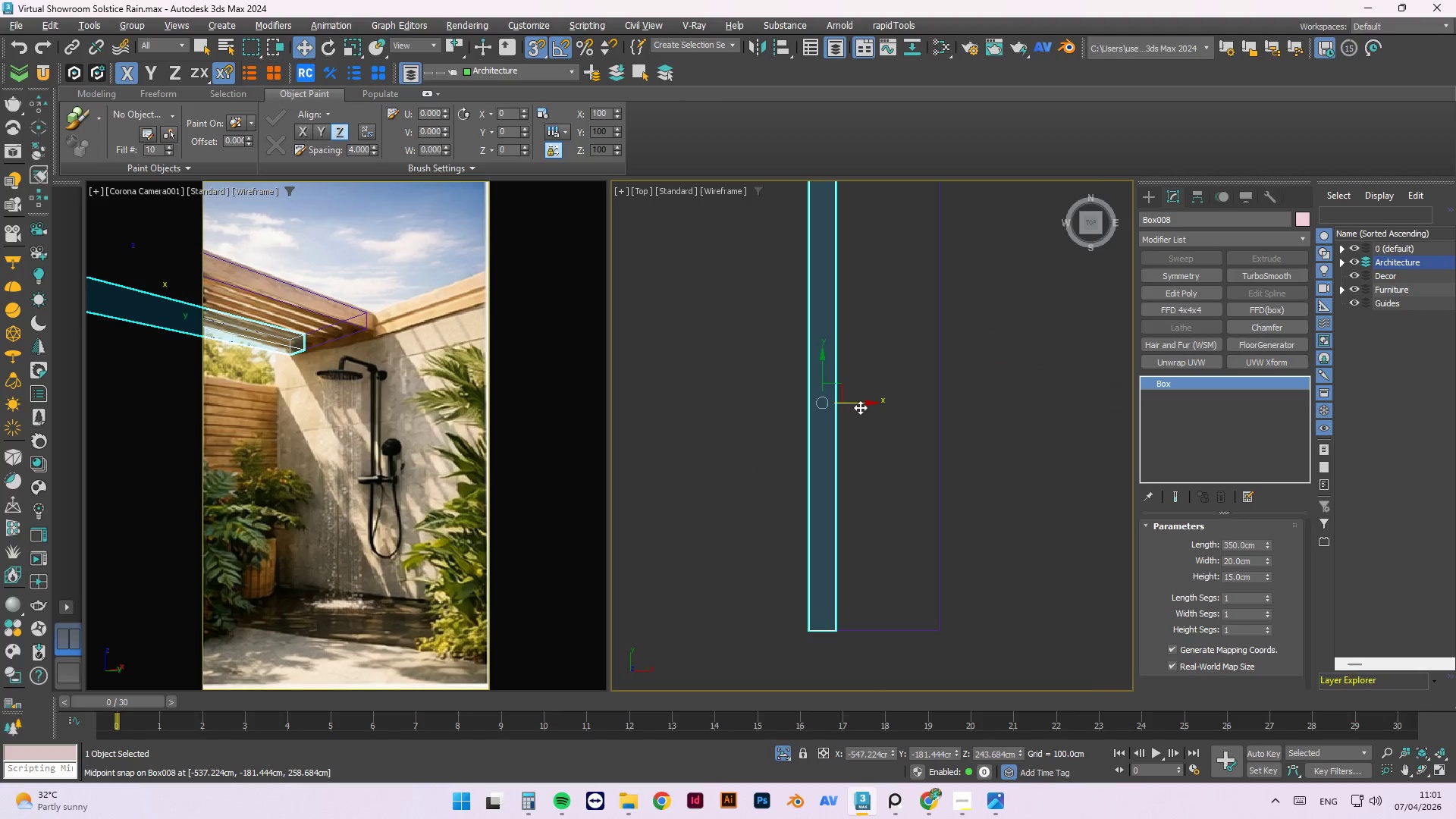 
hold_key(key=ShiftLeft, duration=1.47)
left_click_drag(start_coordinate=[860, 407], to_coordinate=[864, 406])
 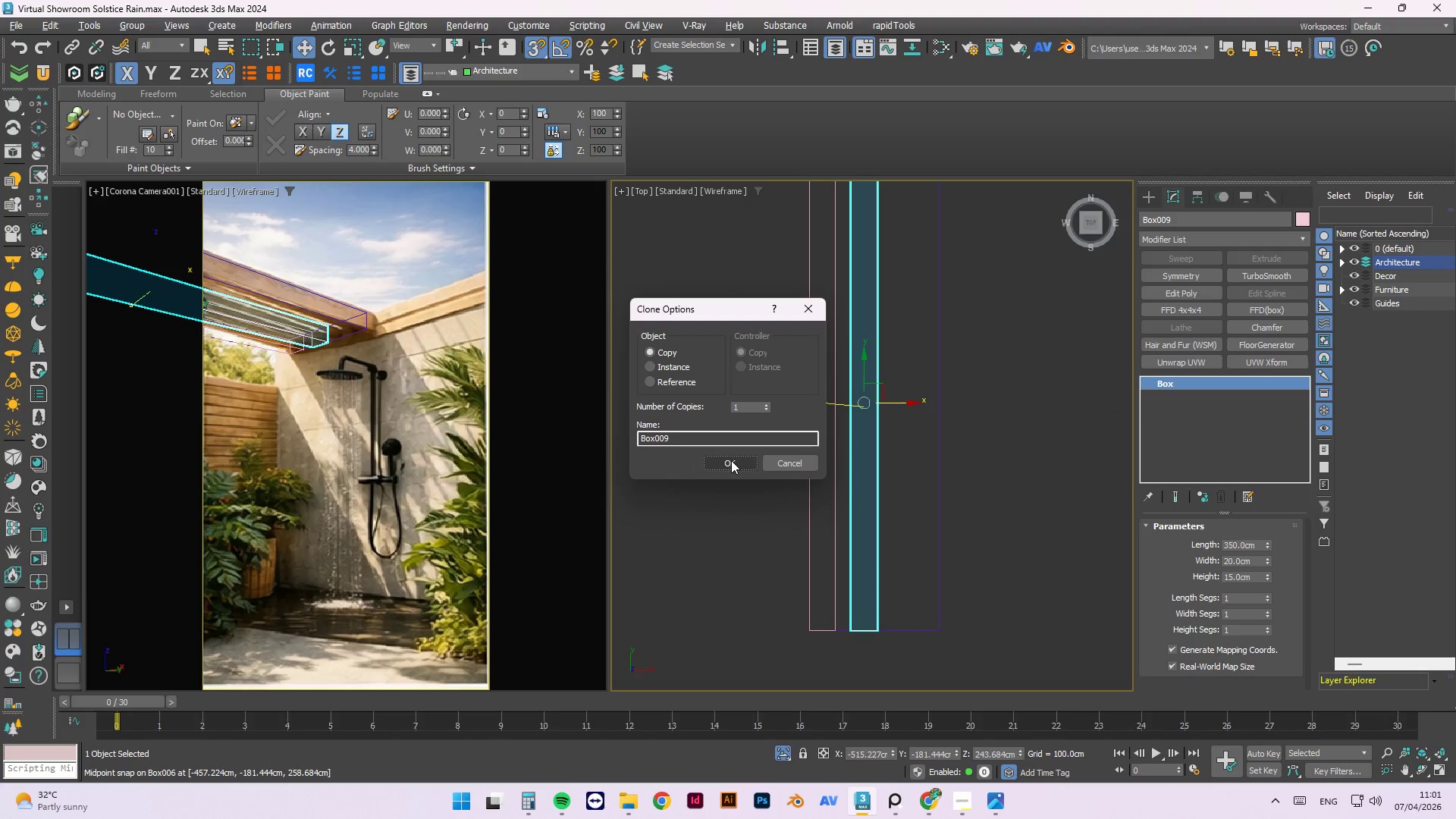 
left_click([728, 461])
 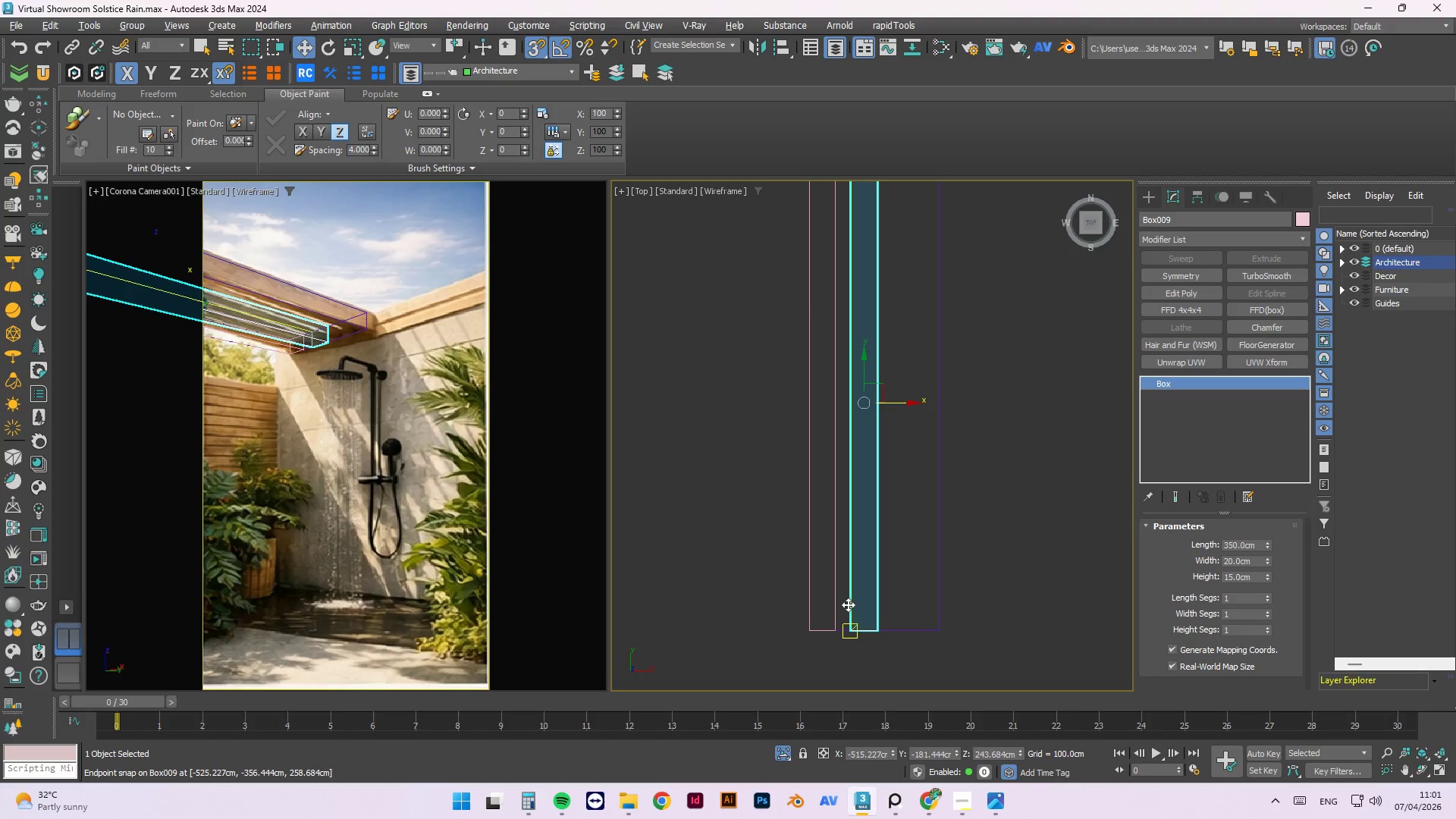 
left_click_drag(start_coordinate=[851, 604], to_coordinate=[833, 629])
 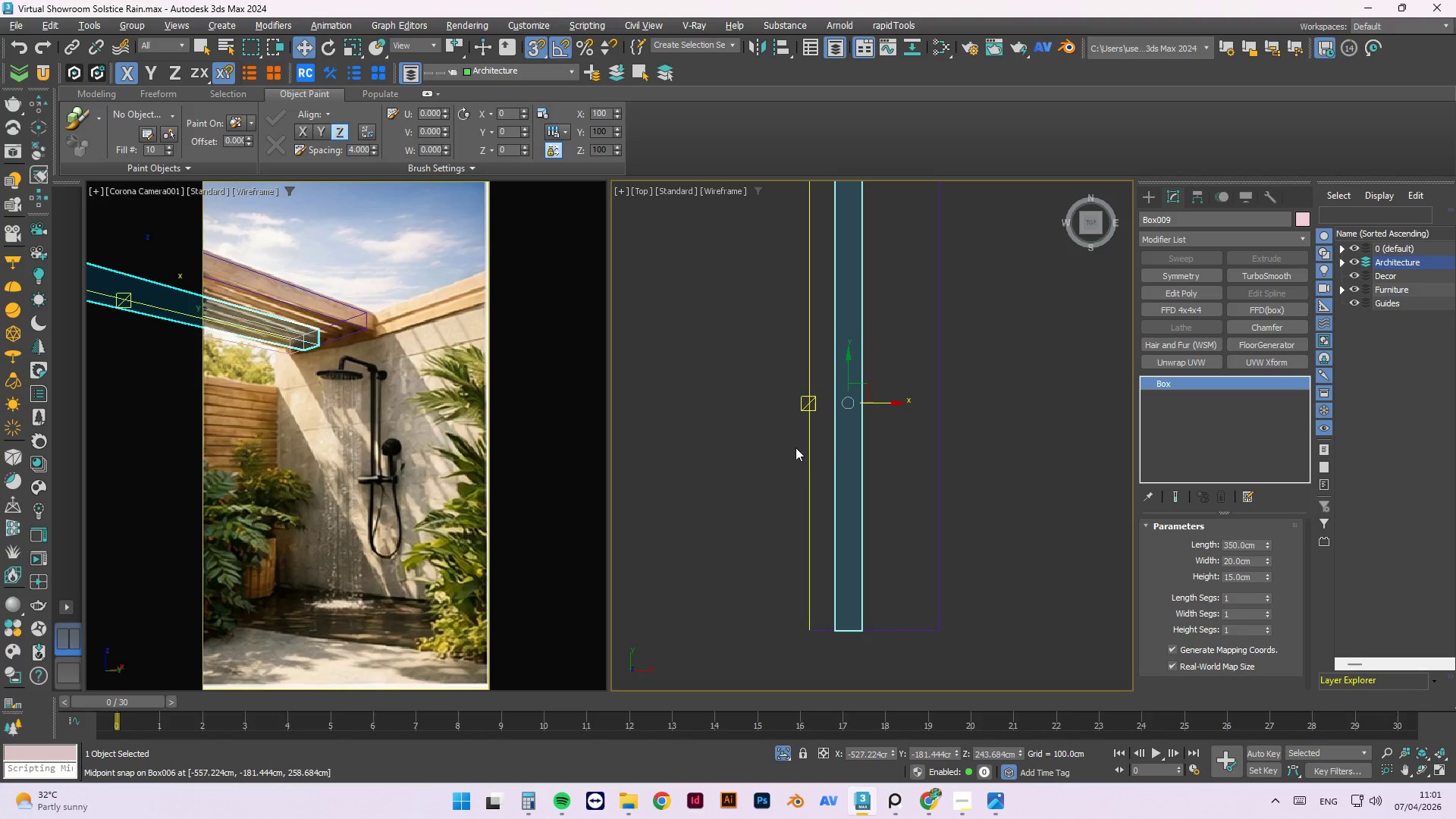 
left_click([822, 447])
 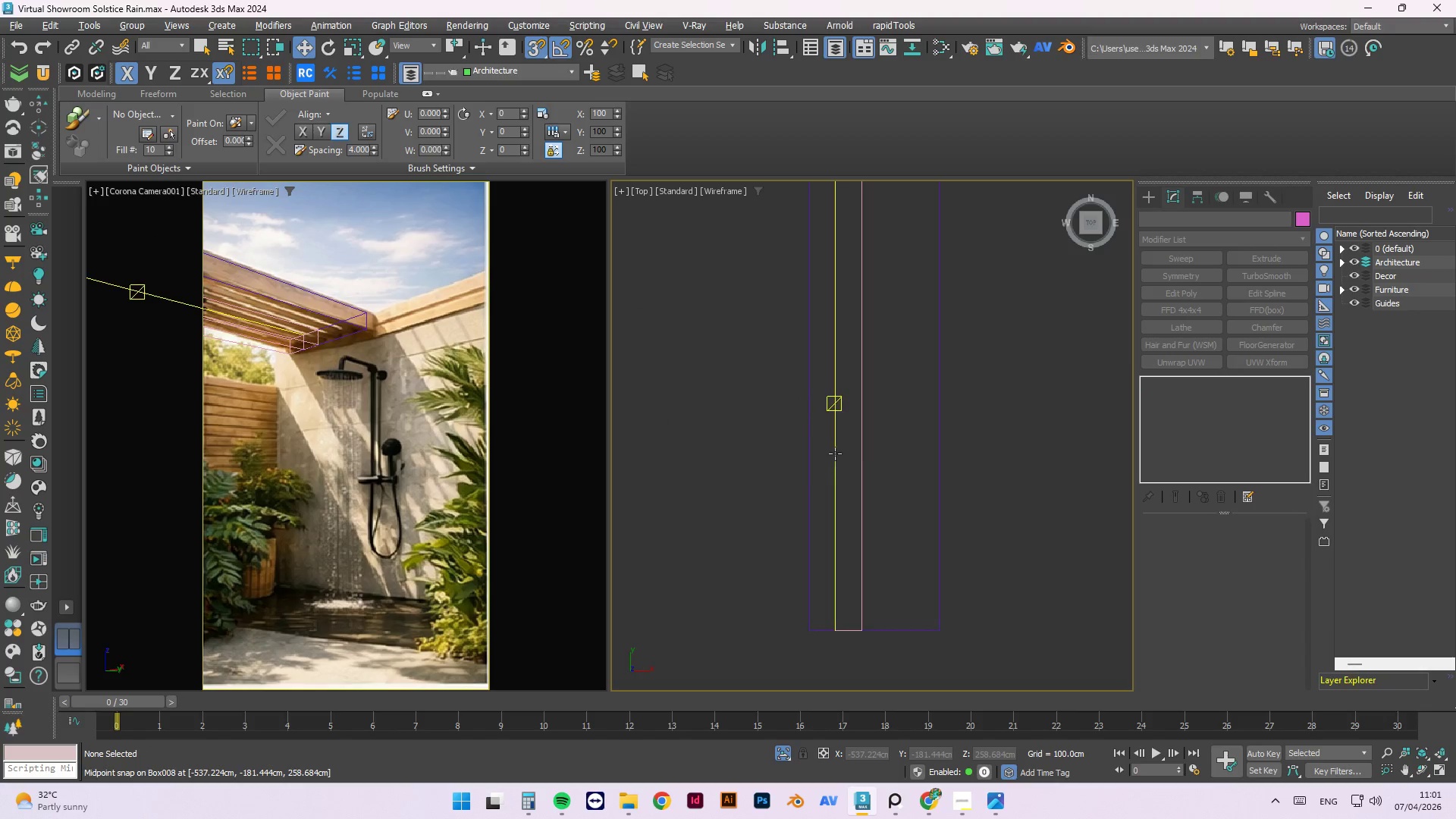 
left_click_drag(start_coordinate=[890, 444], to_coordinate=[825, 464])
 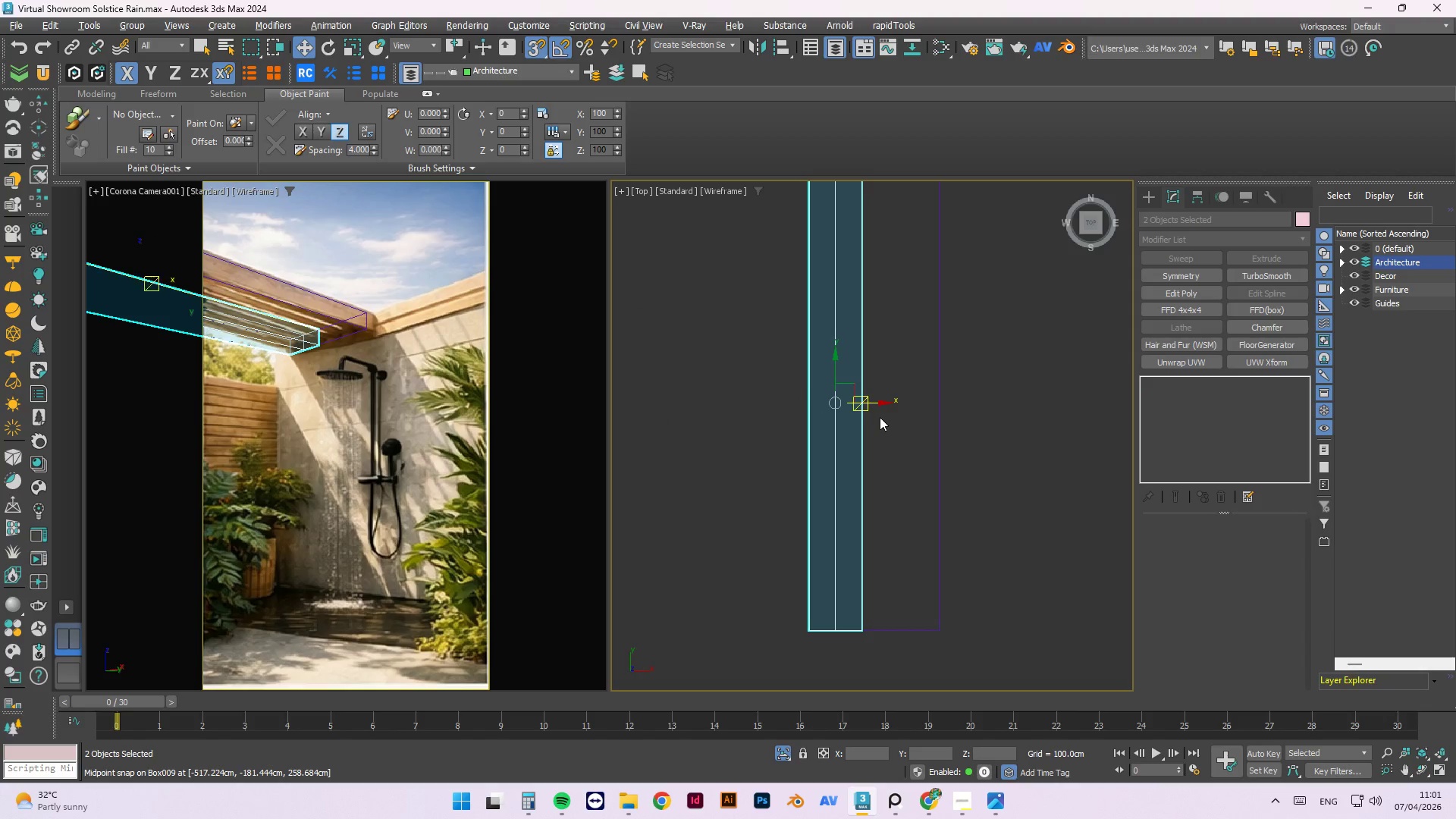 
hold_key(key=ShiftLeft, duration=1.28)
left_click_drag(start_coordinate=[876, 405], to_coordinate=[953, 422])
 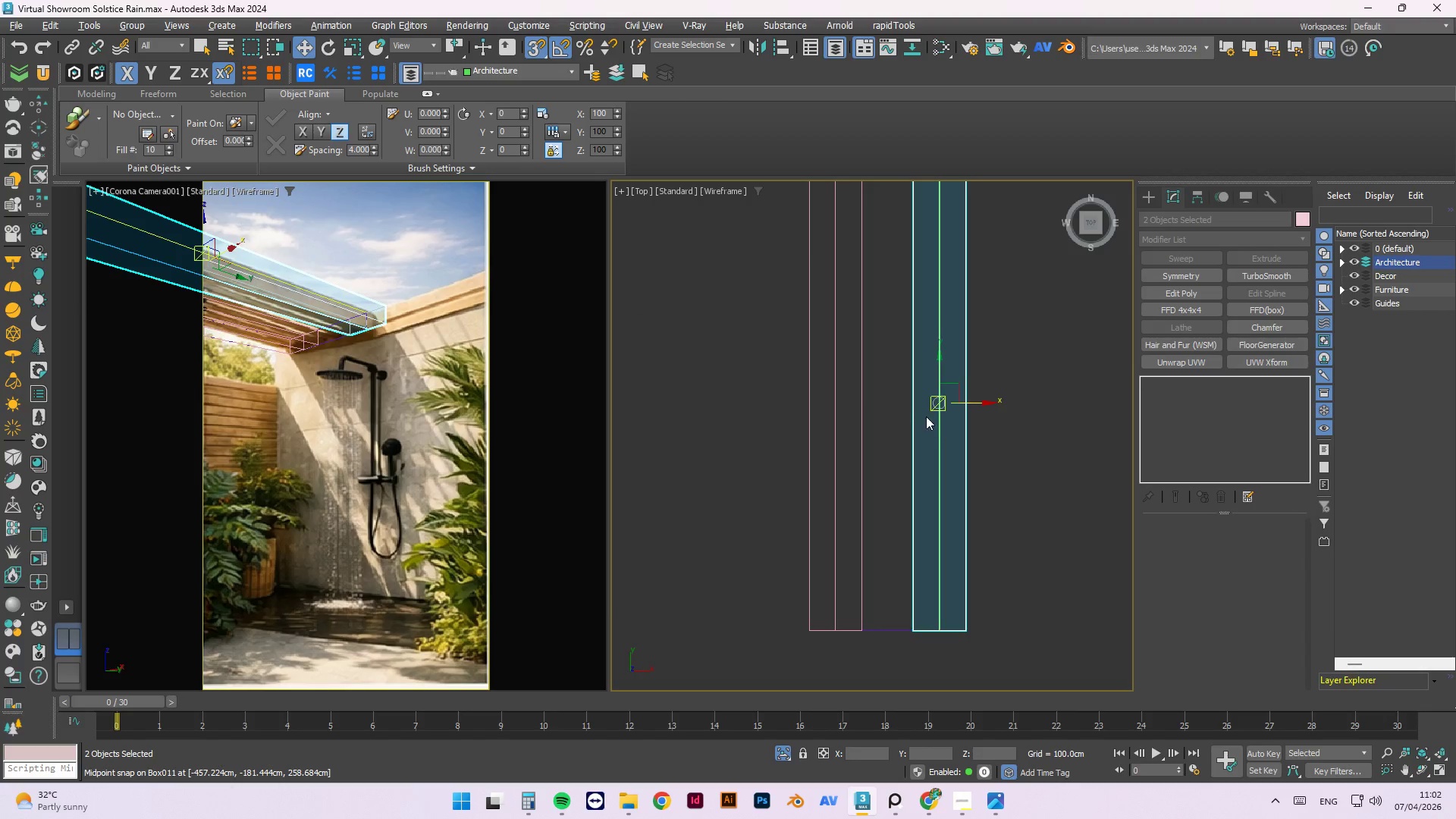 
left_click_drag(start_coordinate=[913, 425], to_coordinate=[857, 630])
 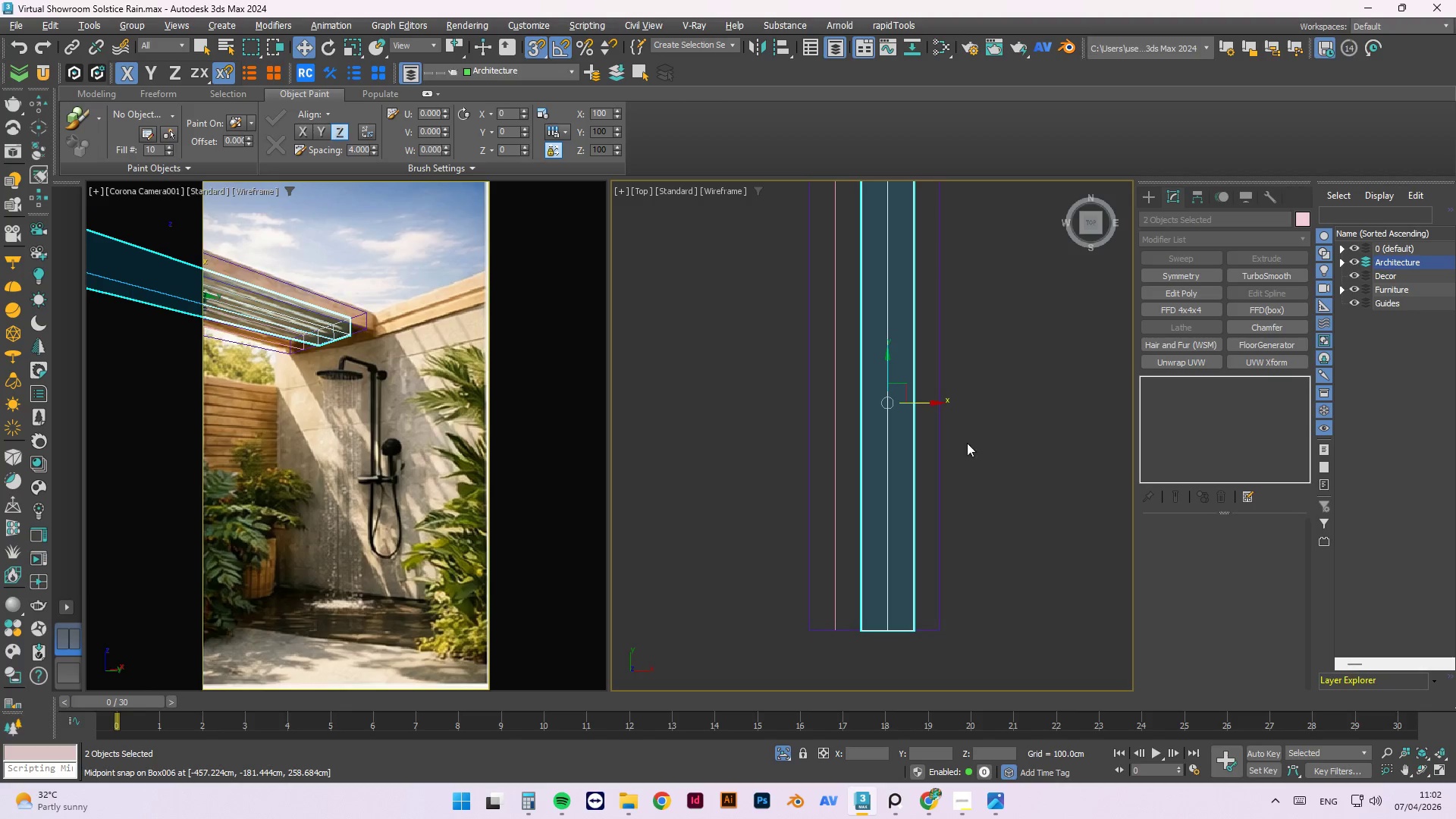 
left_click([974, 448])
 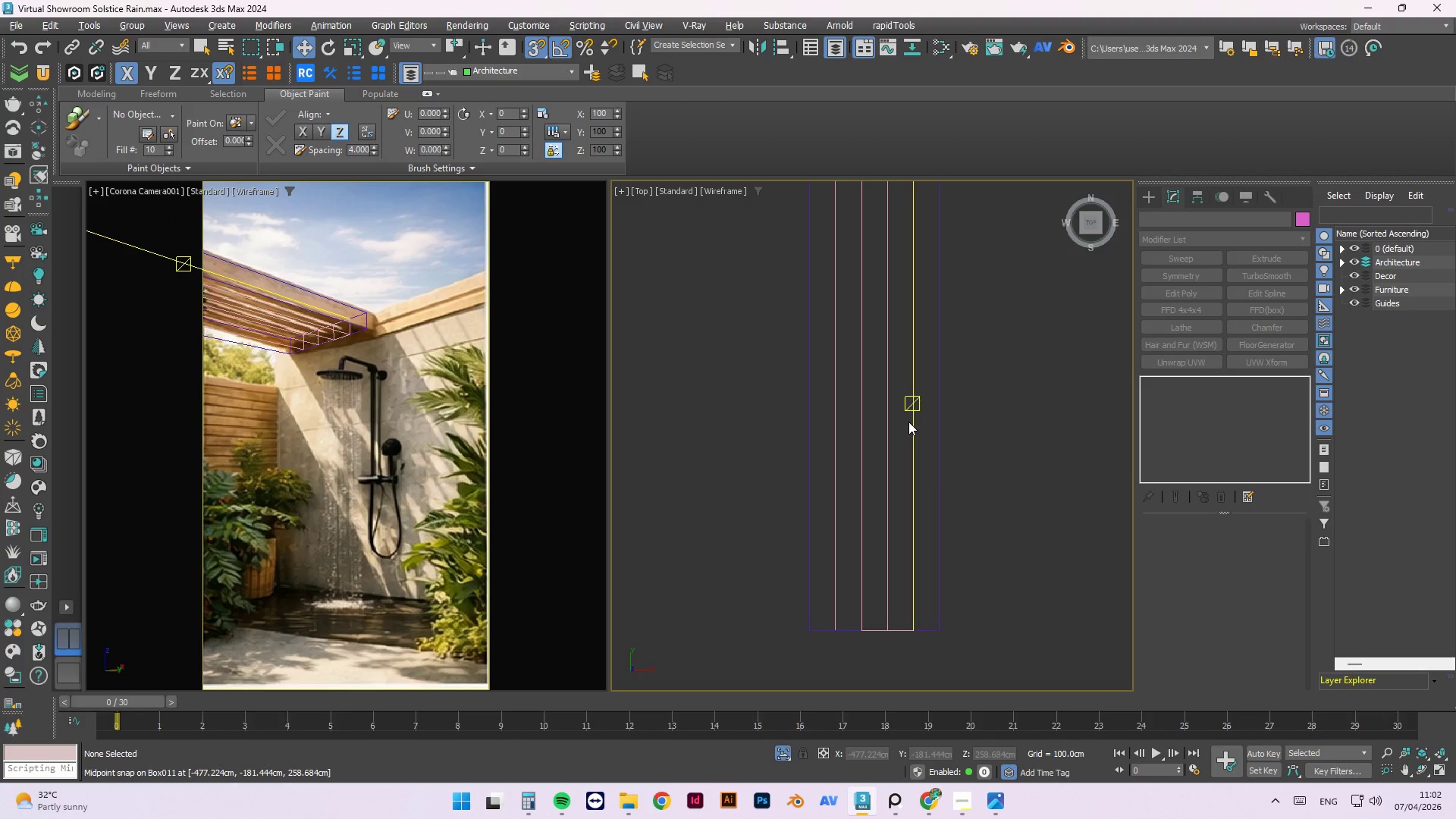 
left_click([911, 422])
 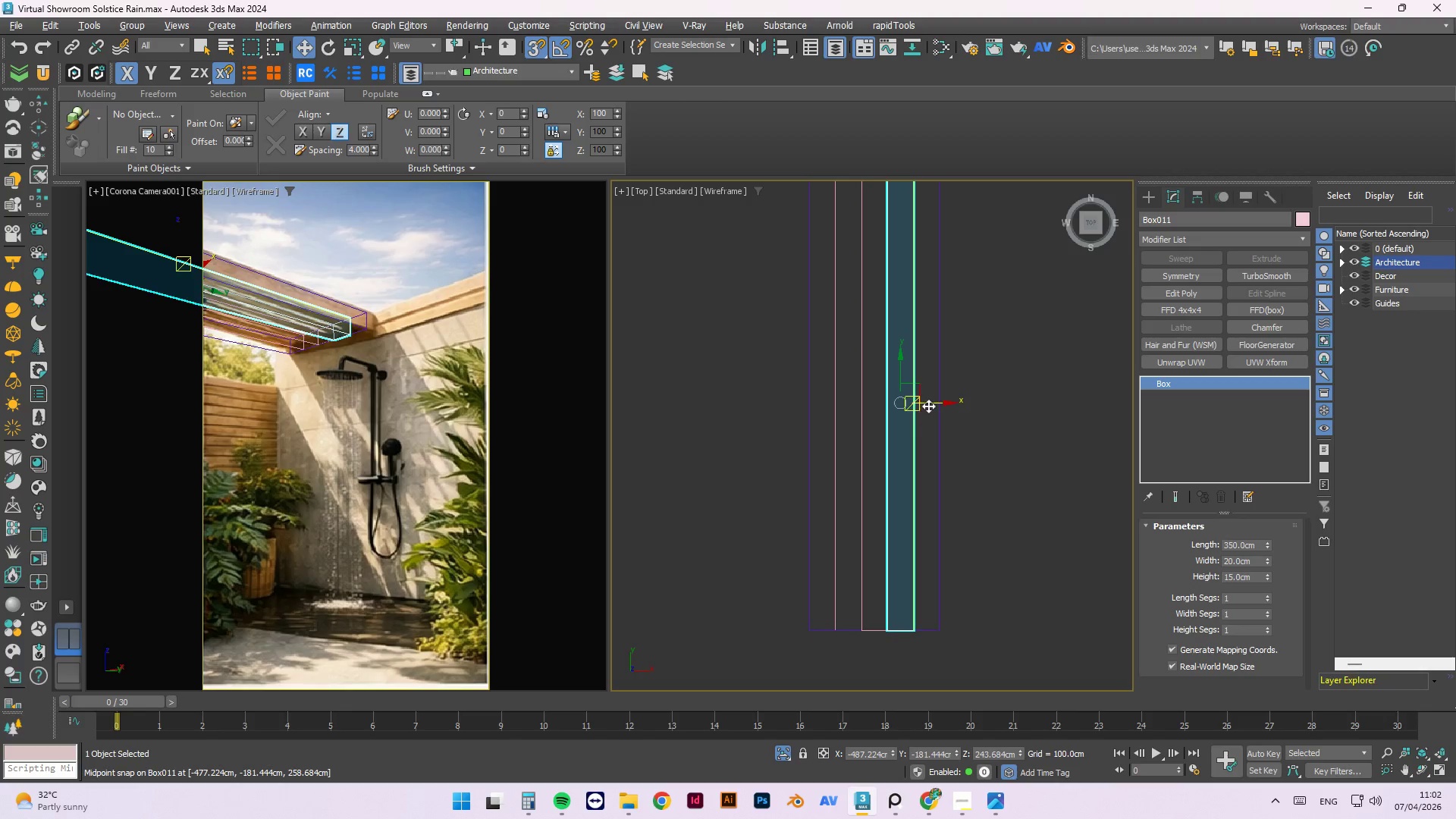 
hold_key(key=ShiftLeft, duration=1.49)
left_click_drag(start_coordinate=[931, 404], to_coordinate=[1035, 538])
 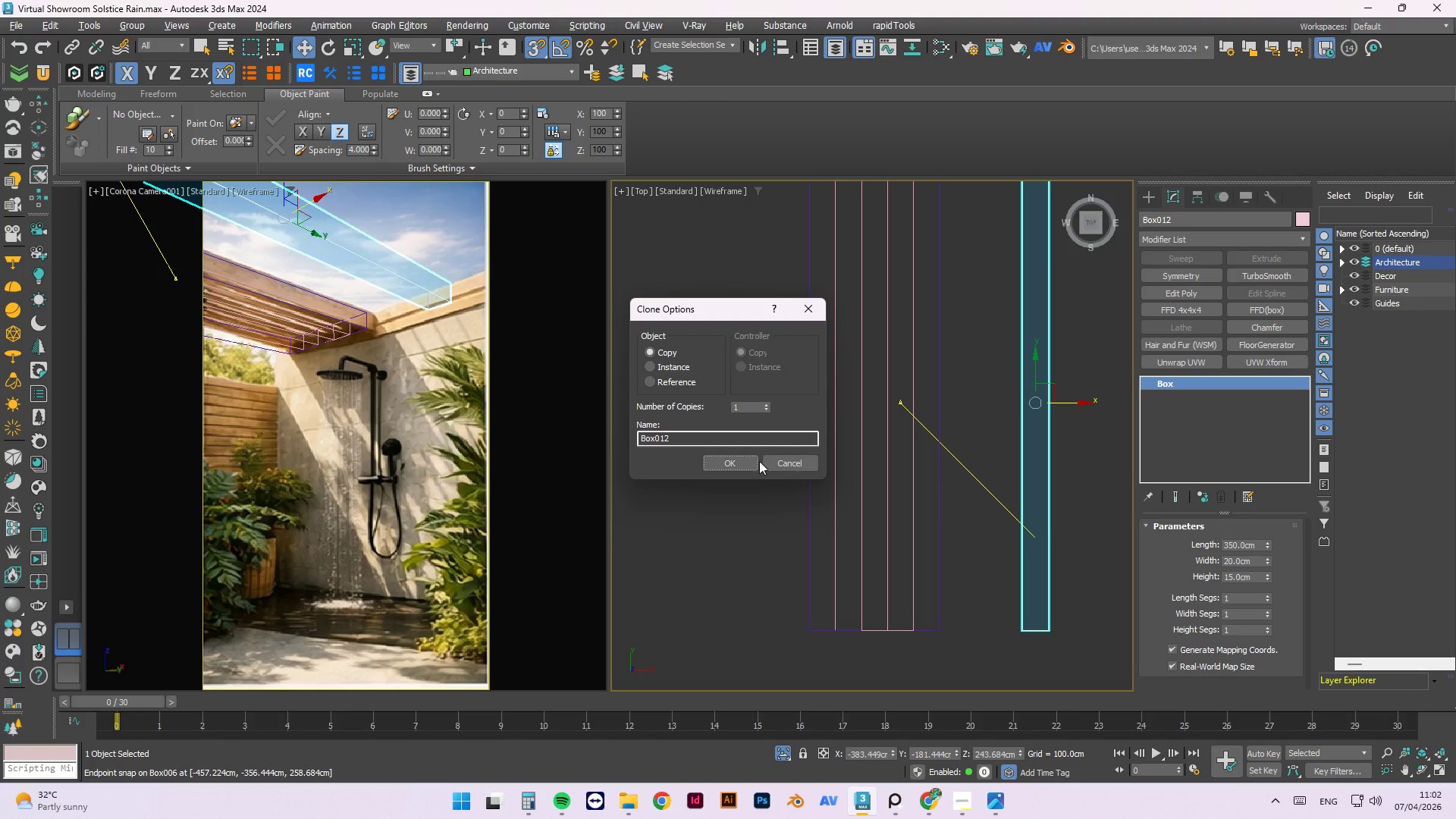 
left_click([745, 465])
 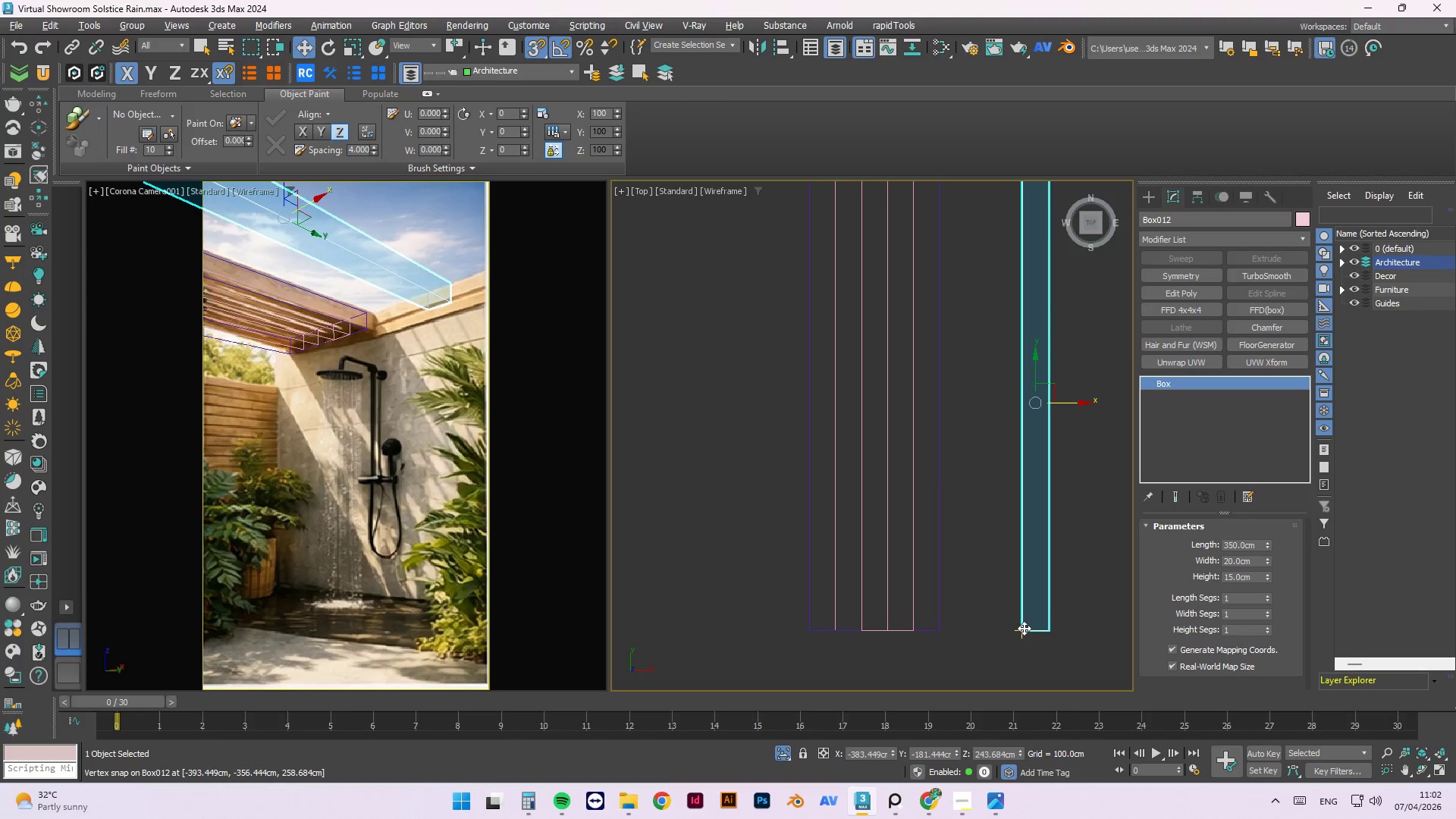 
left_click_drag(start_coordinate=[1024, 631], to_coordinate=[918, 627])
 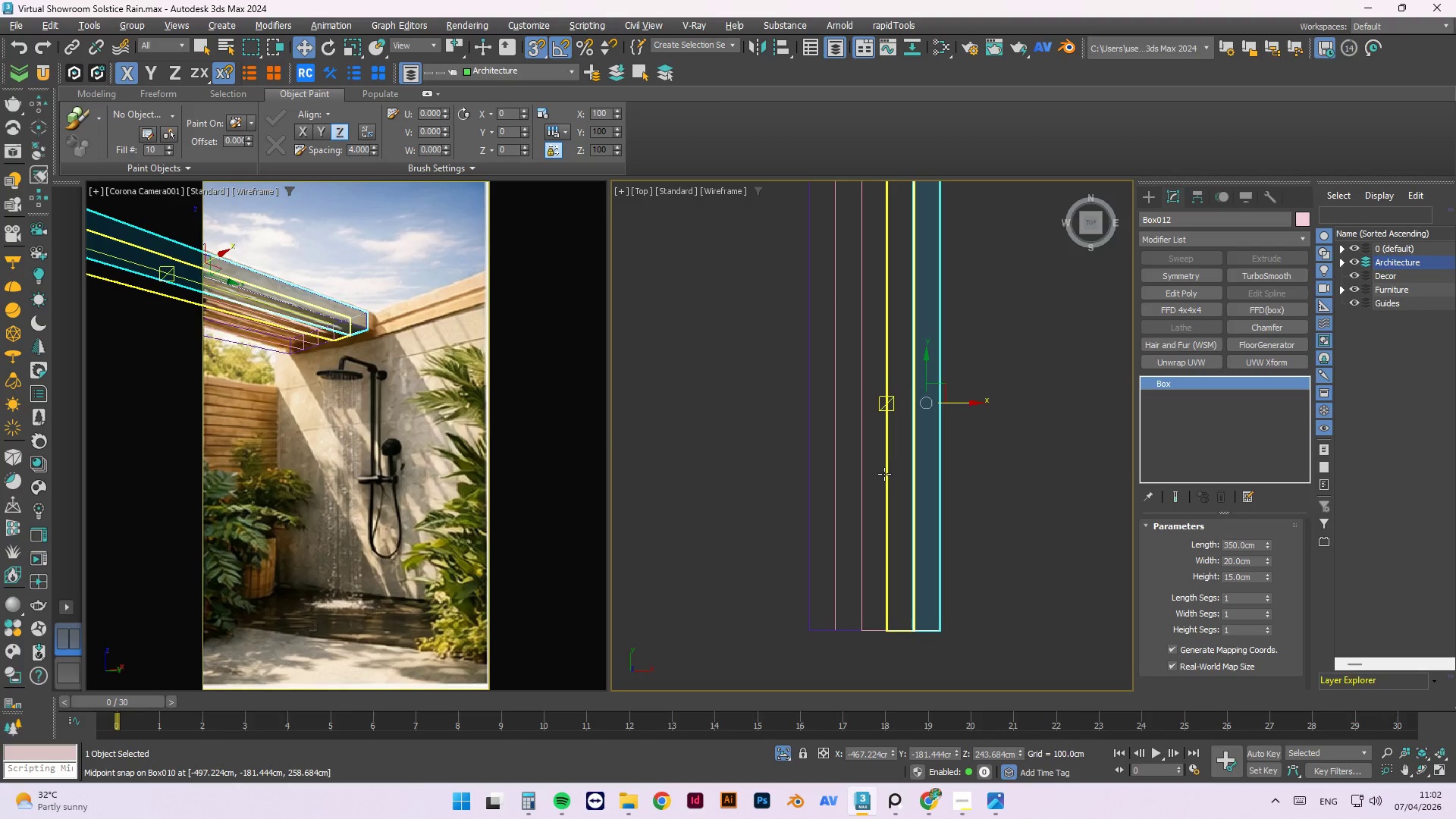 
hold_key(key=ControlLeft, duration=1.5)
left_click([886, 470])
 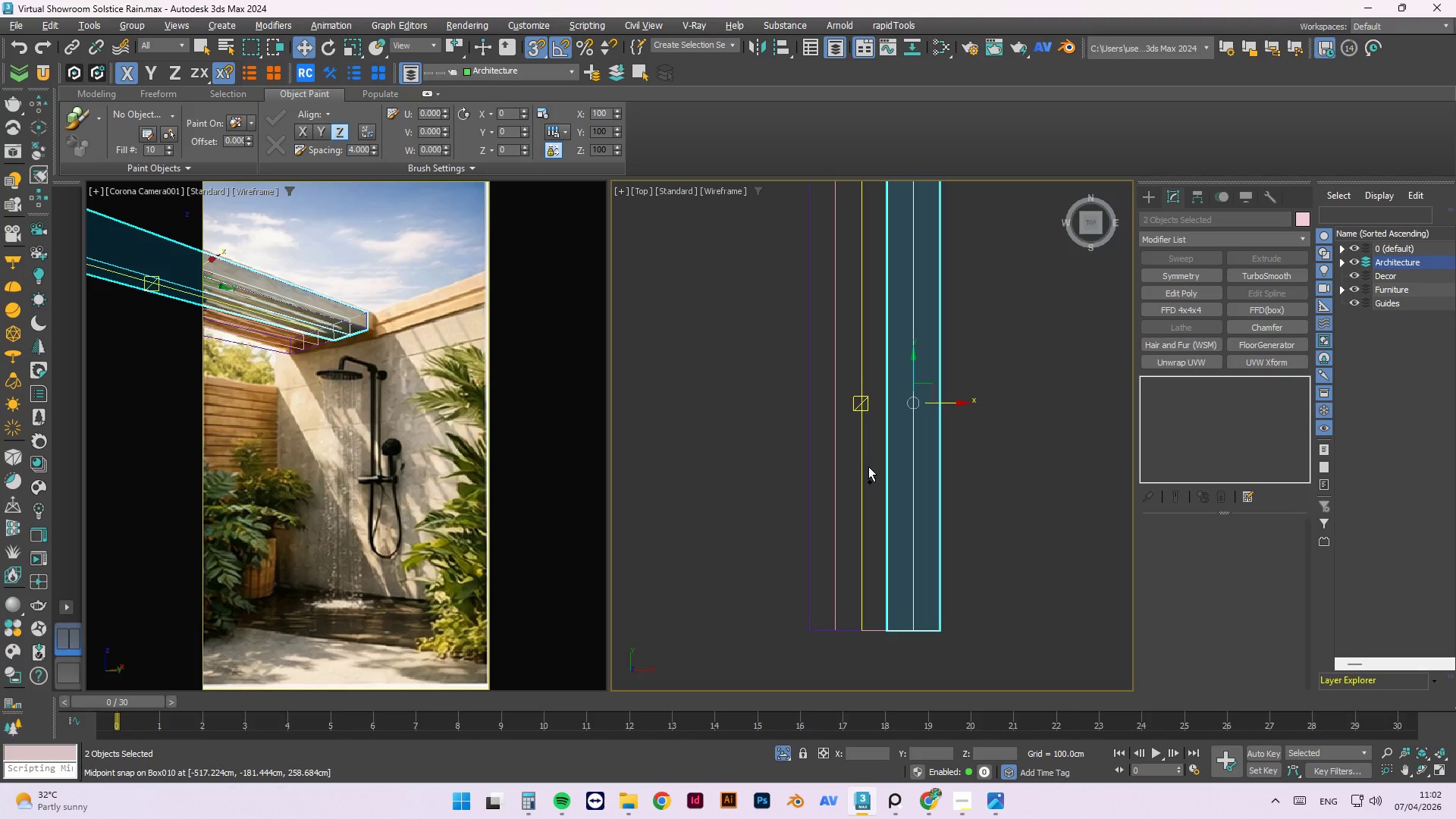 
left_click([868, 466])
 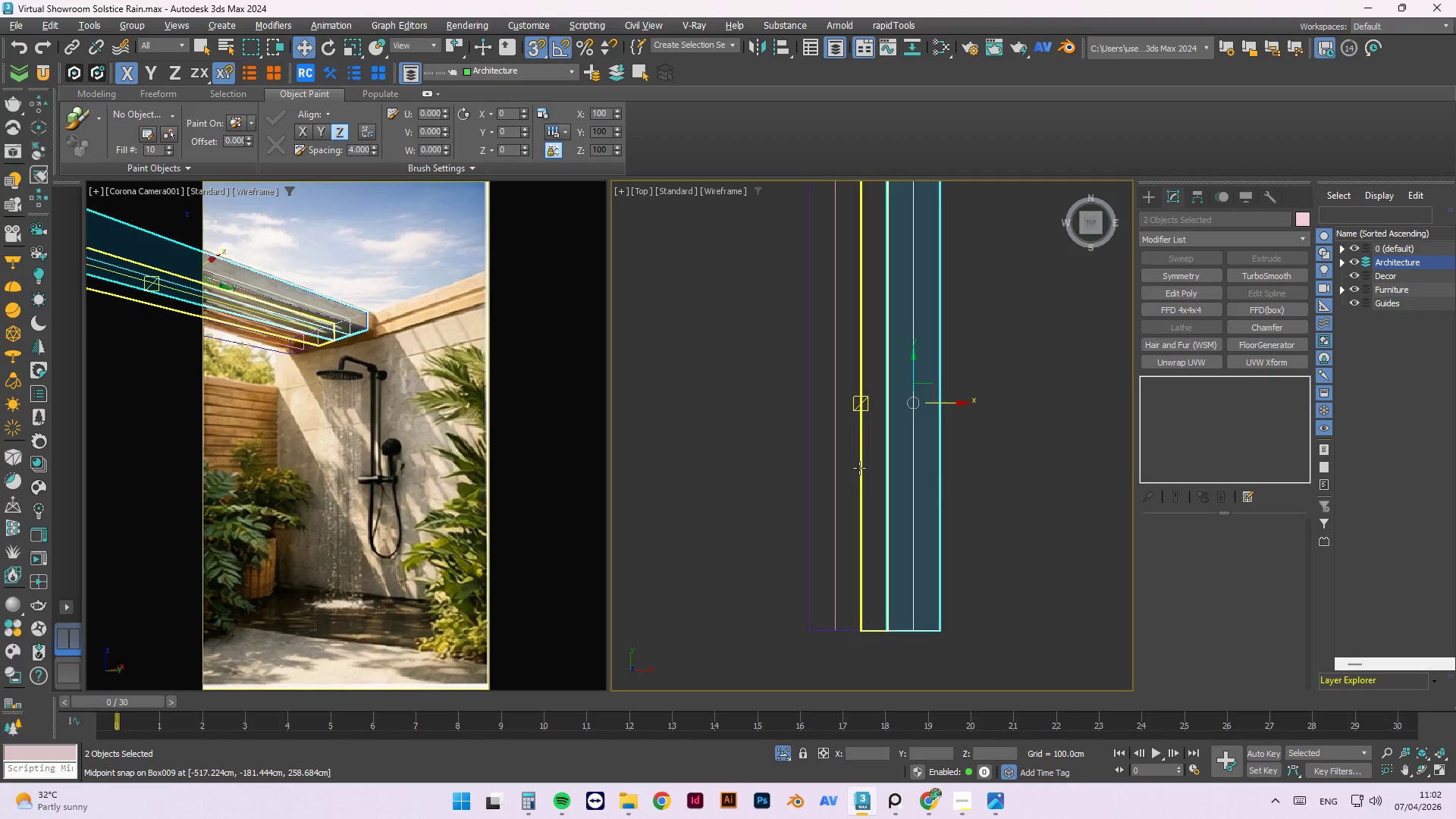 
left_click([859, 468])
 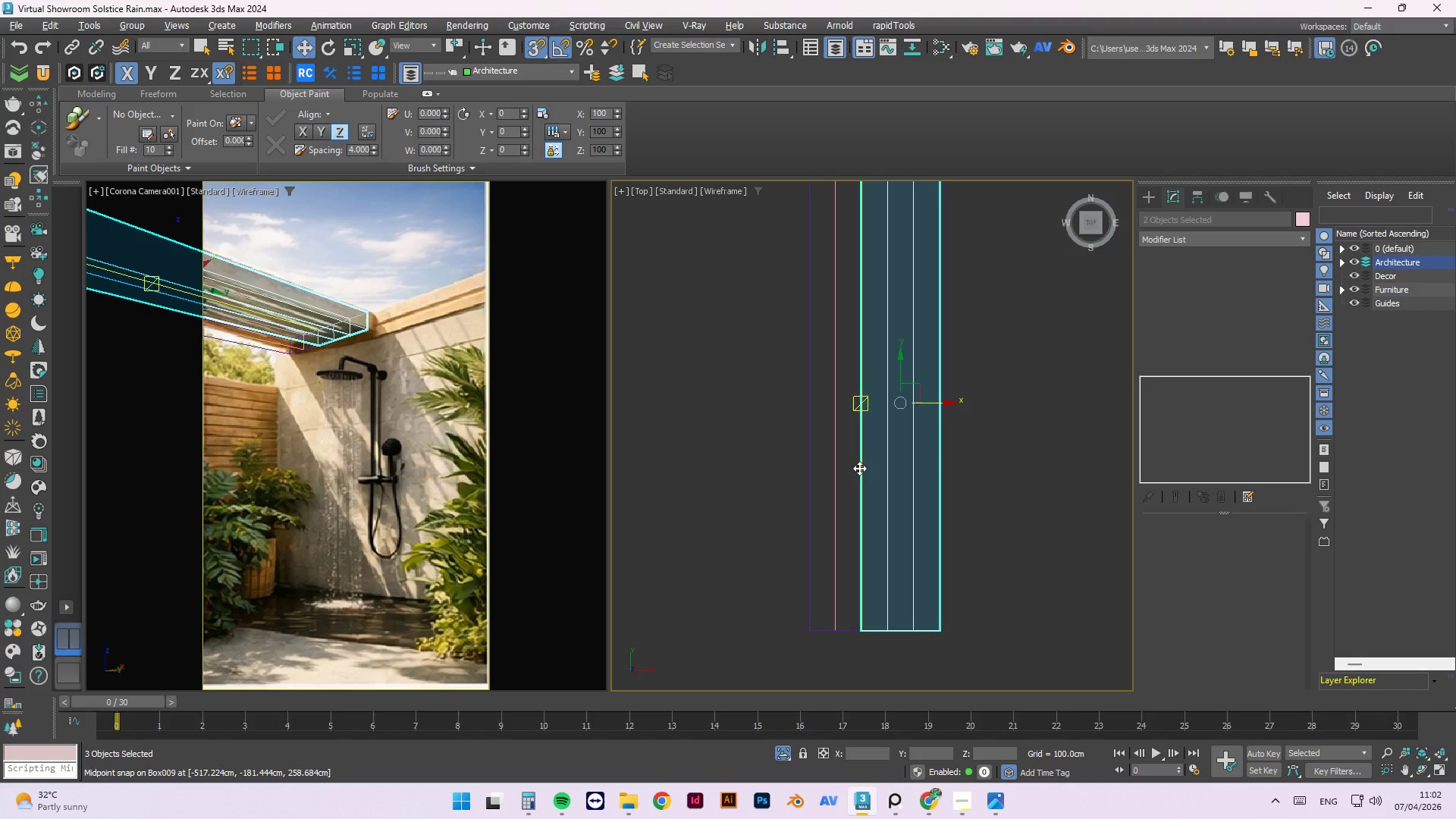 
hold_key(key=ControlLeft, duration=1.5)
left_click([838, 467])
 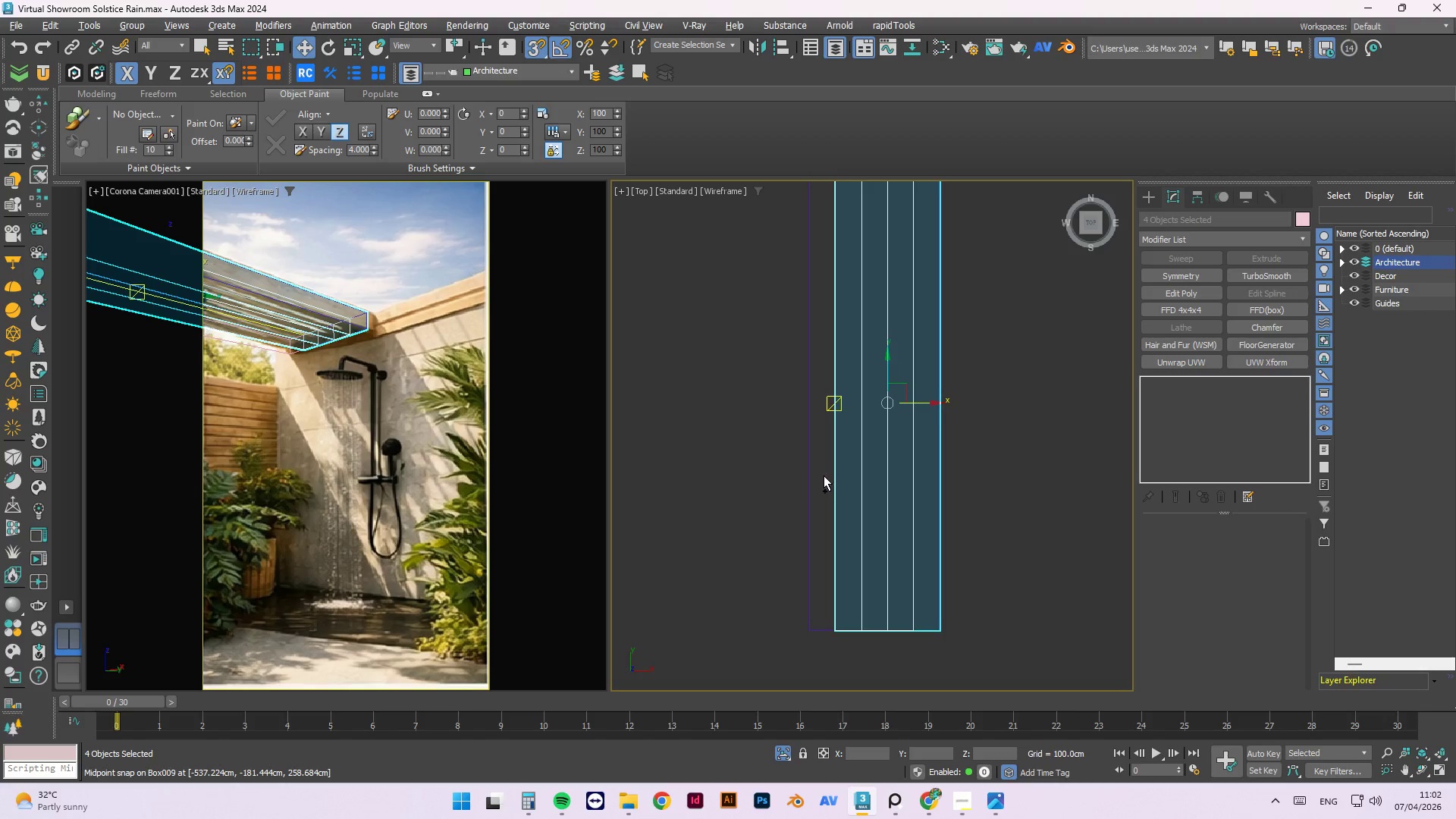 
hold_key(key=ControlLeft, duration=1.5)
 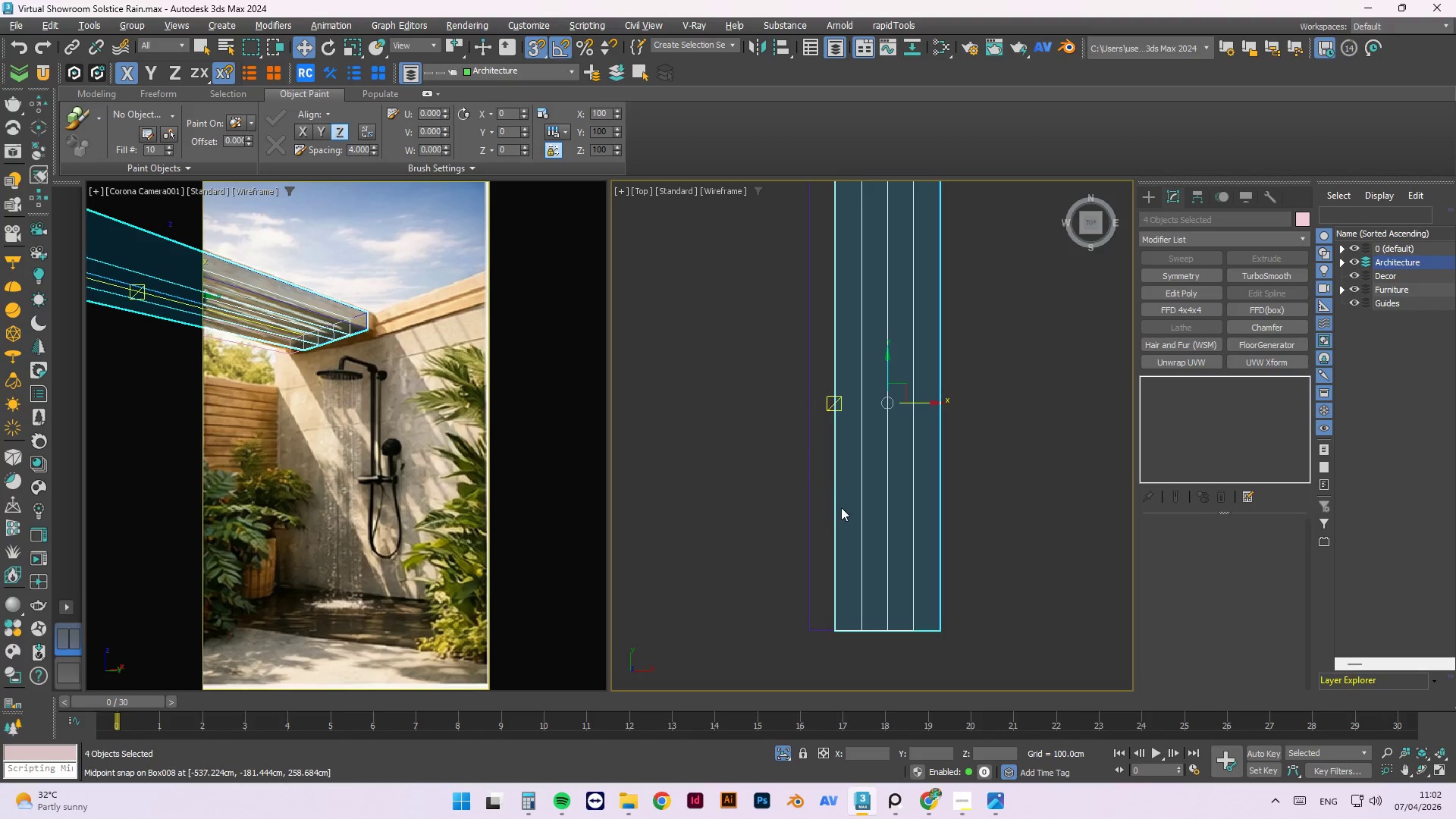 
hold_key(key=AltLeft, duration=1.5)
 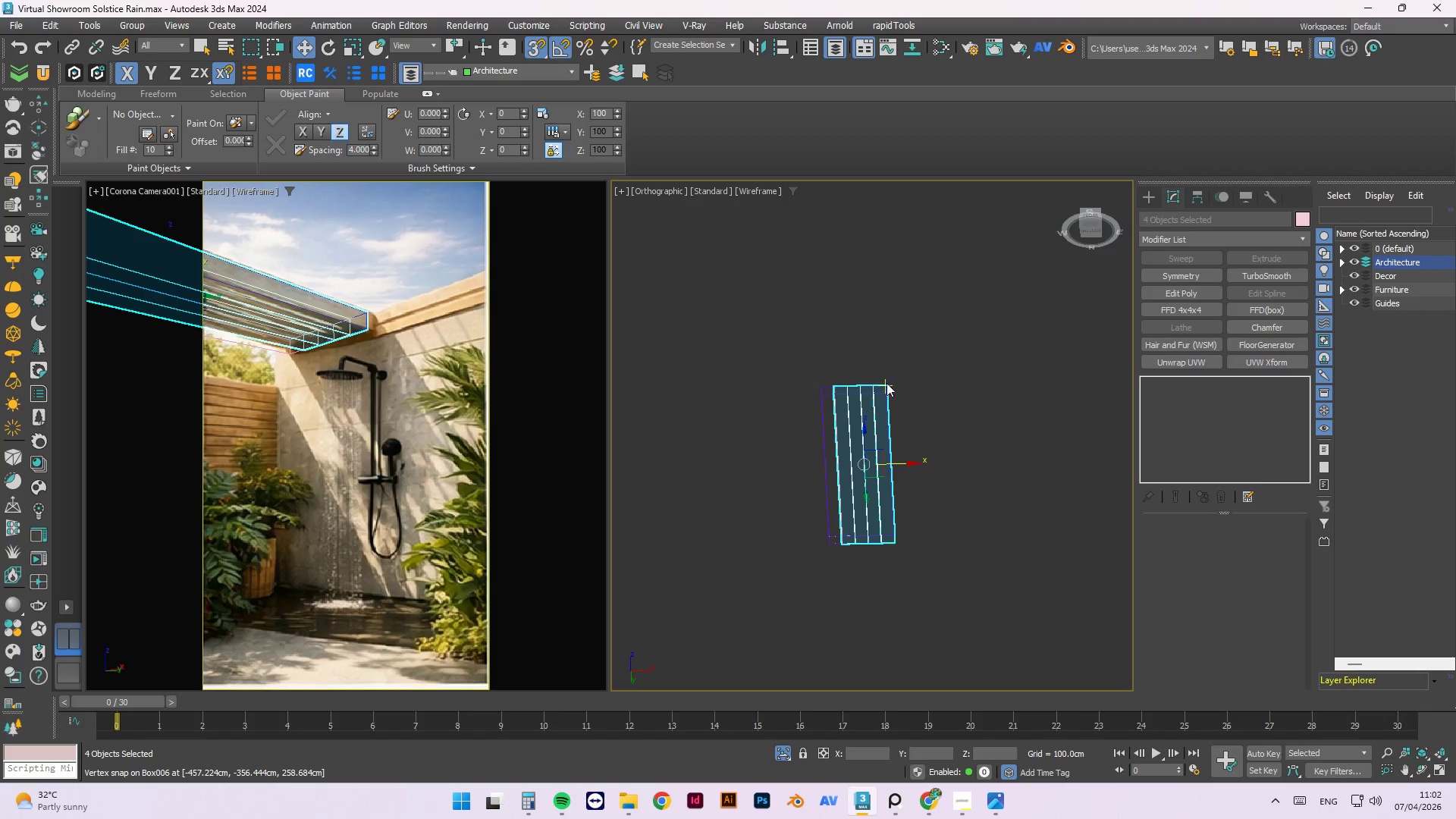 
scroll: coordinate [841, 533], scroll_direction: down, amount: 2.0
 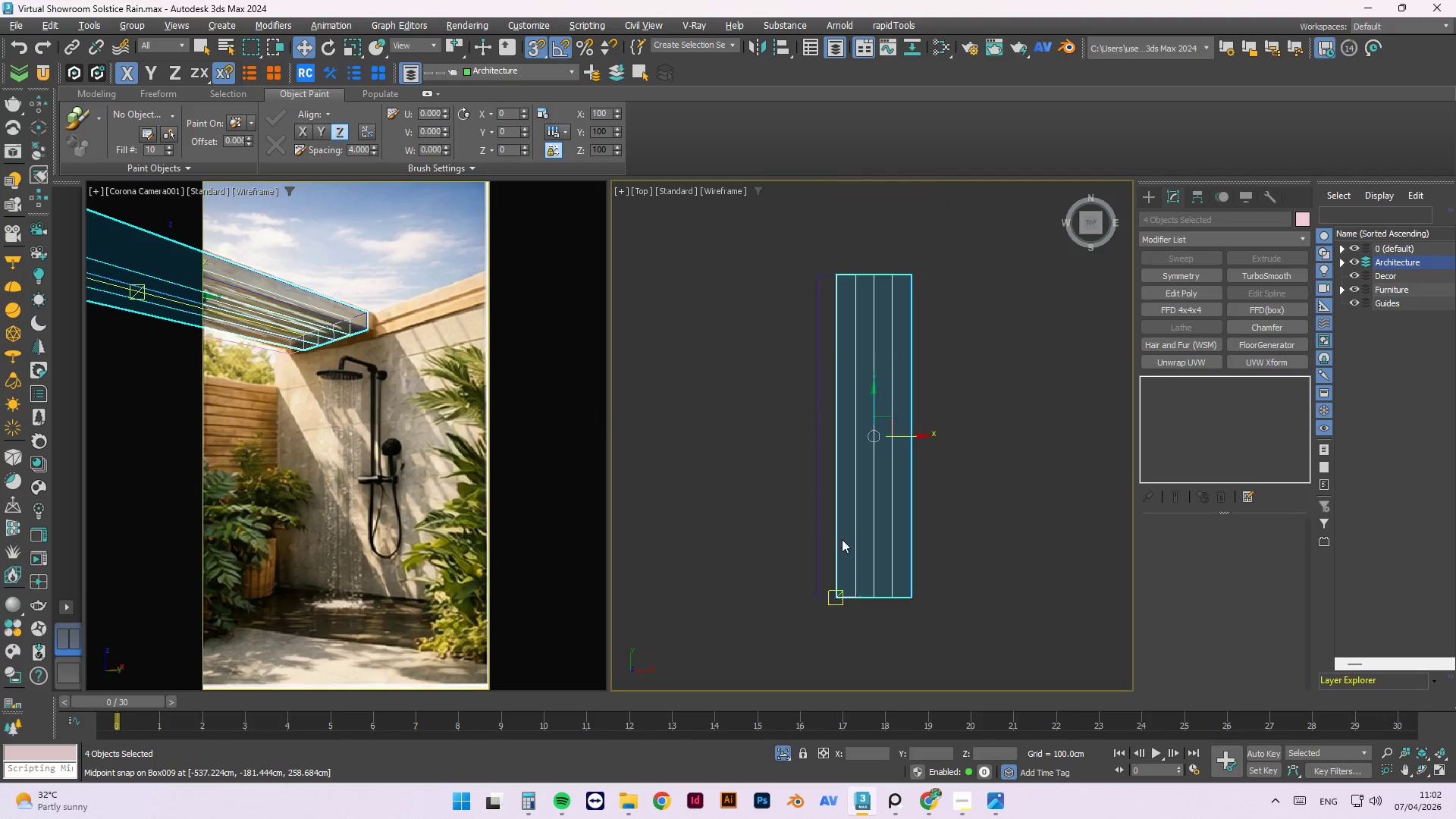 
scroll: coordinate [805, 399], scroll_direction: up, amount: 5.0
 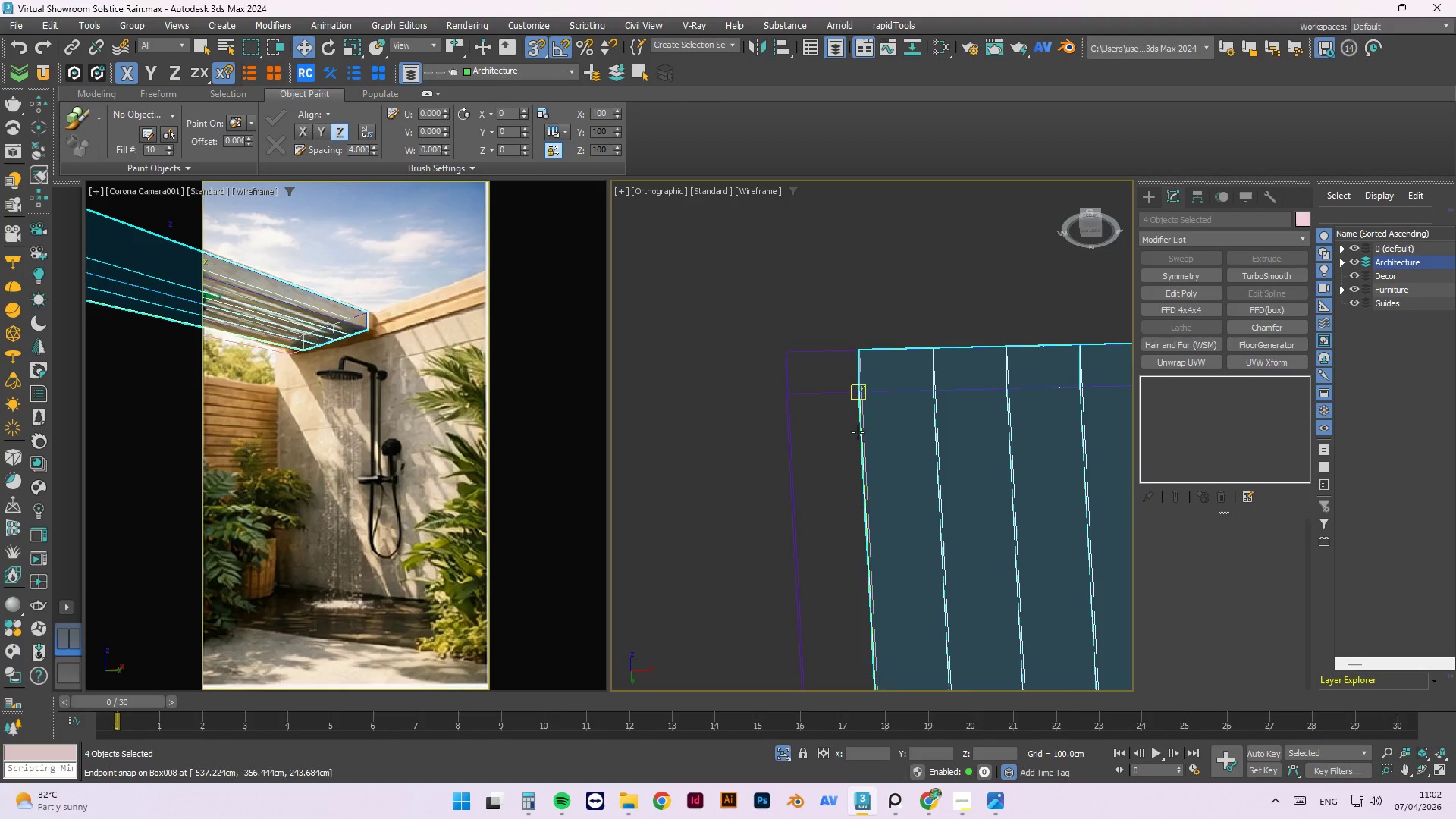 
hold_key(key=ControlLeft, duration=1.5)
 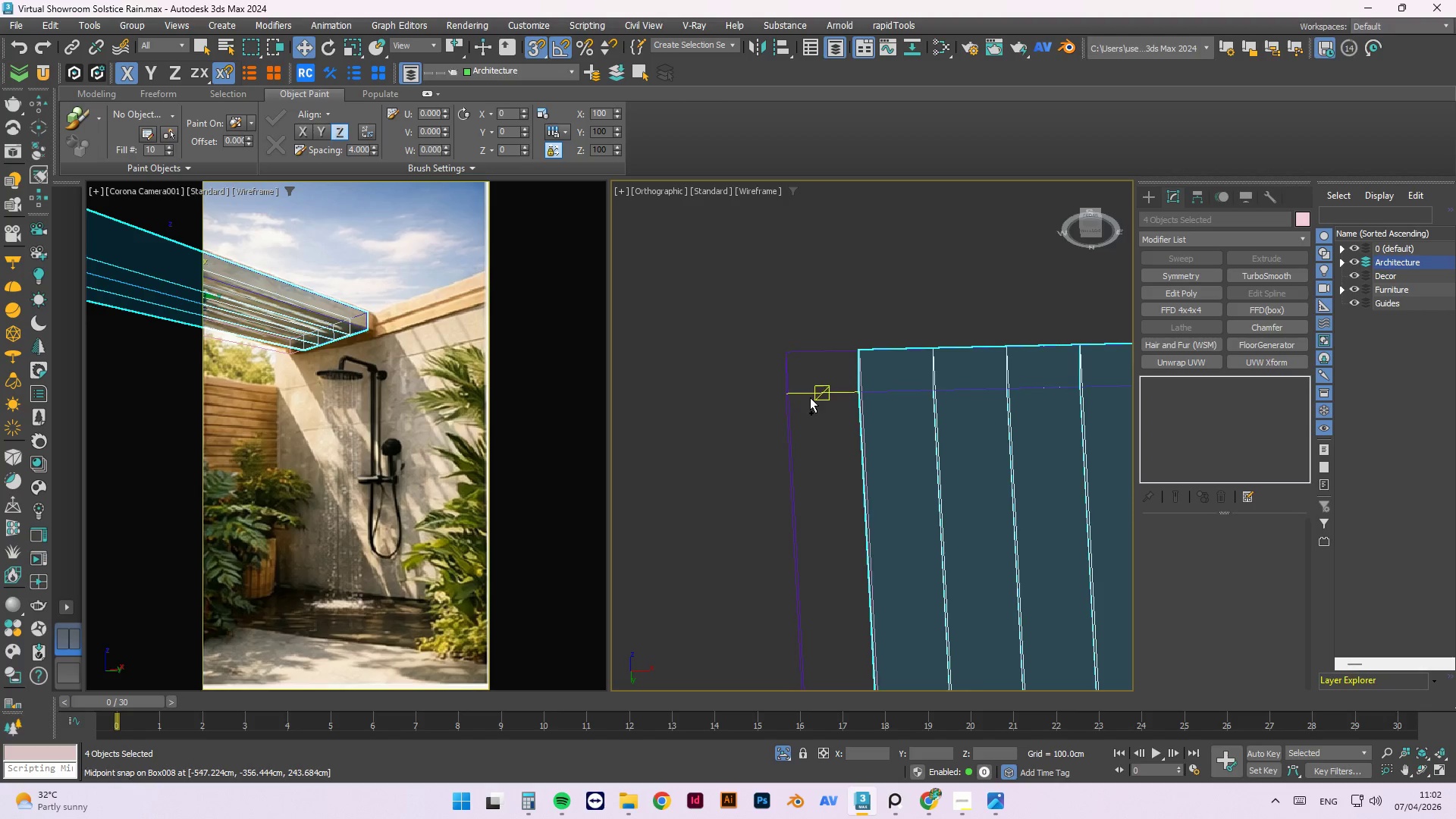 
hold_key(key=ControlLeft, duration=1.42)
left_click([810, 389])
 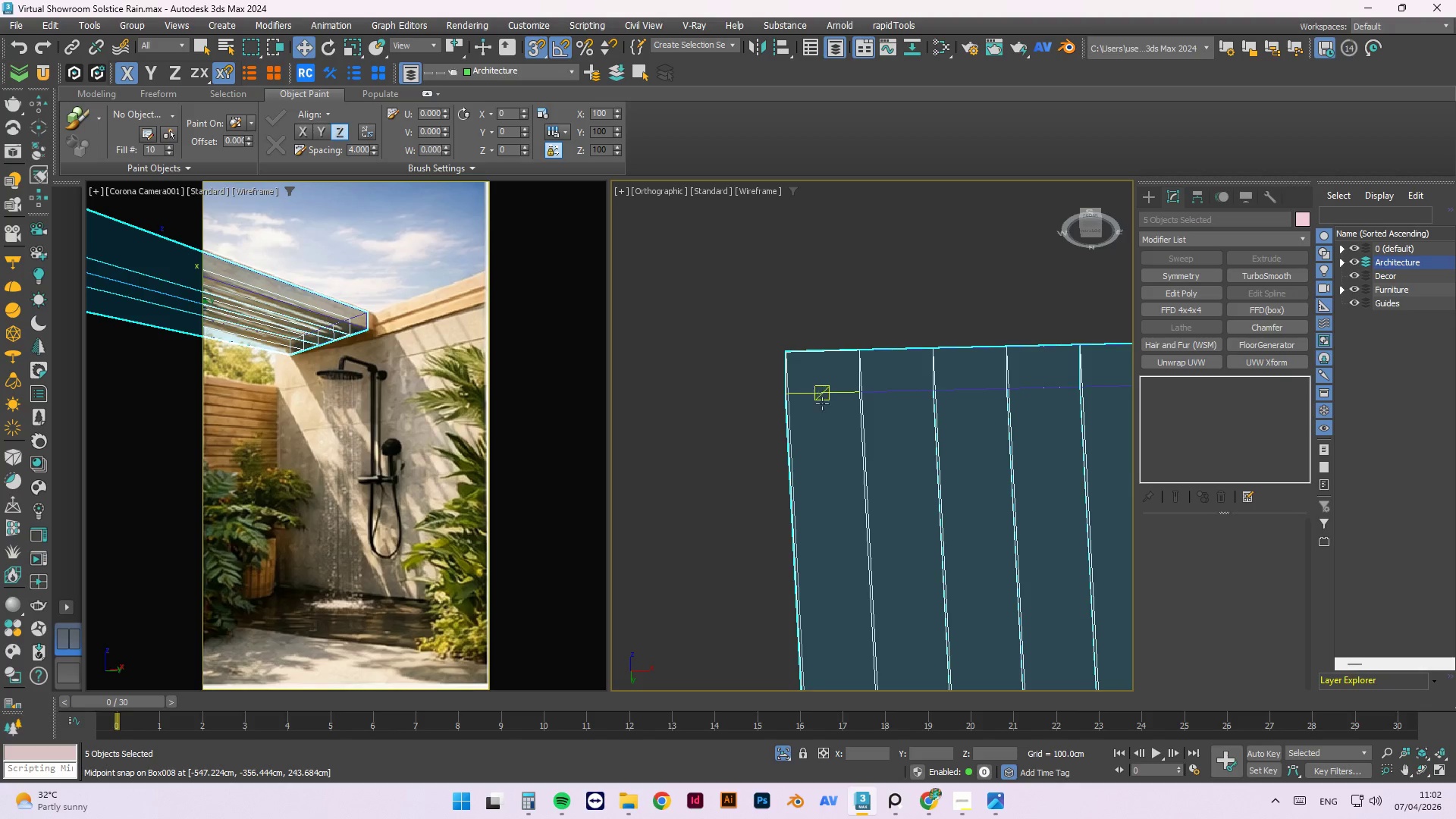 
hold_key(key=AltLeft, duration=1.14)
 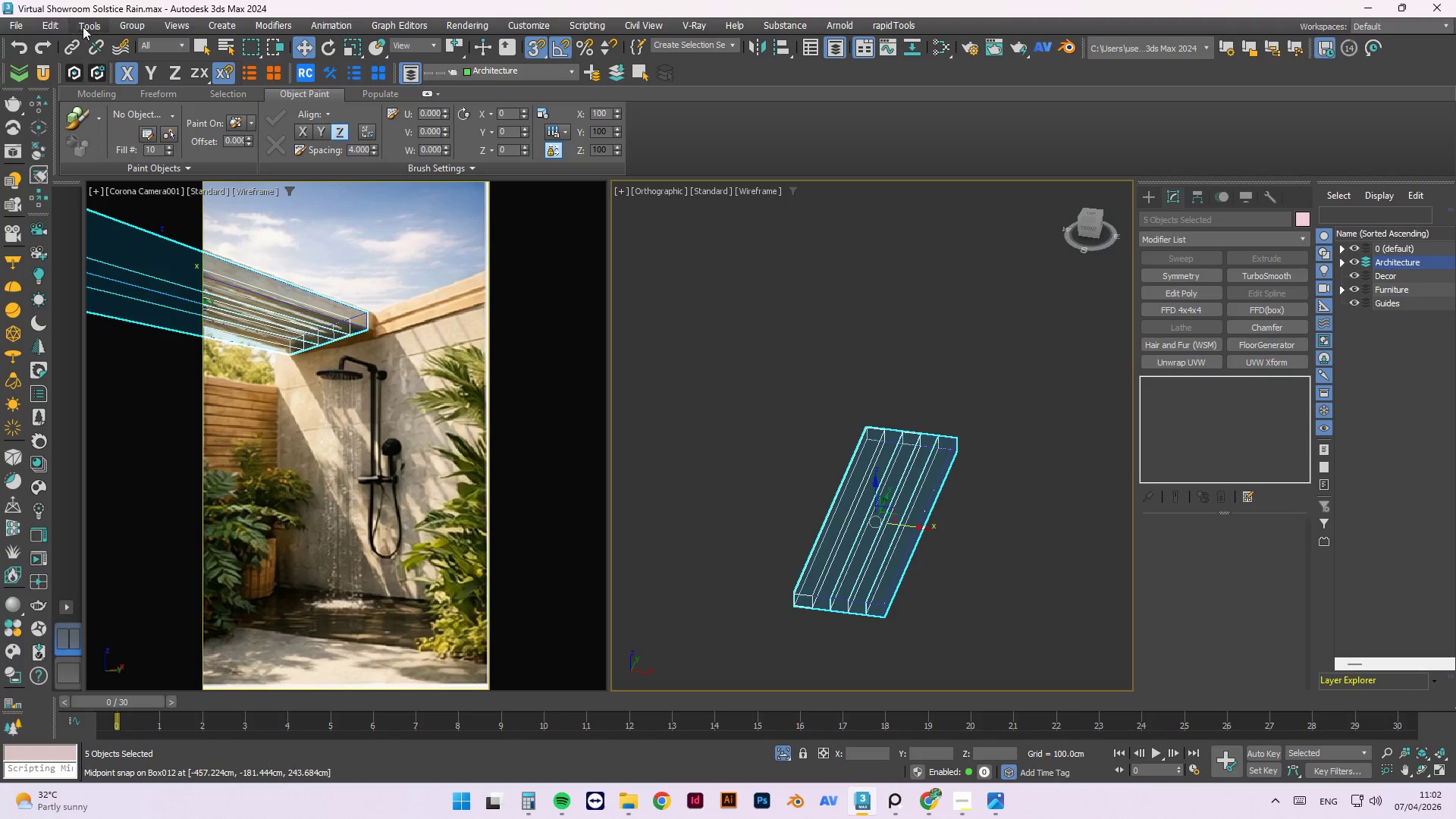 
scroll: coordinate [836, 435], scroll_direction: down, amount: 4.0
 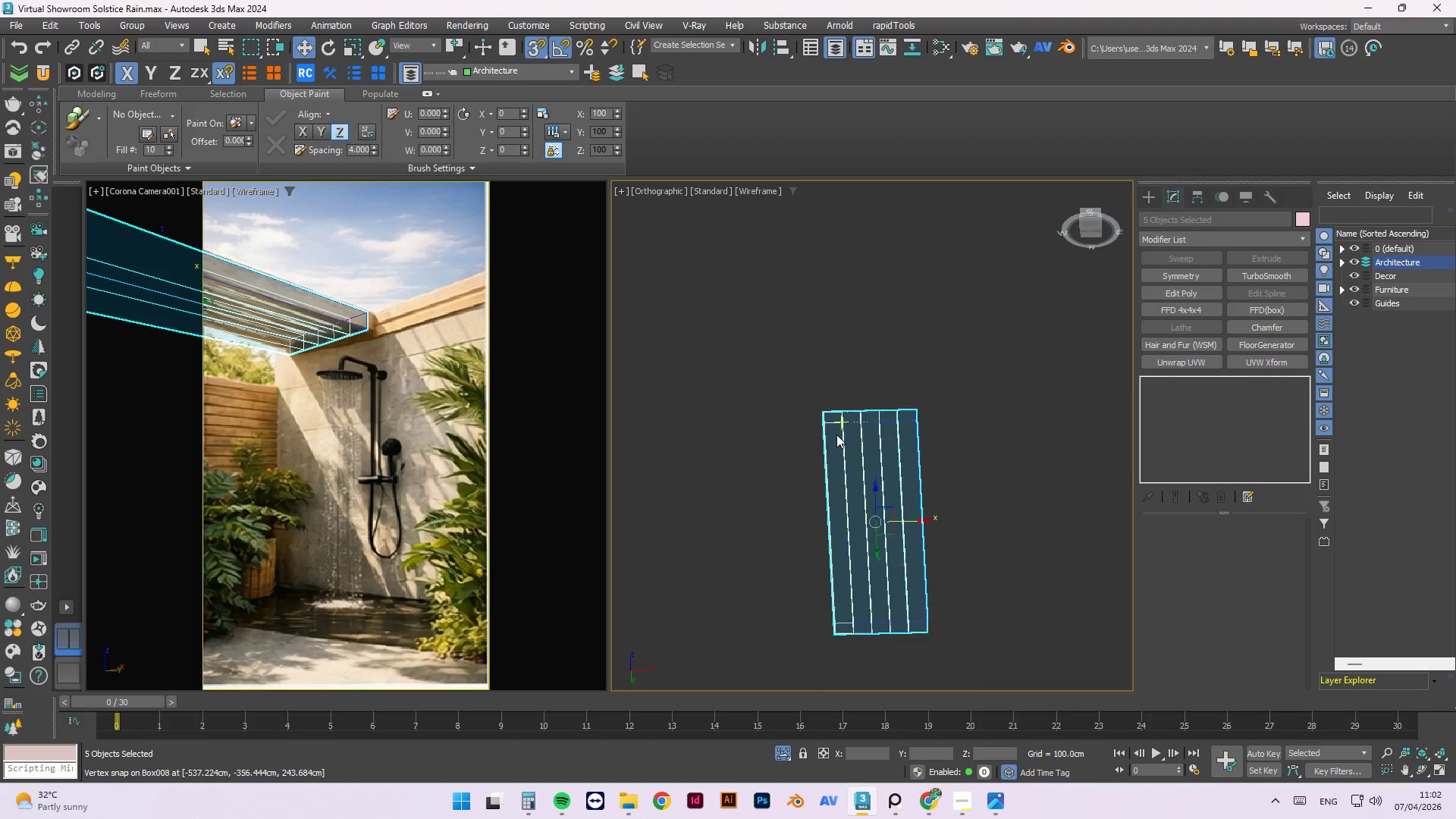 
left_click([118, 29])
 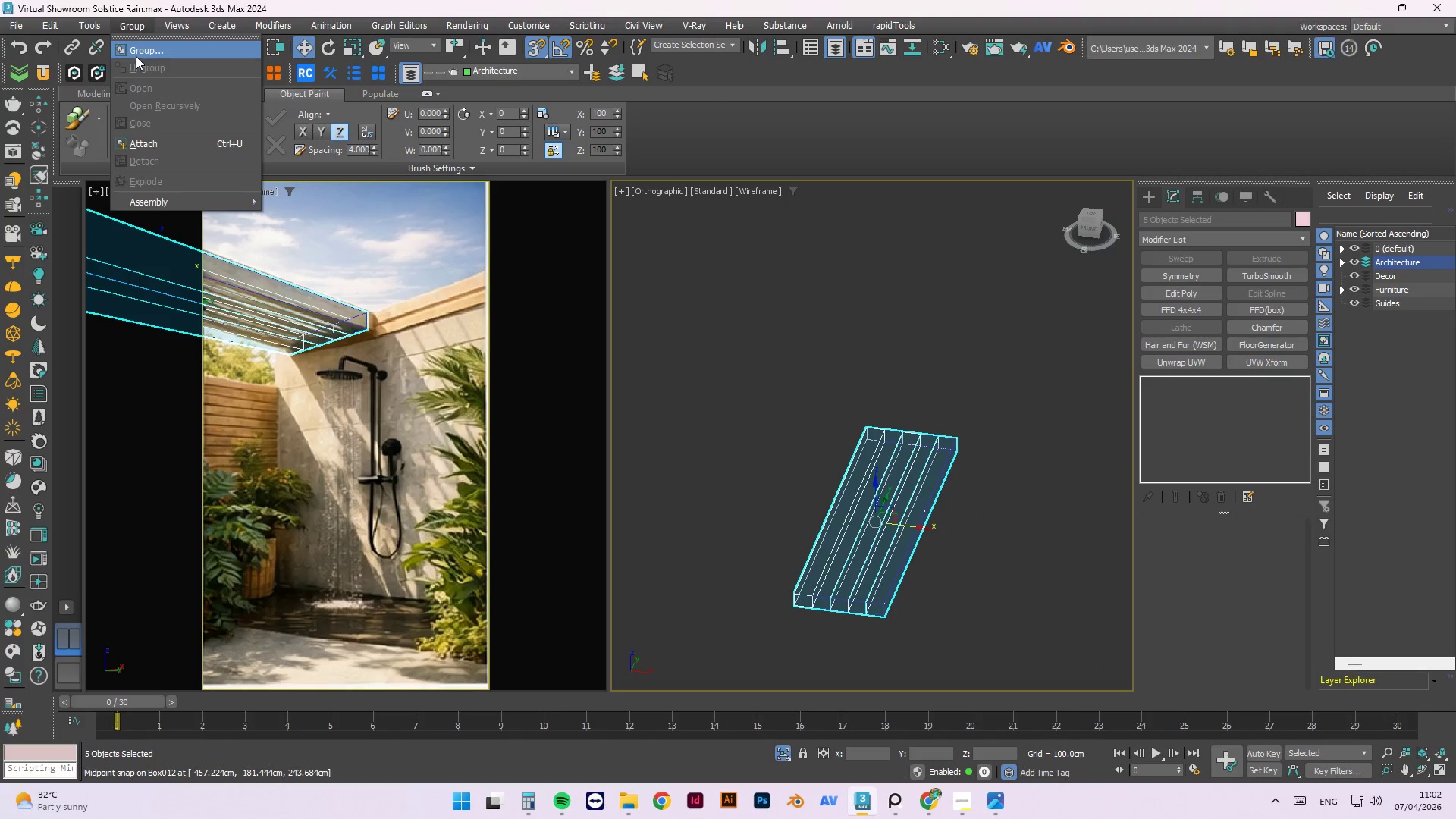 
left_click([136, 50])
 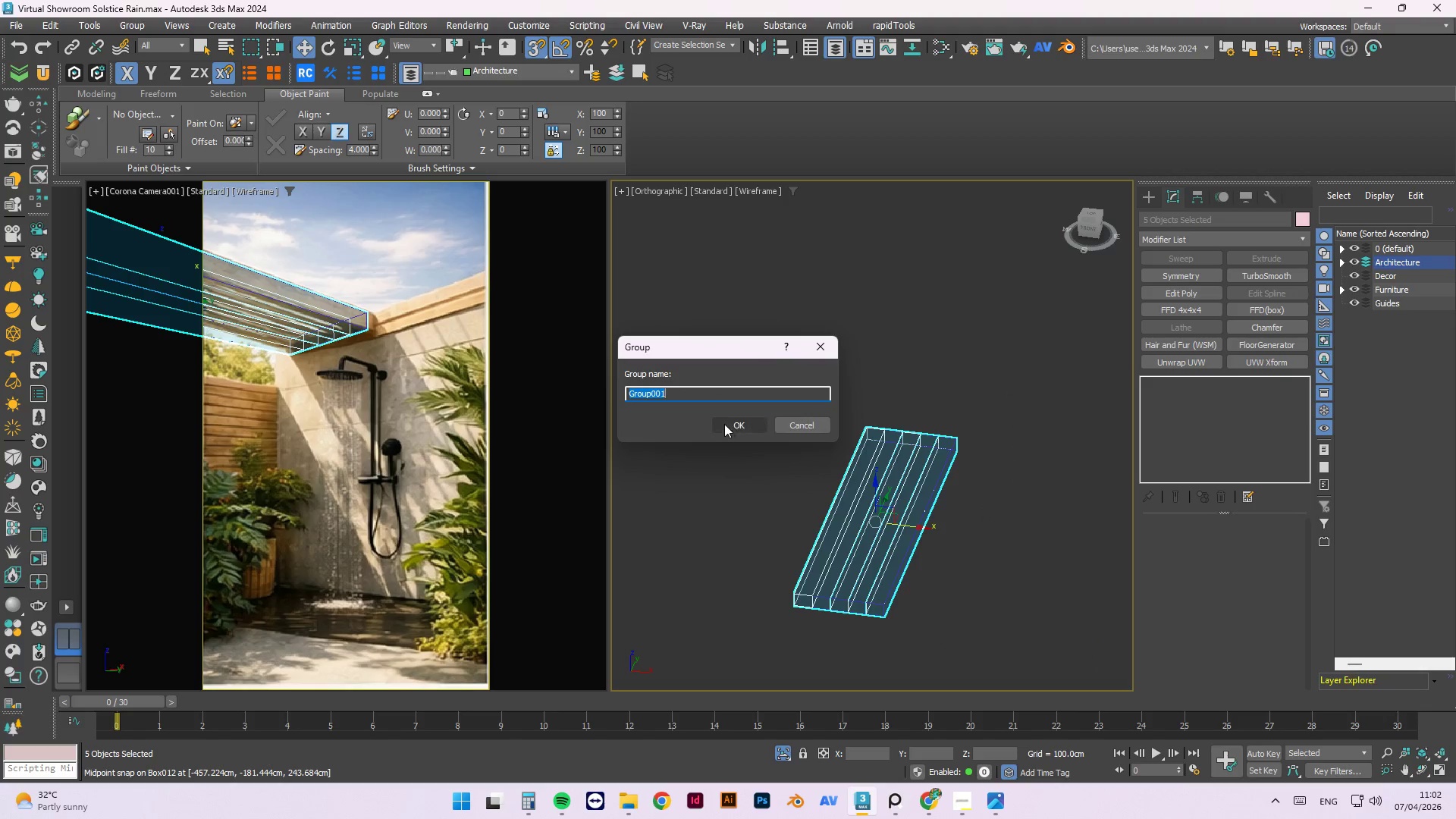 
left_click([722, 421])
 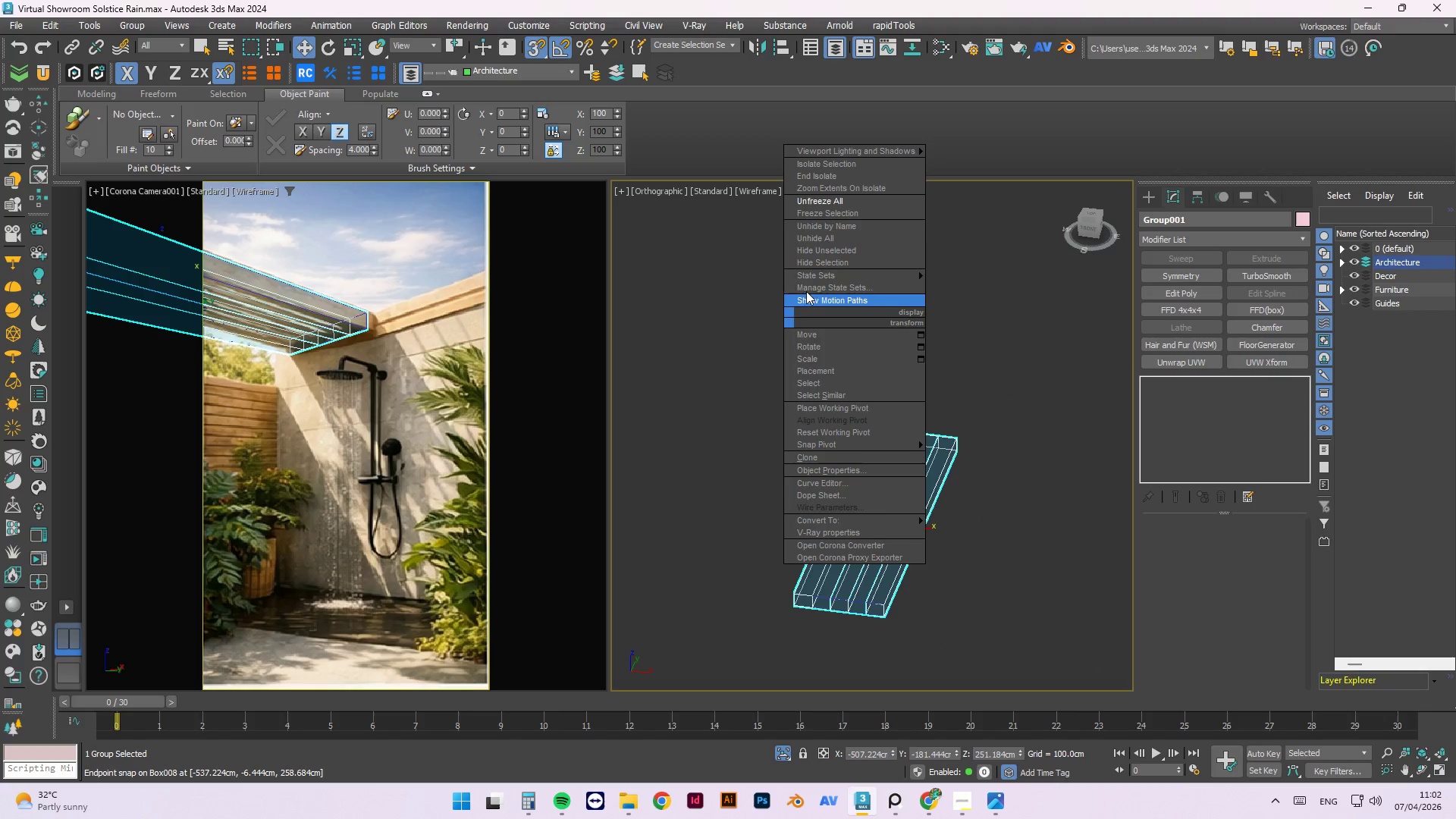 
left_click([817, 212])
 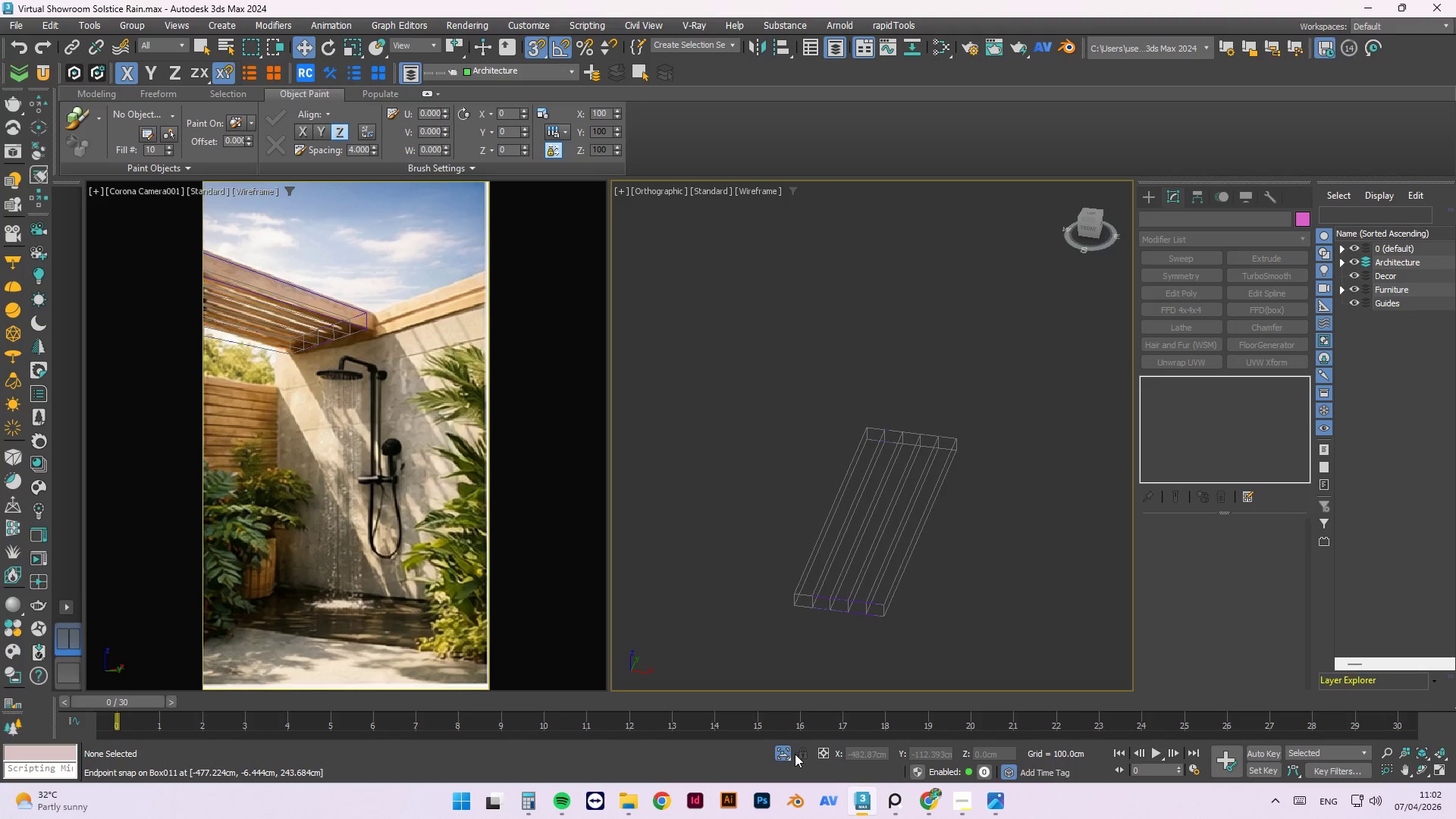 
double_click([786, 755])
 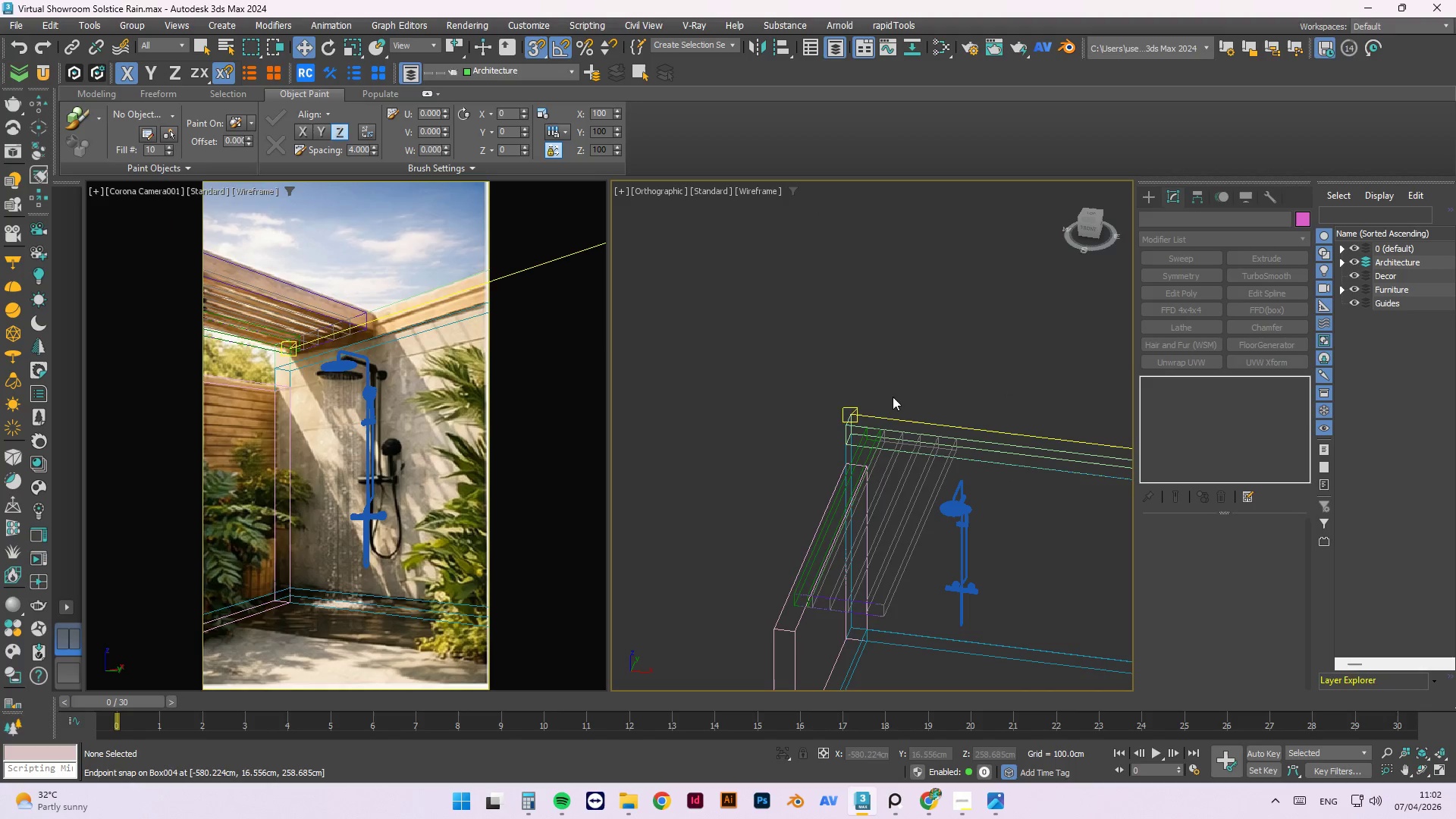 
scroll: coordinate [861, 438], scroll_direction: up, amount: 5.0
 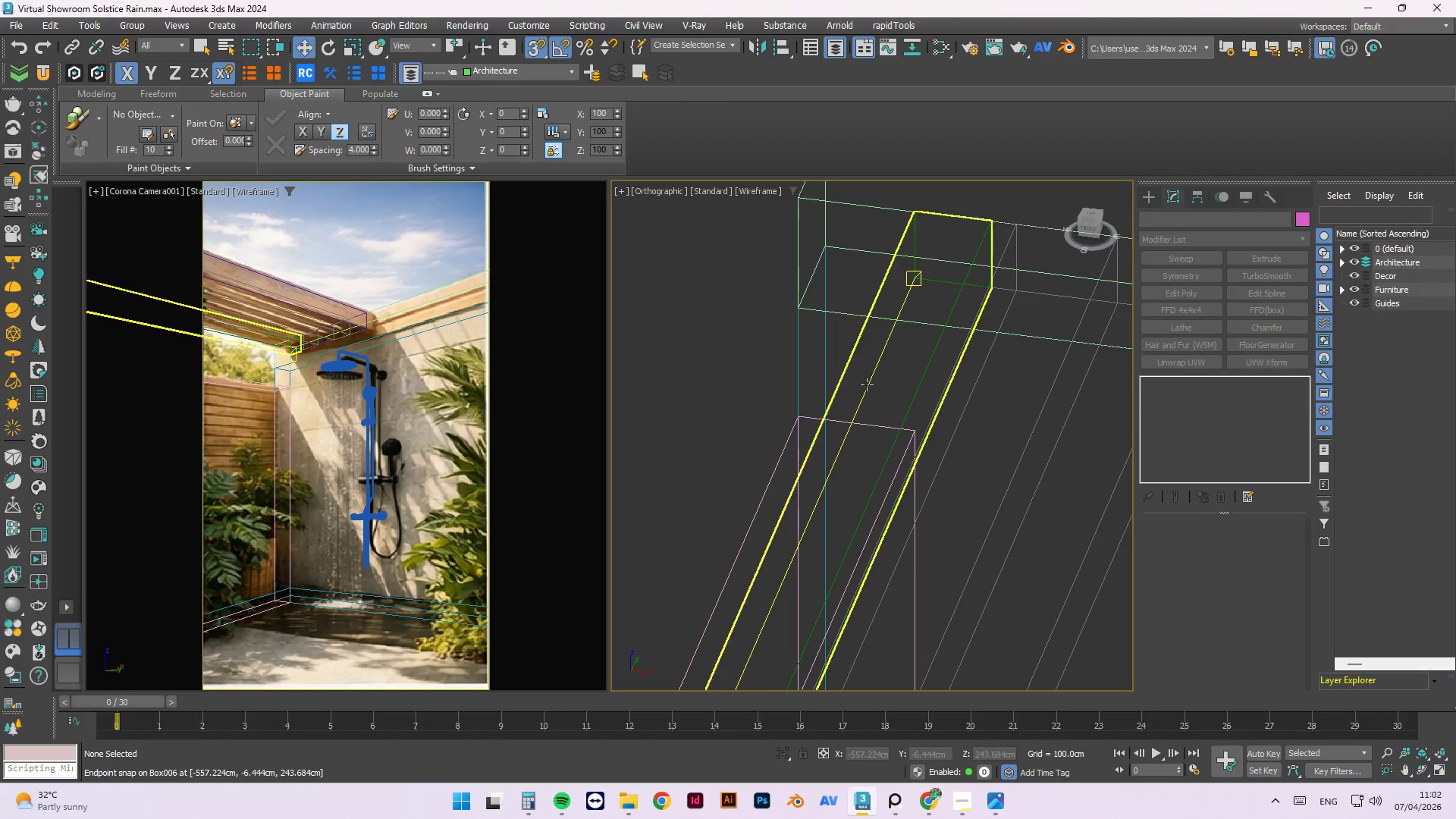 
left_click([871, 384])
 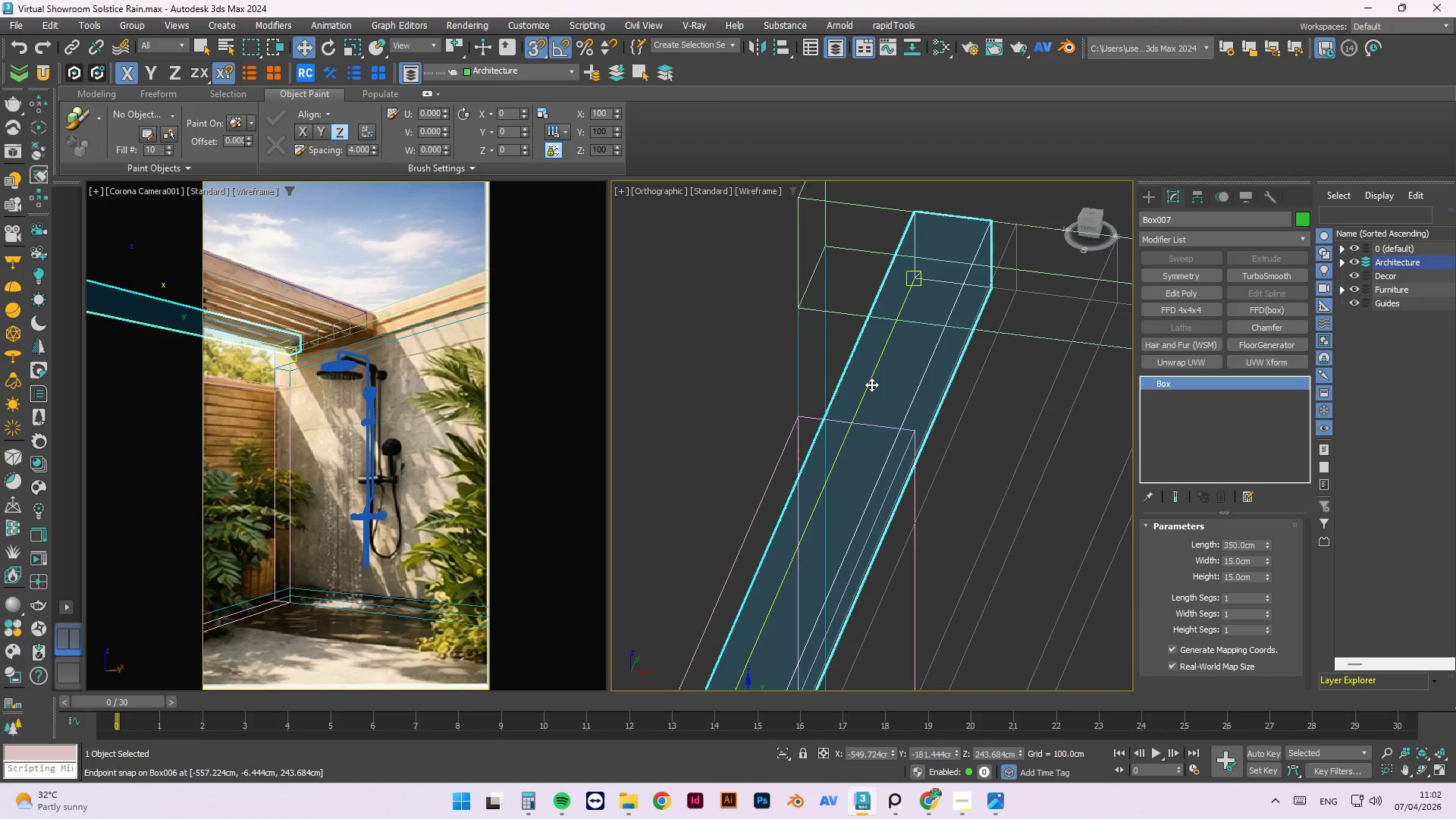 
scroll: coordinate [868, 384], scroll_direction: down, amount: 3.0
 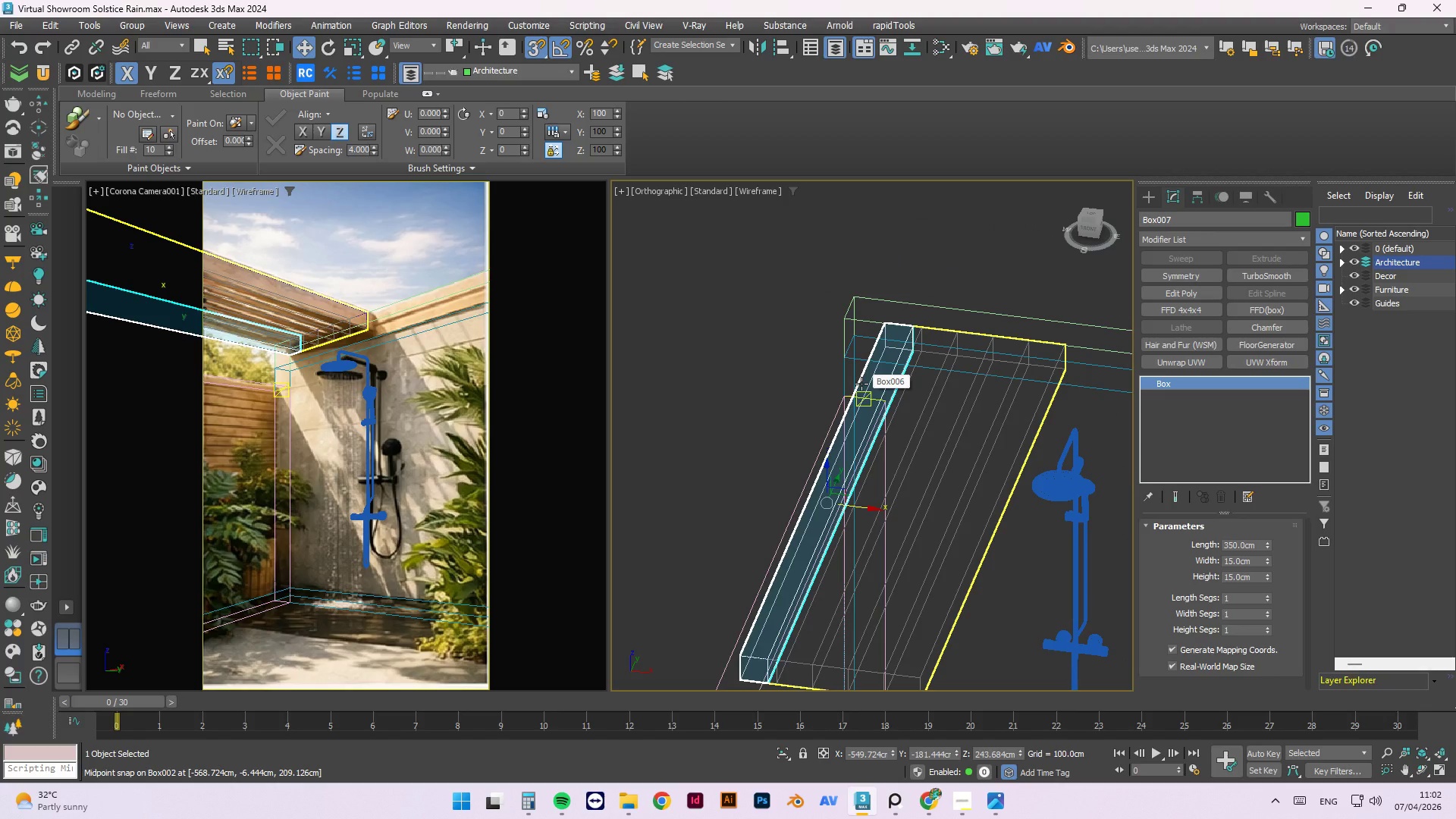 
key(Y)
 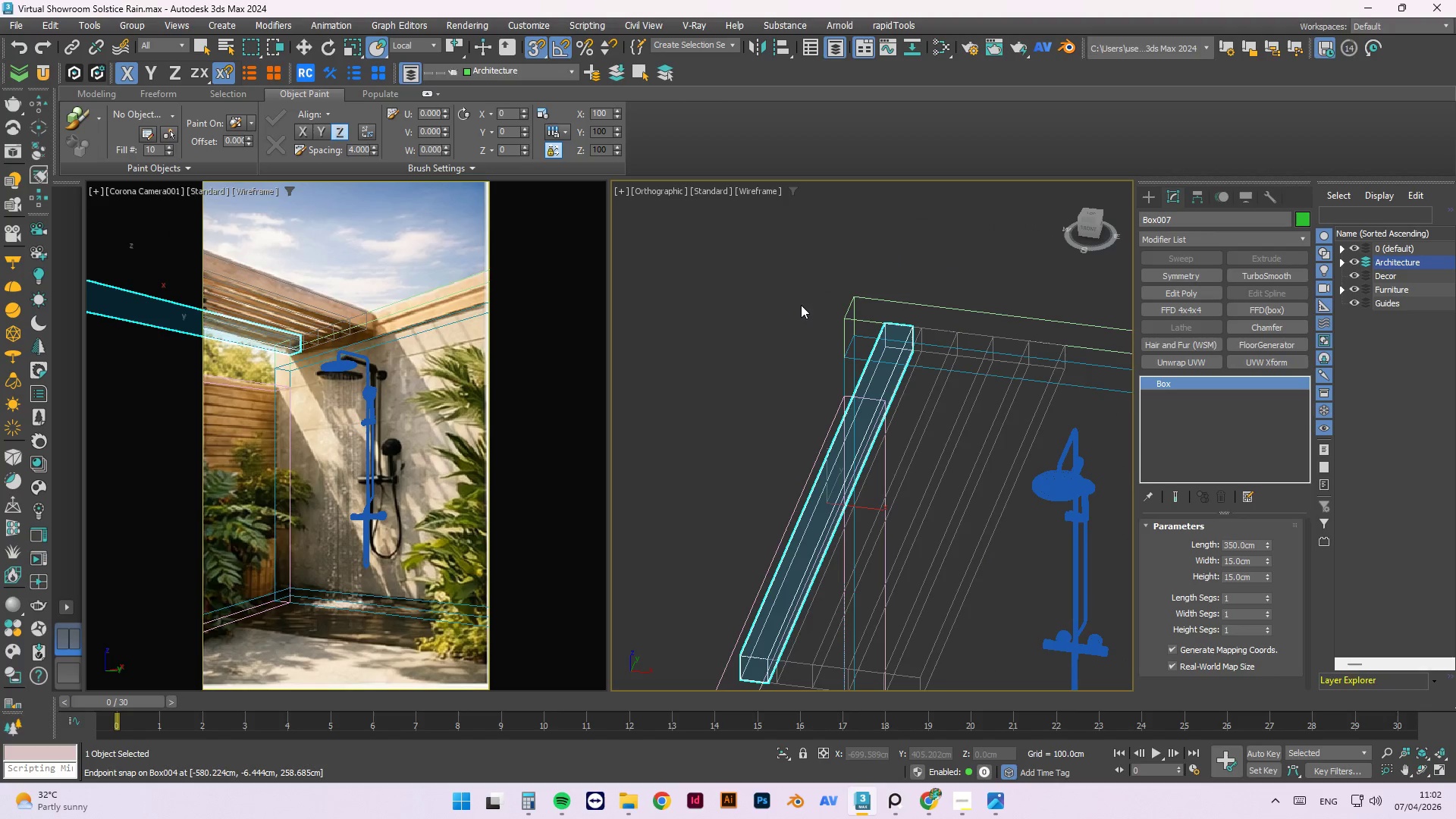 
key(T)
 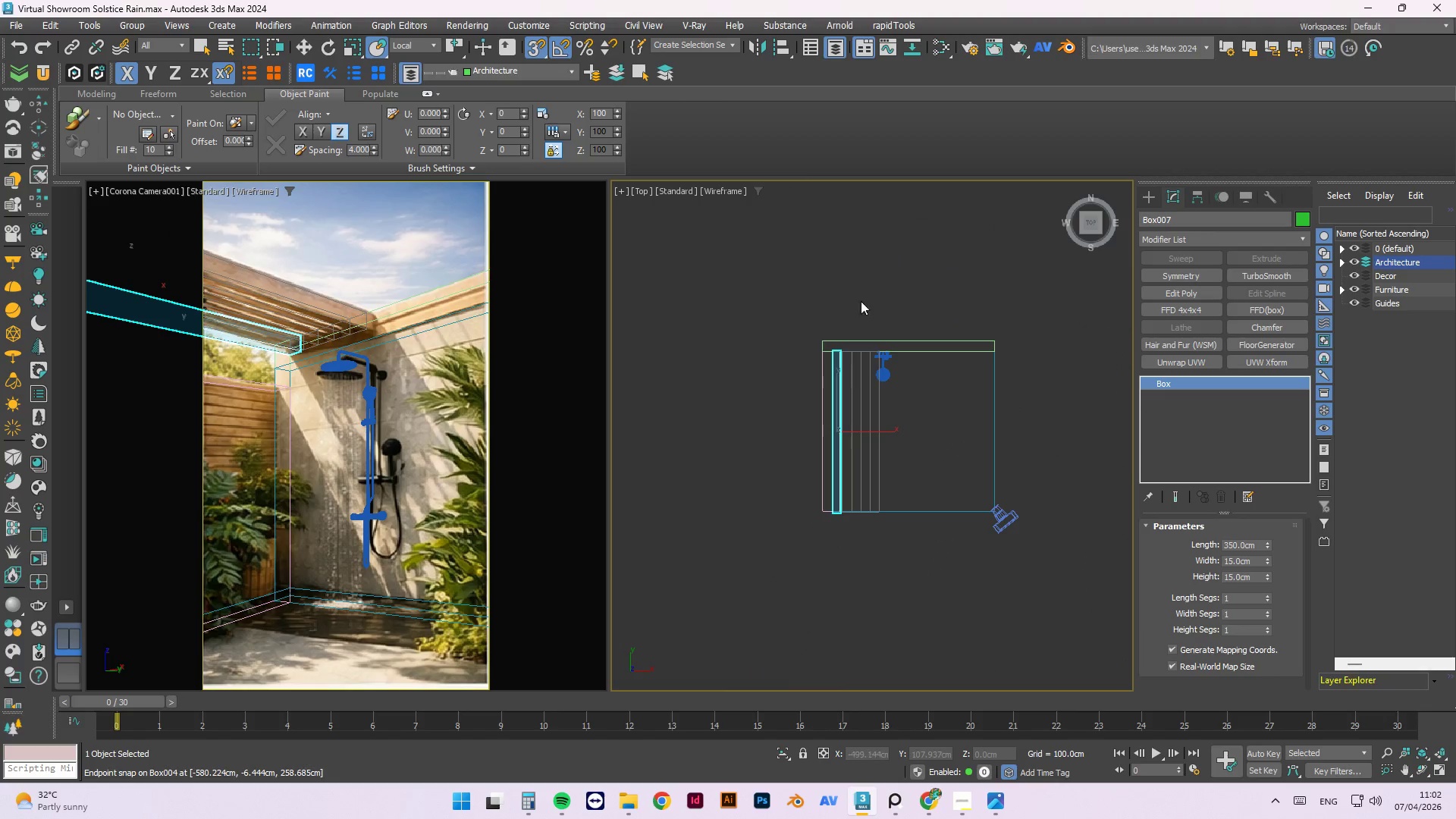 
scroll: coordinate [860, 485], scroll_direction: up, amount: 3.0
 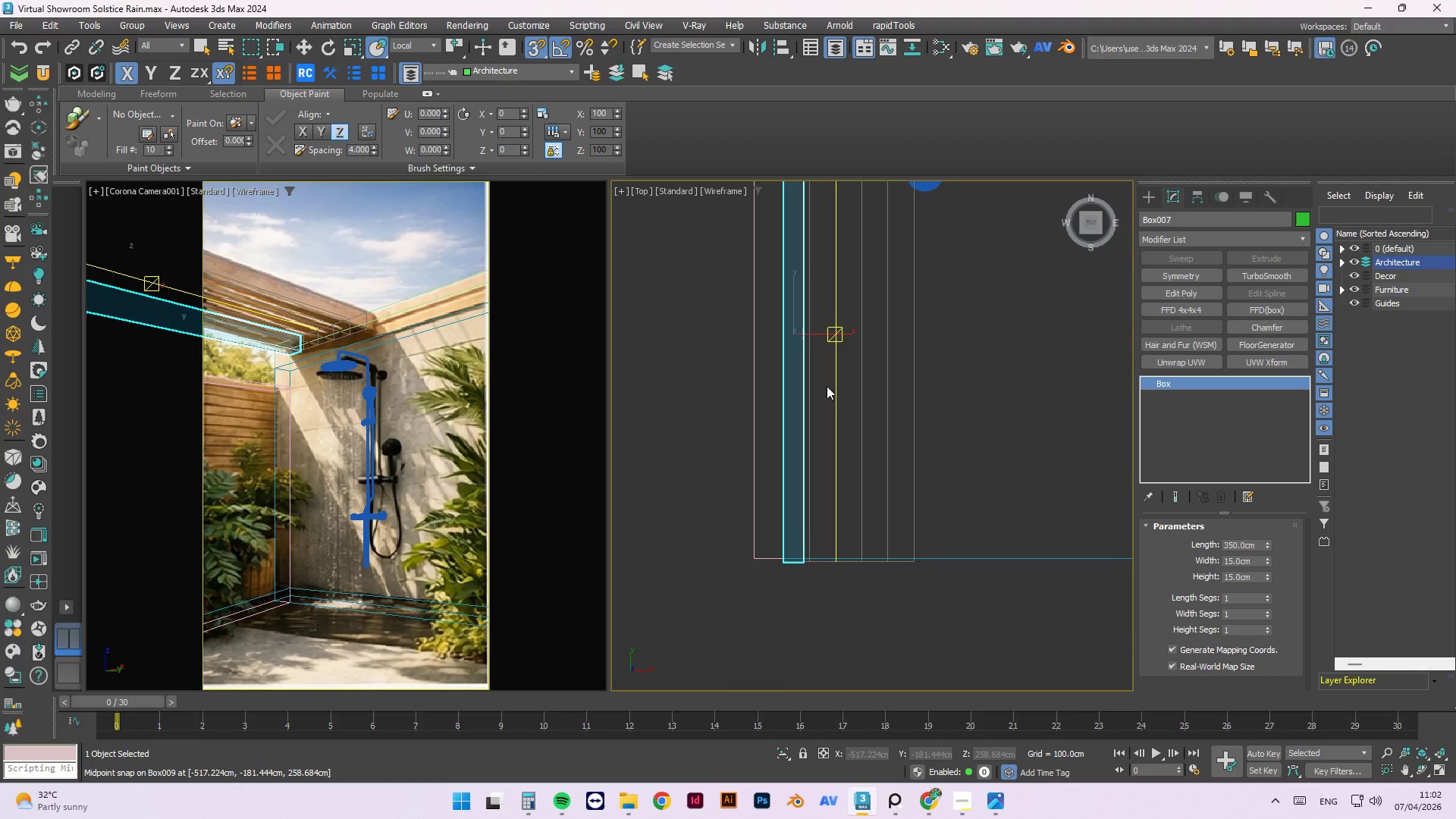 
key(W)
 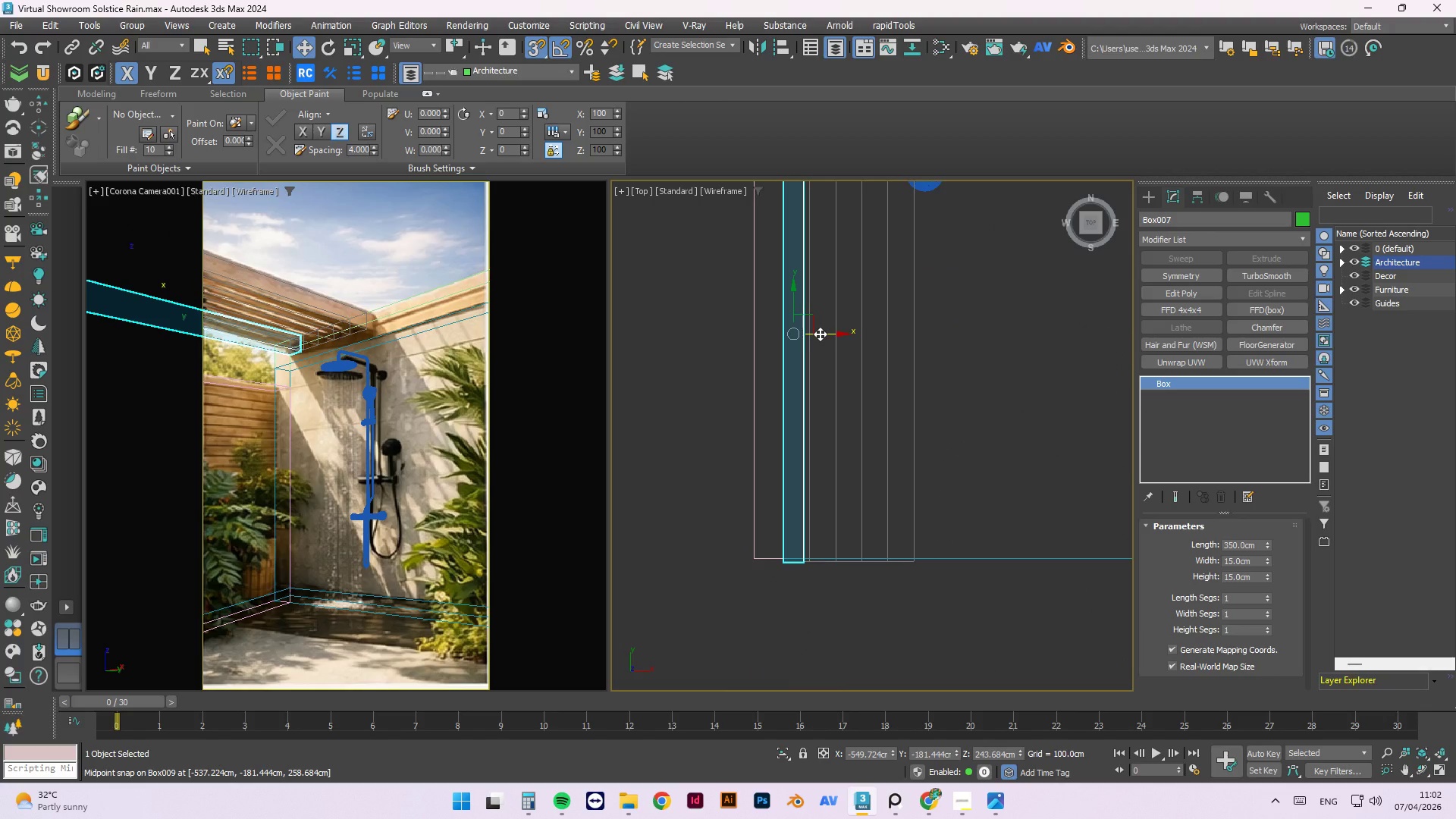 
left_click_drag(start_coordinate=[820, 334], to_coordinate=[828, 363])
 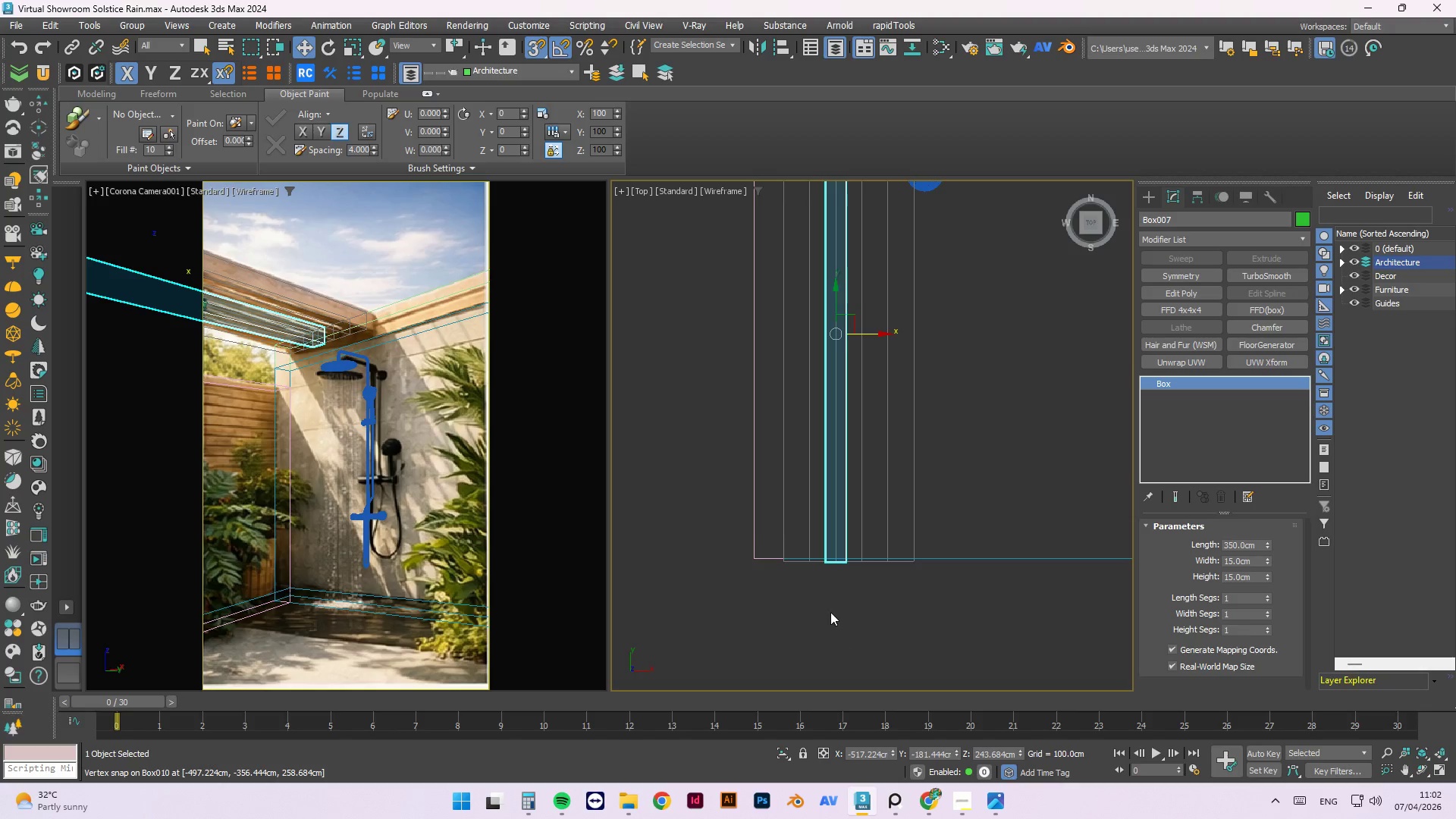 
scroll: coordinate [827, 601], scroll_direction: up, amount: 1.0
 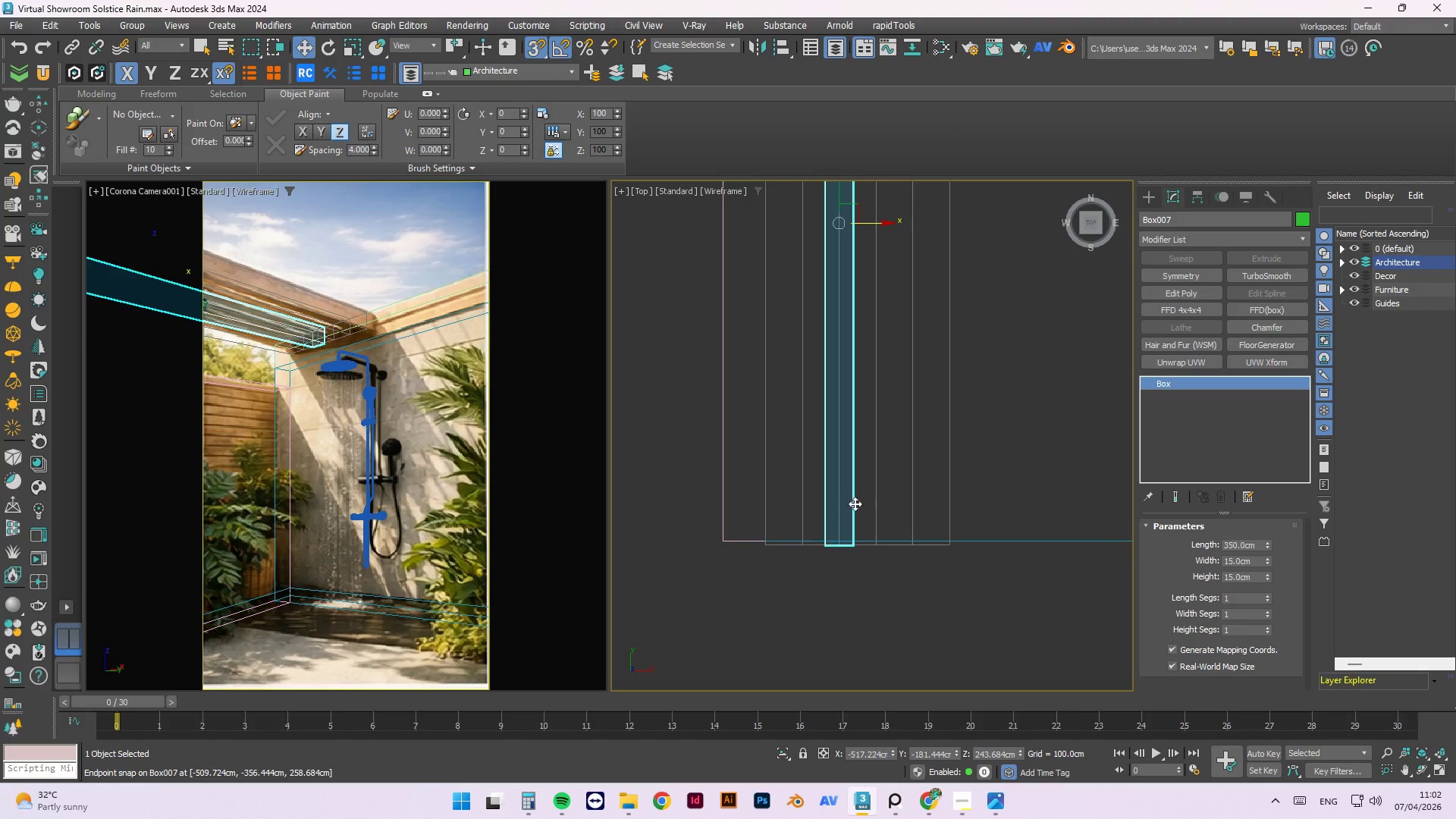 
key(Control+Z)
 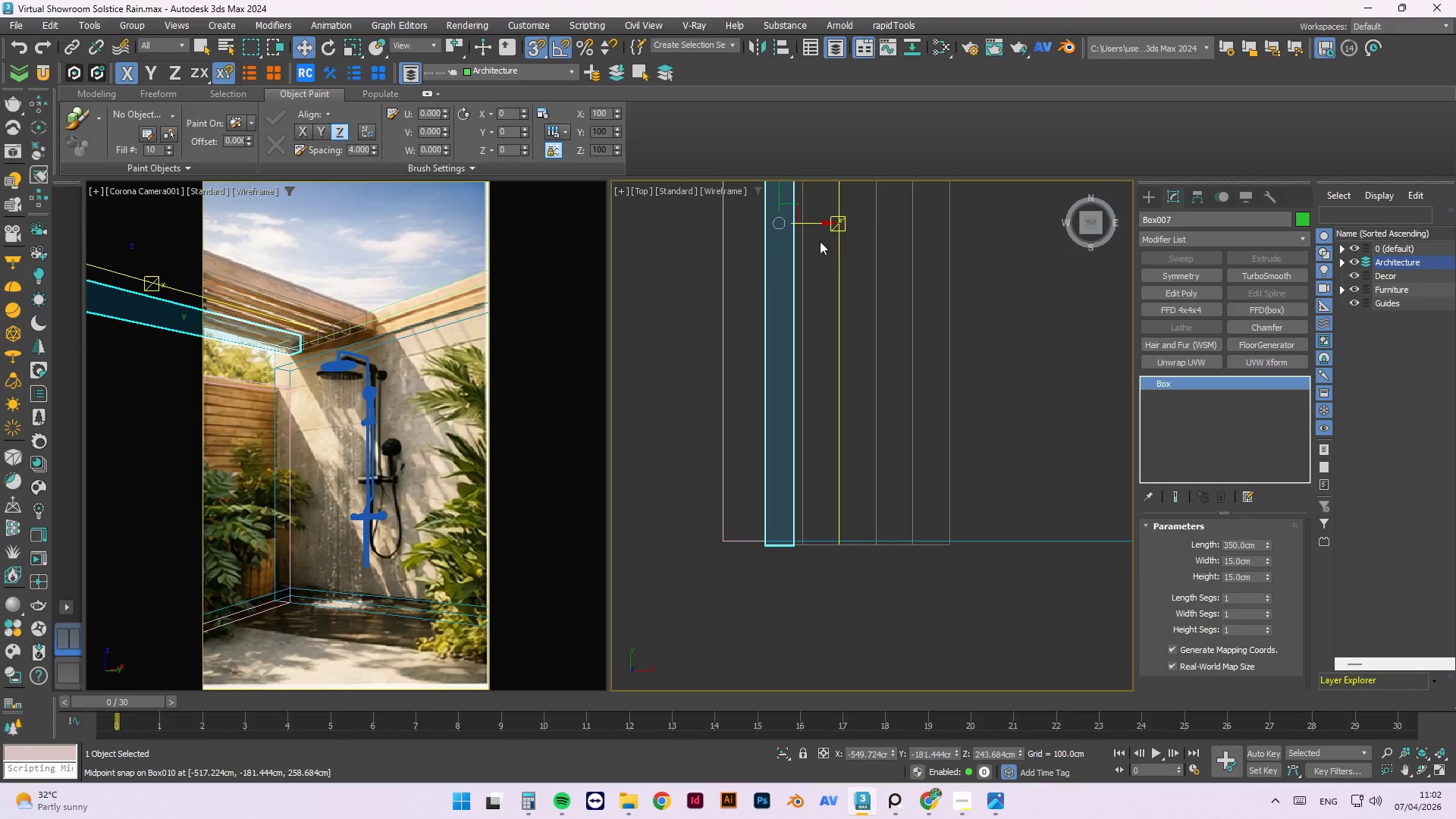 
hold_key(key=ShiftLeft, duration=1.5)
left_click_drag(start_coordinate=[815, 226], to_coordinate=[845, 237])
 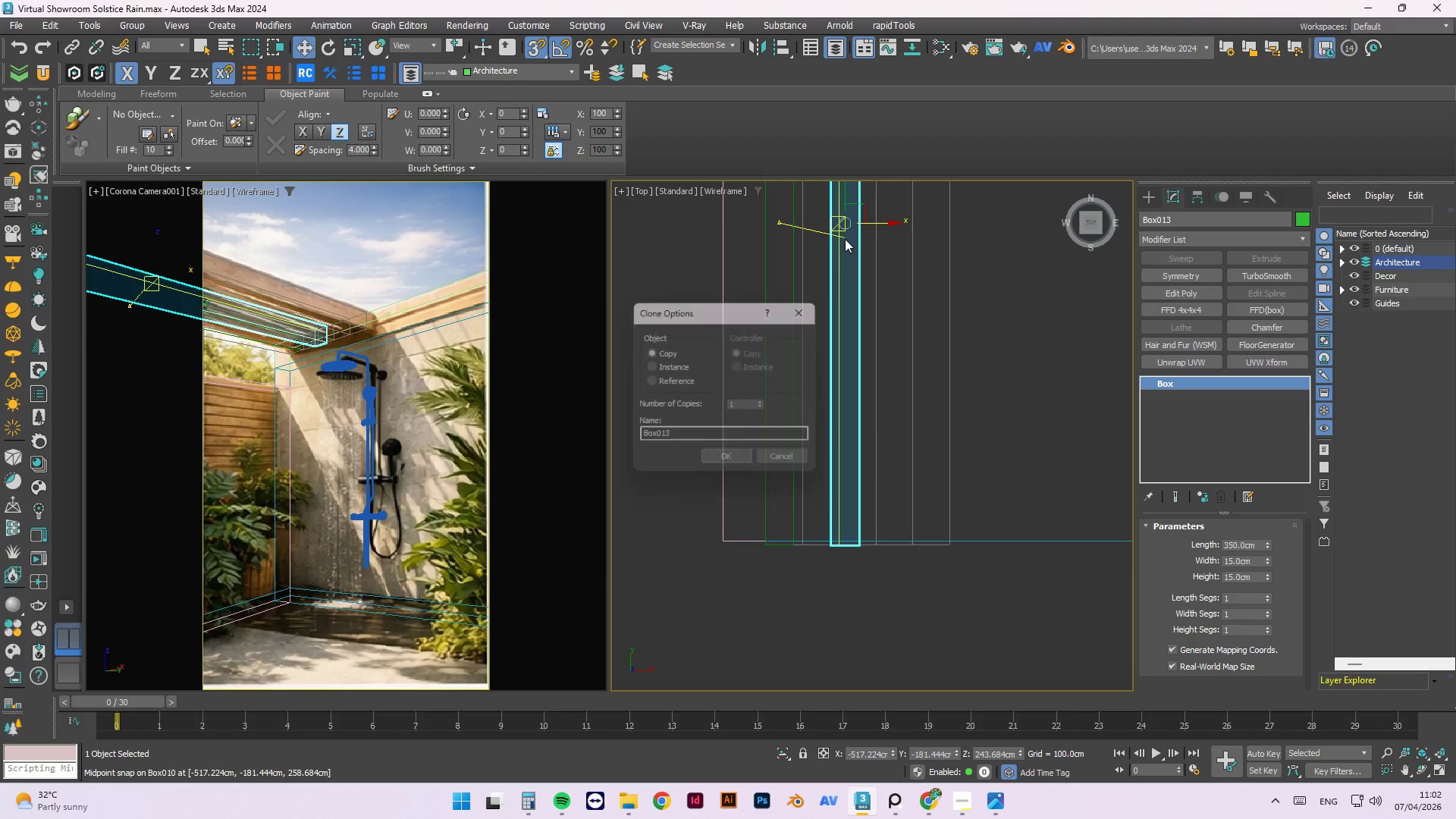 
key(Shift+ShiftLeft)
 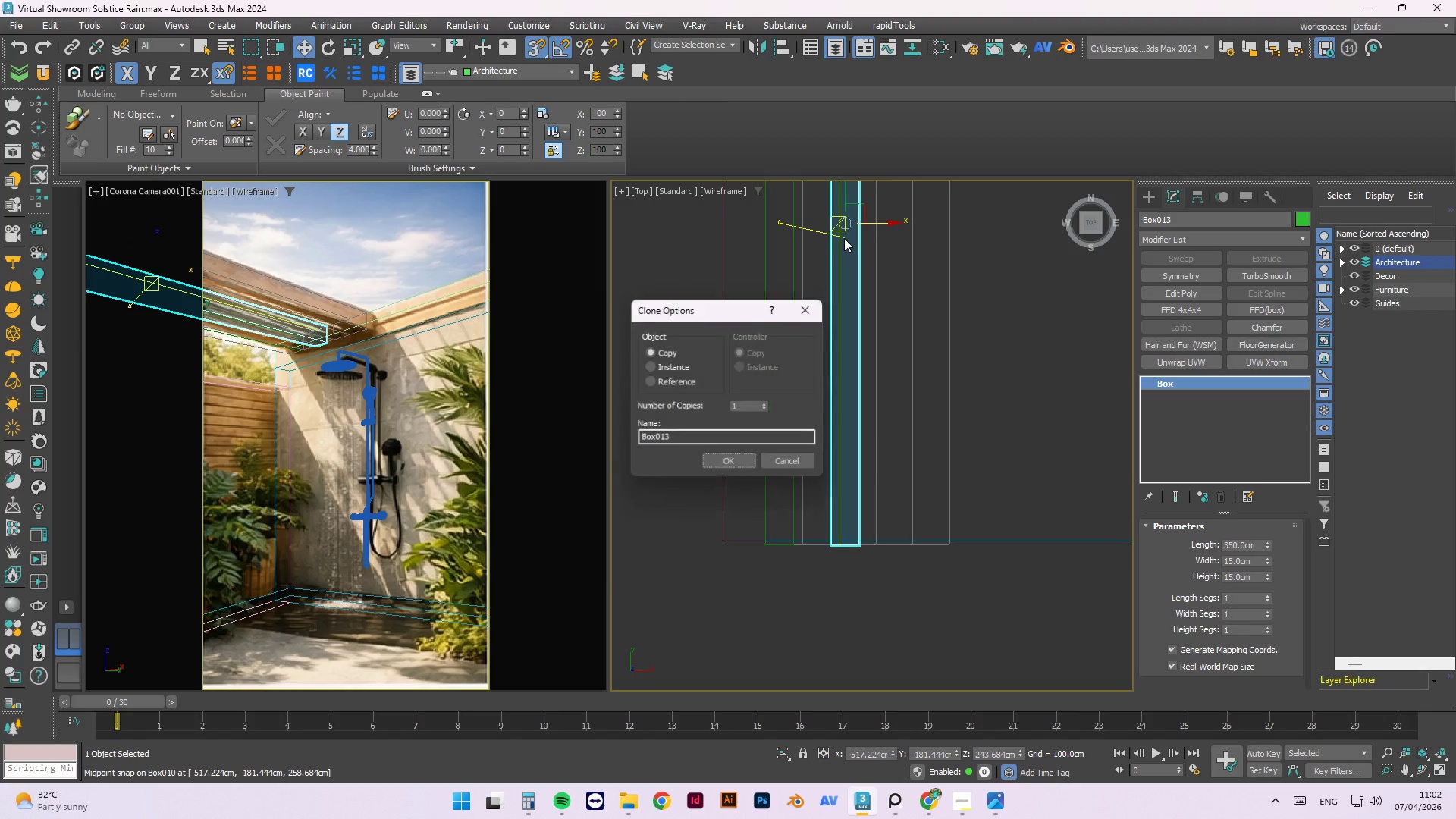 
key(Shift+ShiftLeft)
 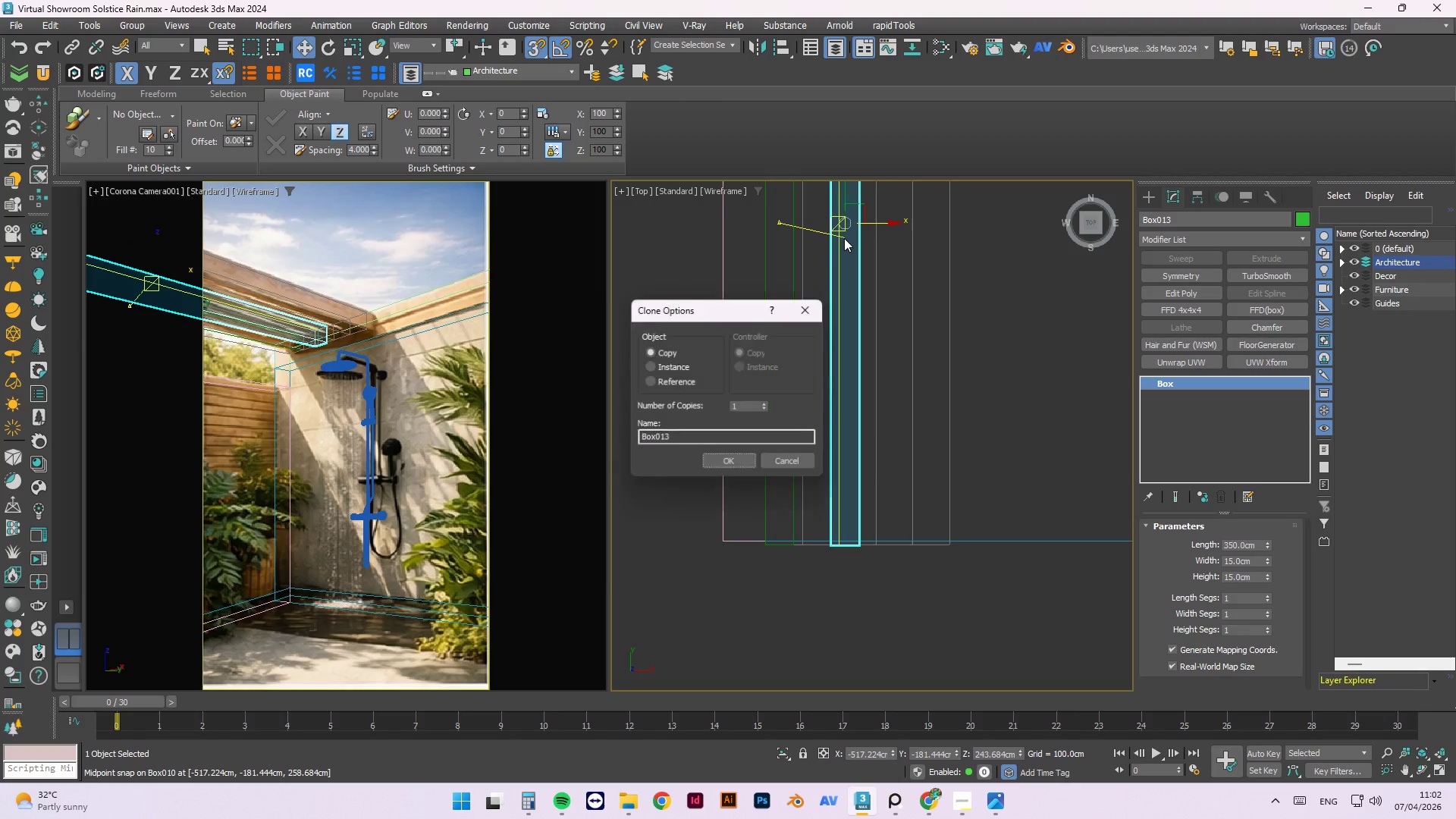 
key(Shift+ShiftLeft)
 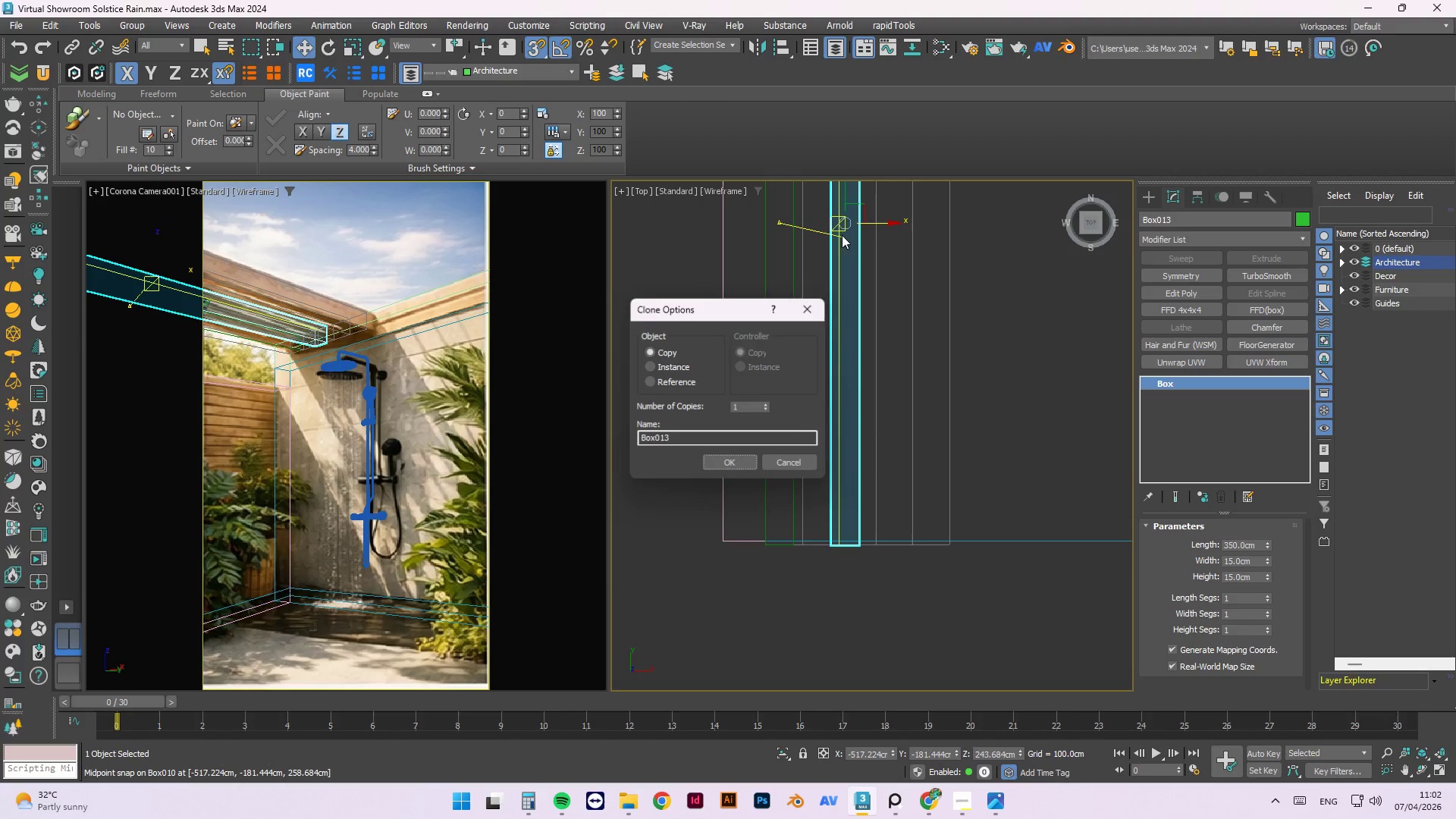 
key(Shift+ShiftLeft)
 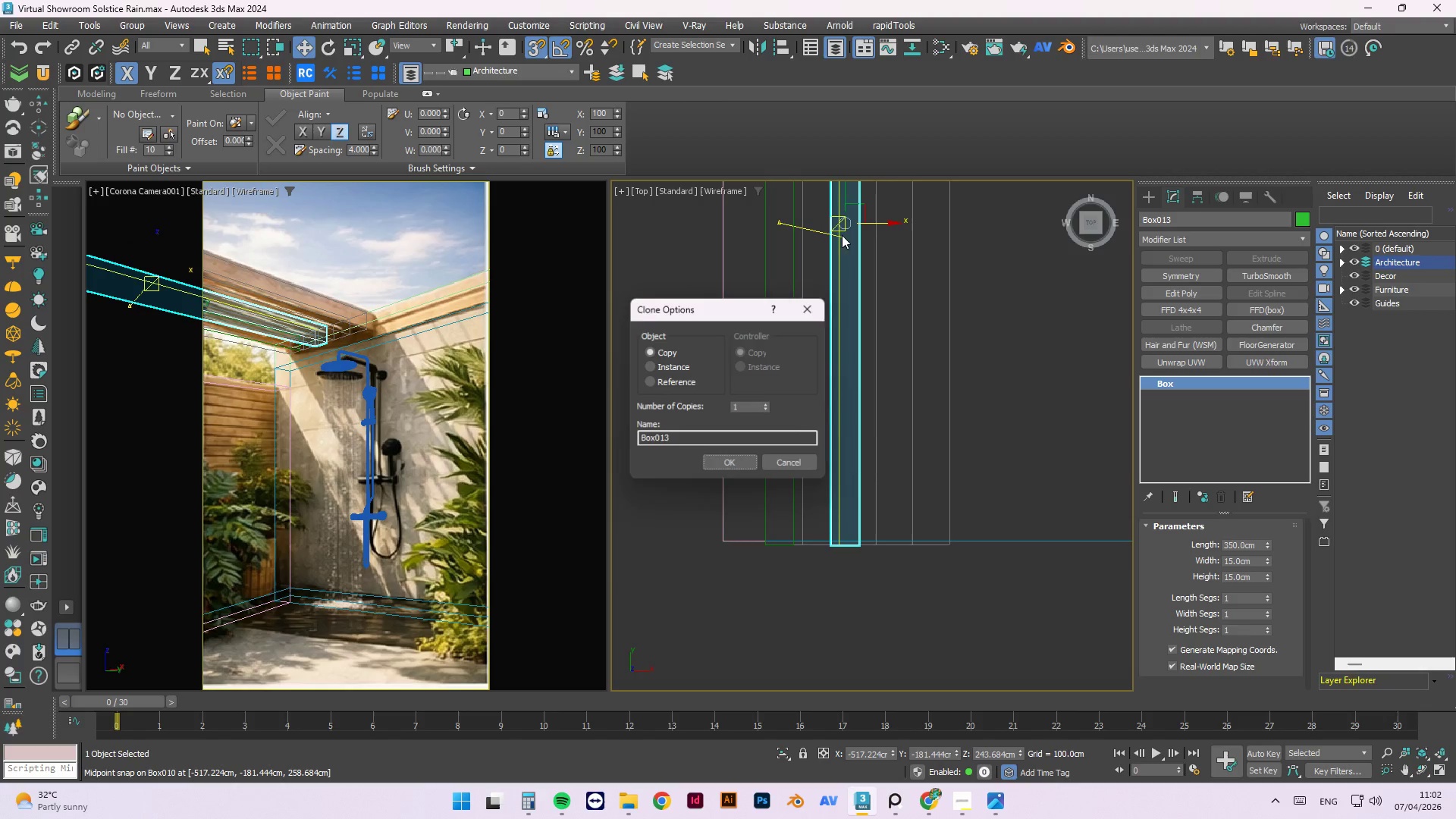 
key(Shift+ShiftLeft)
 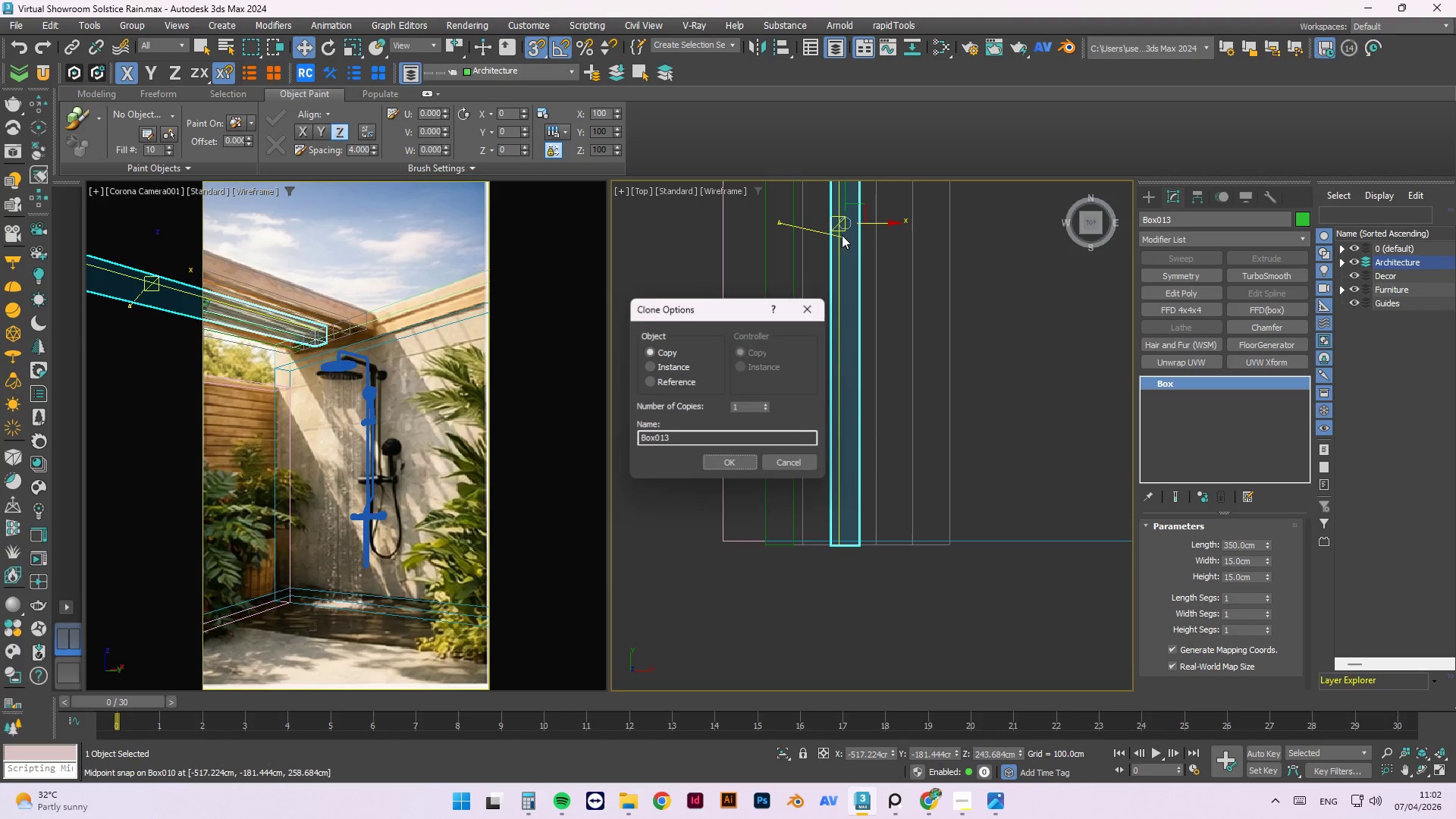 
key(Shift+ShiftLeft)
 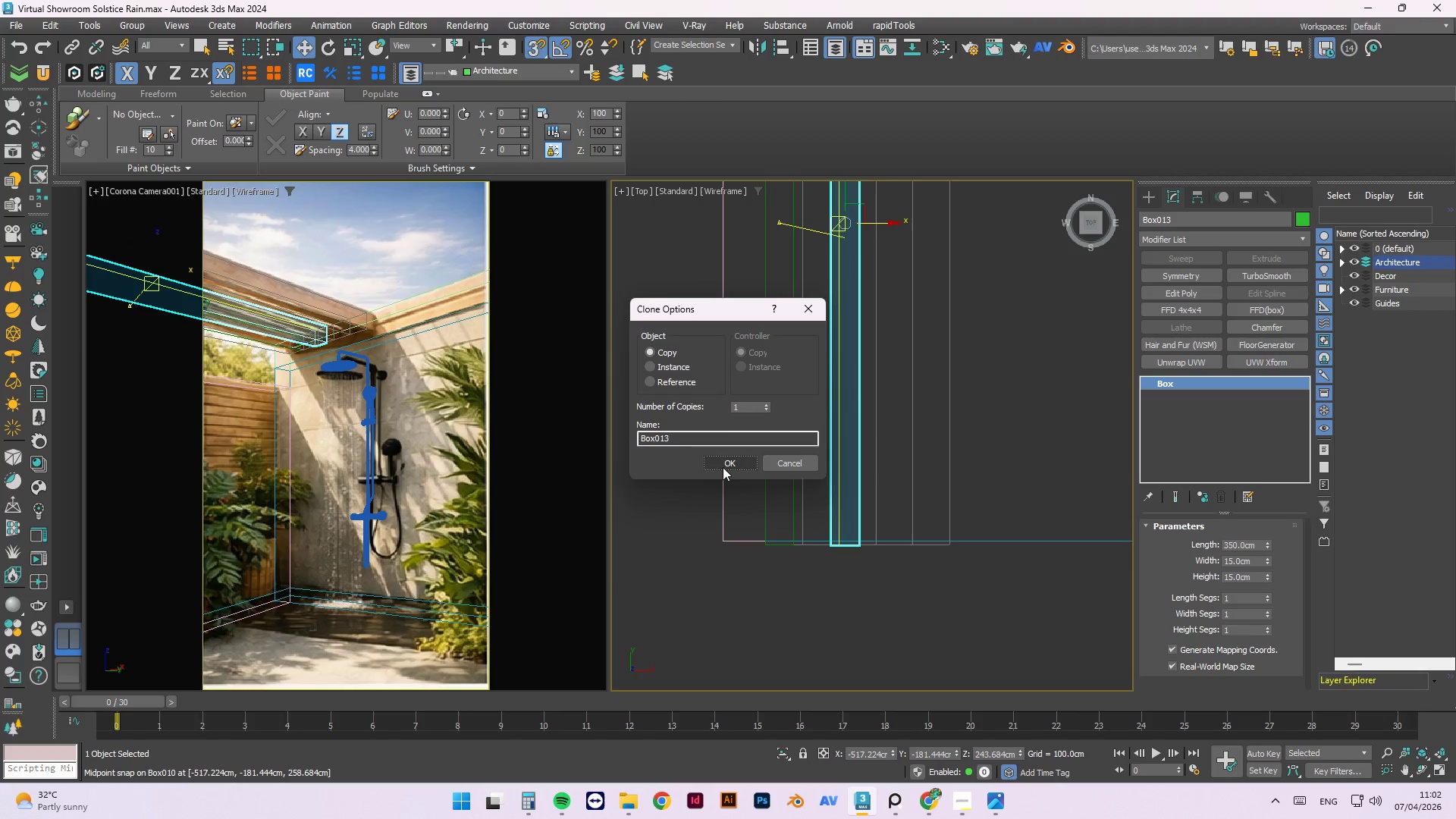 
left_click([723, 467])
 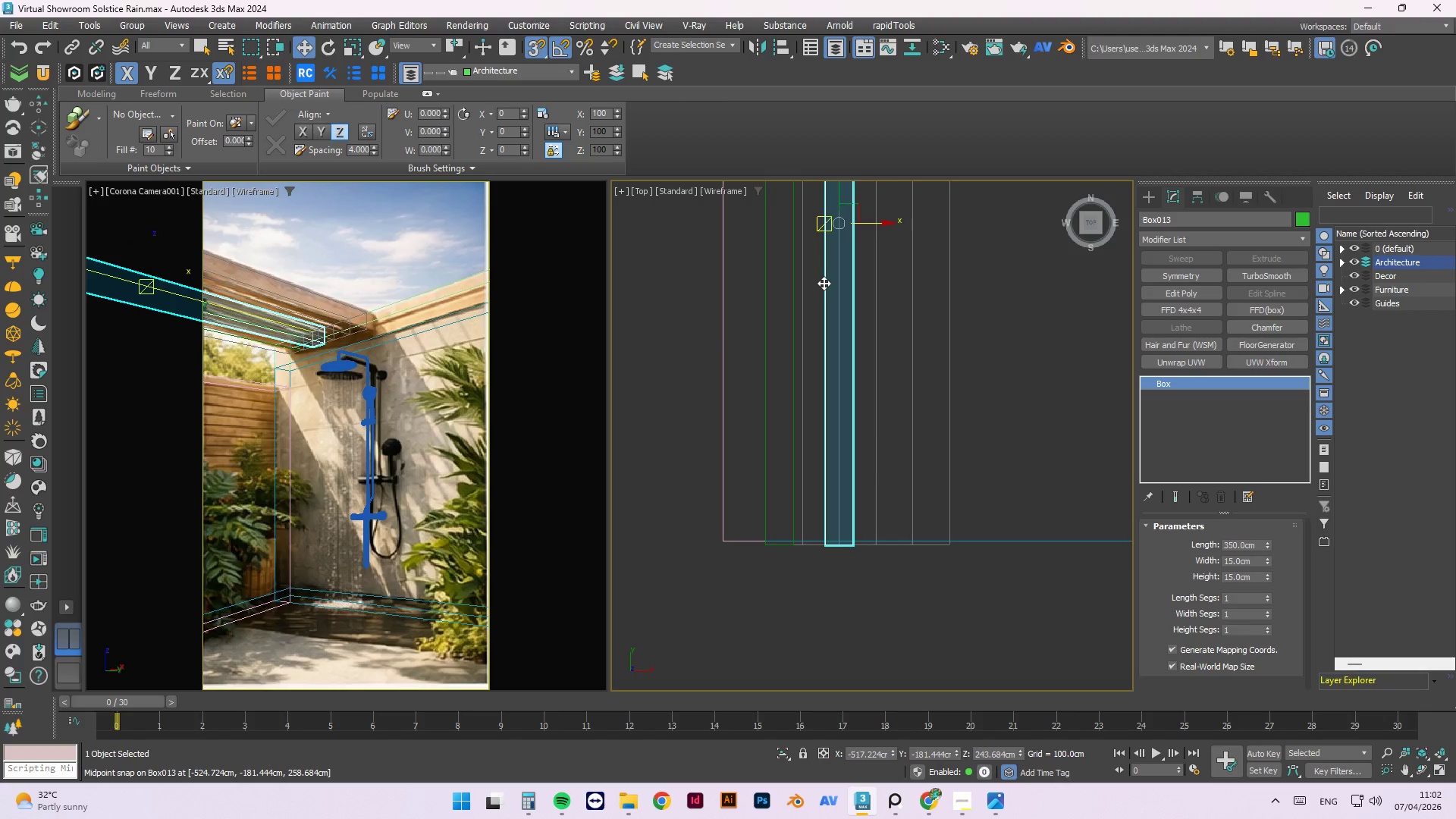 
left_click_drag(start_coordinate=[824, 283], to_coordinate=[844, 510])
 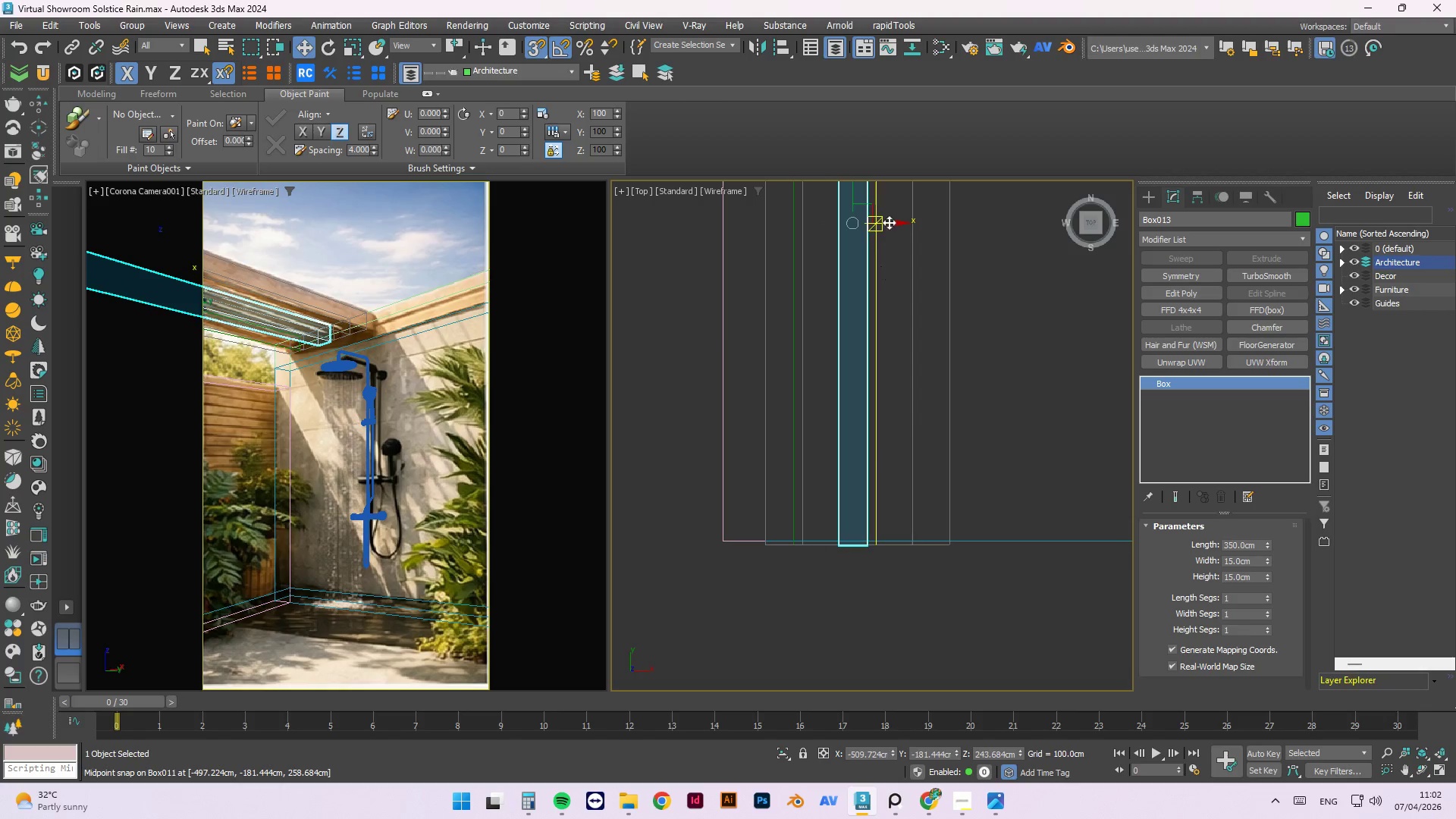 
left_click([901, 221])
 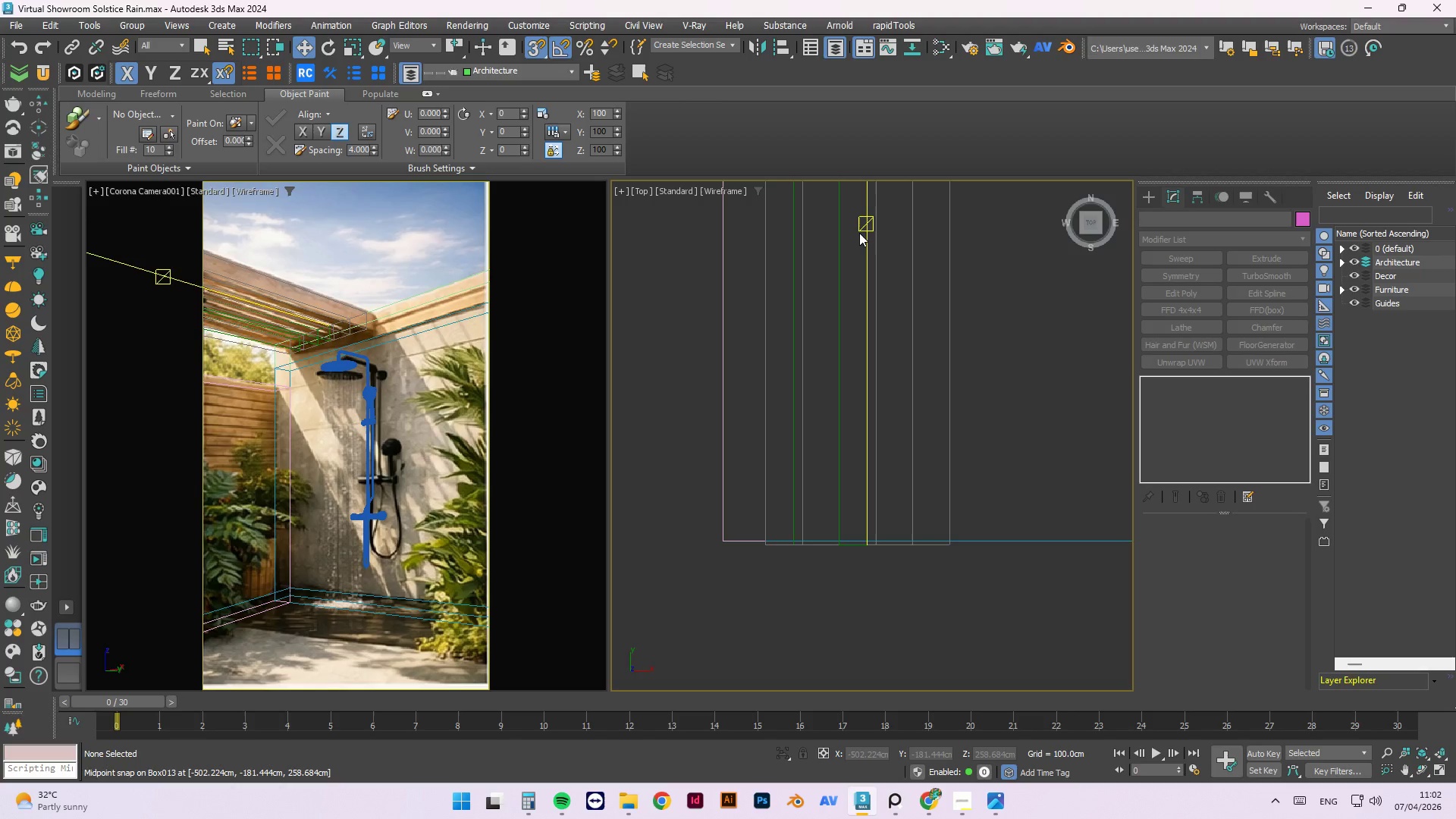 
left_click([864, 234])
 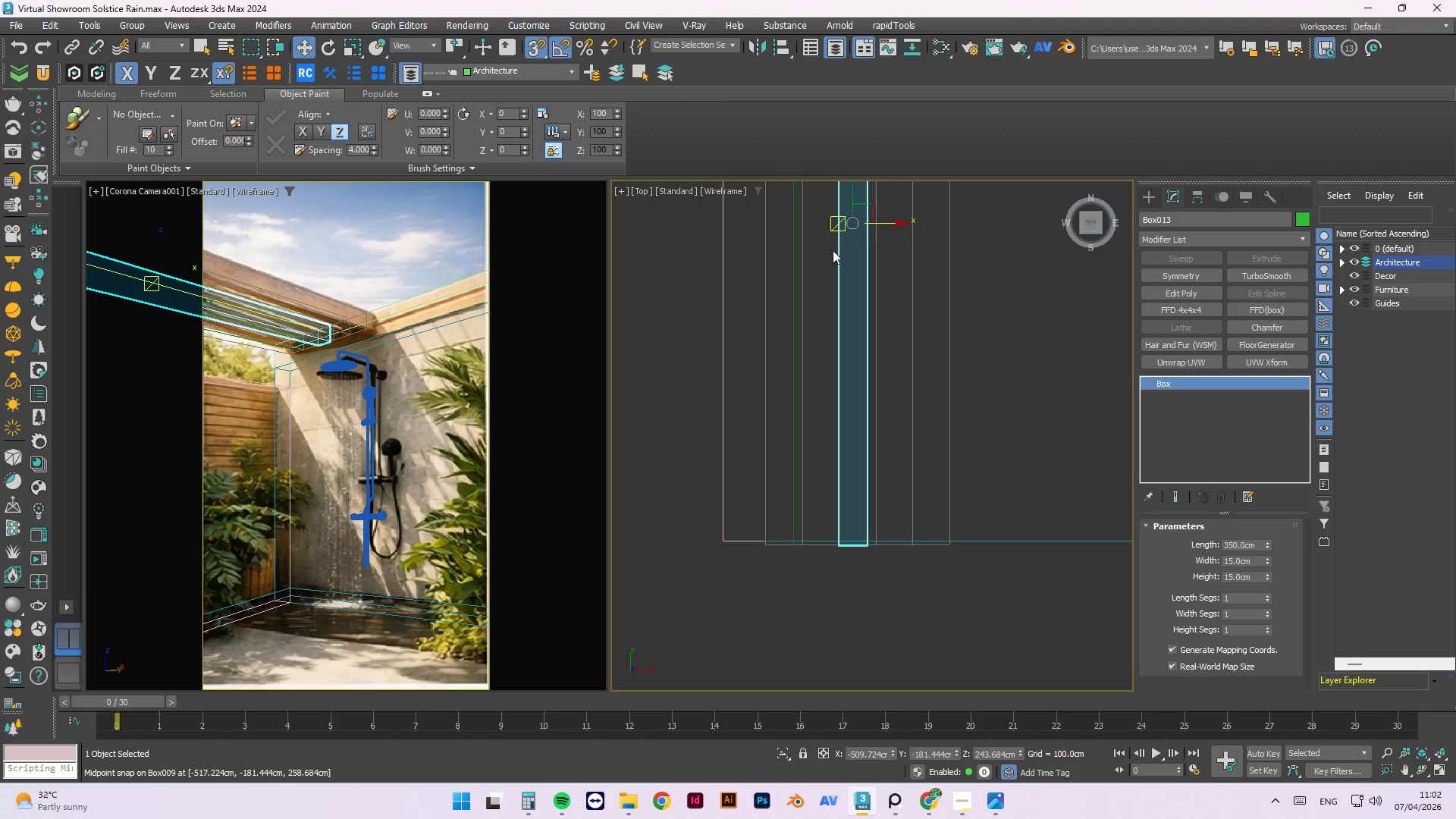 
left_click_drag(start_coordinate=[839, 222], to_coordinate=[805, 218])
 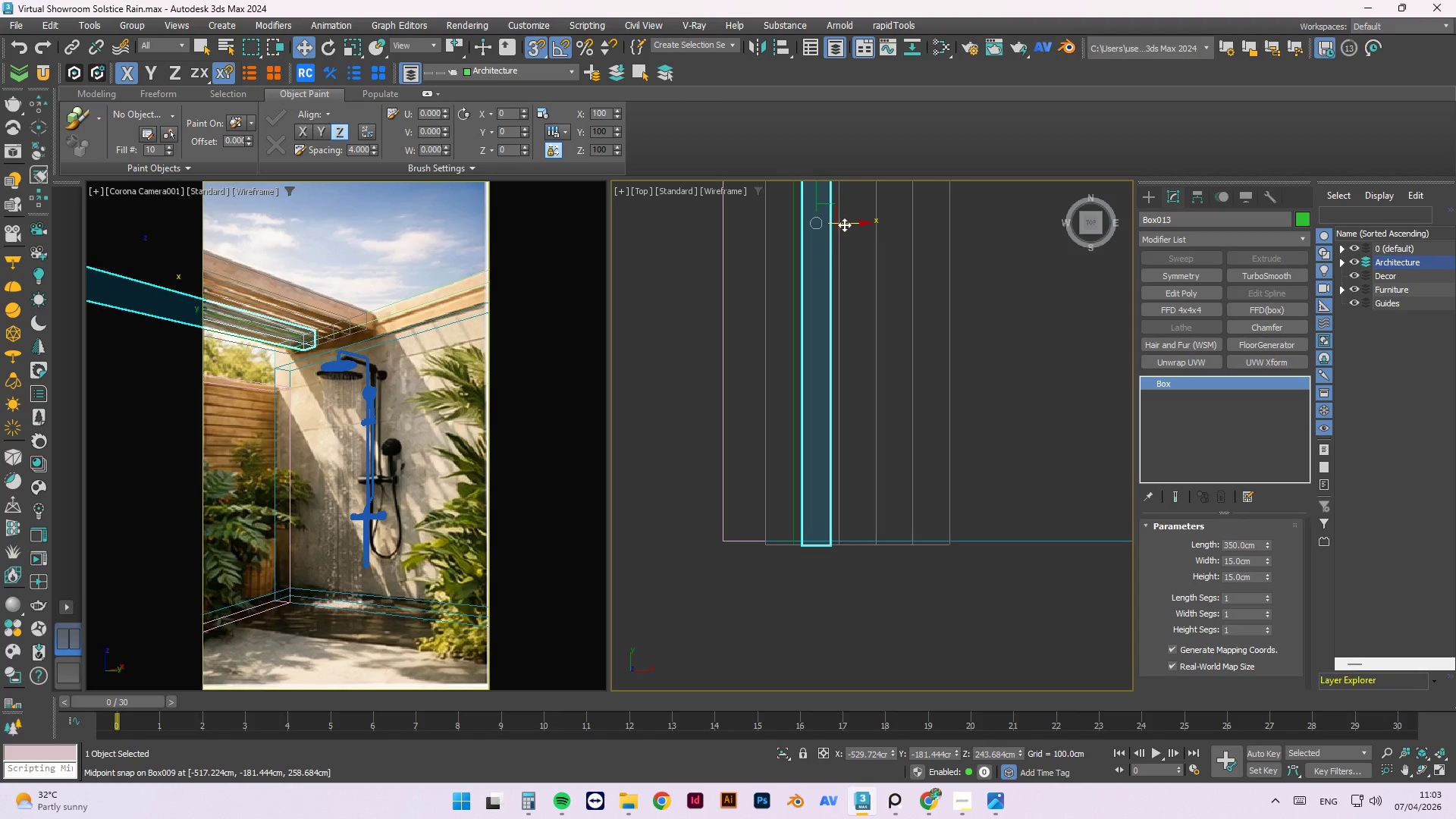 
hold_key(key=ShiftLeft, duration=1.51)
left_click_drag(start_coordinate=[845, 223], to_coordinate=[993, 228])
 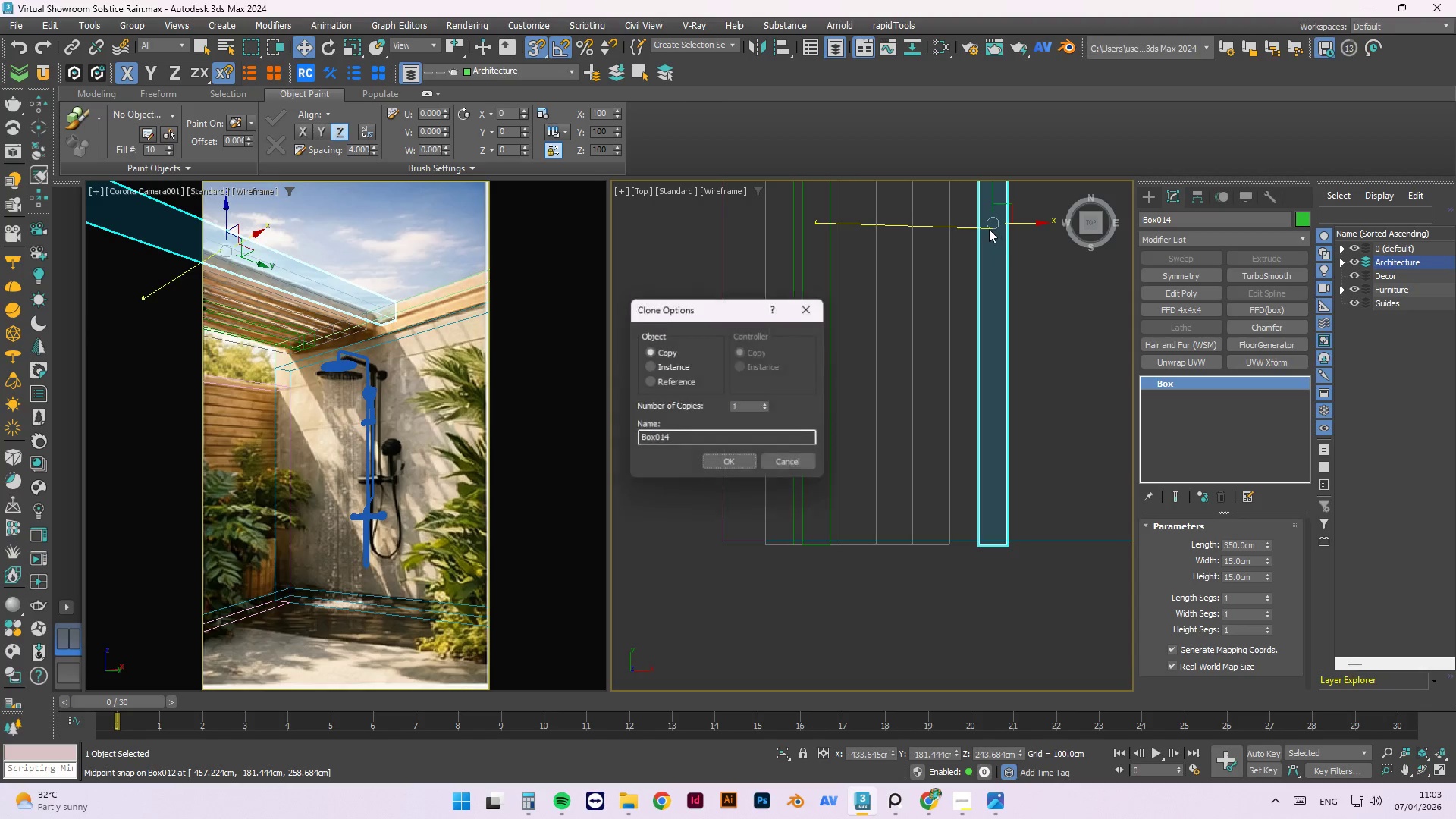 
key(Shift+ShiftLeft)
 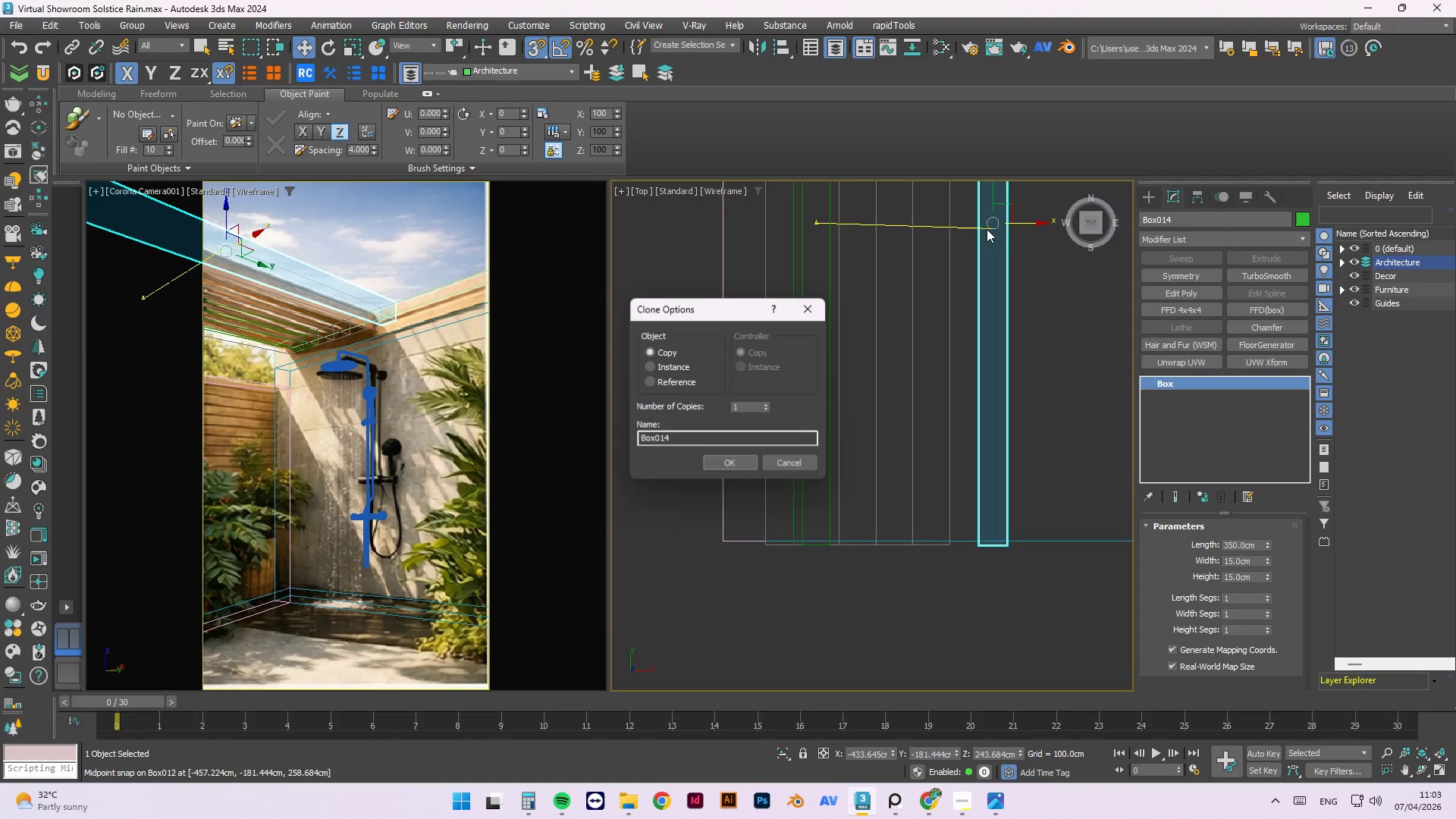 
key(Shift+ShiftLeft)
 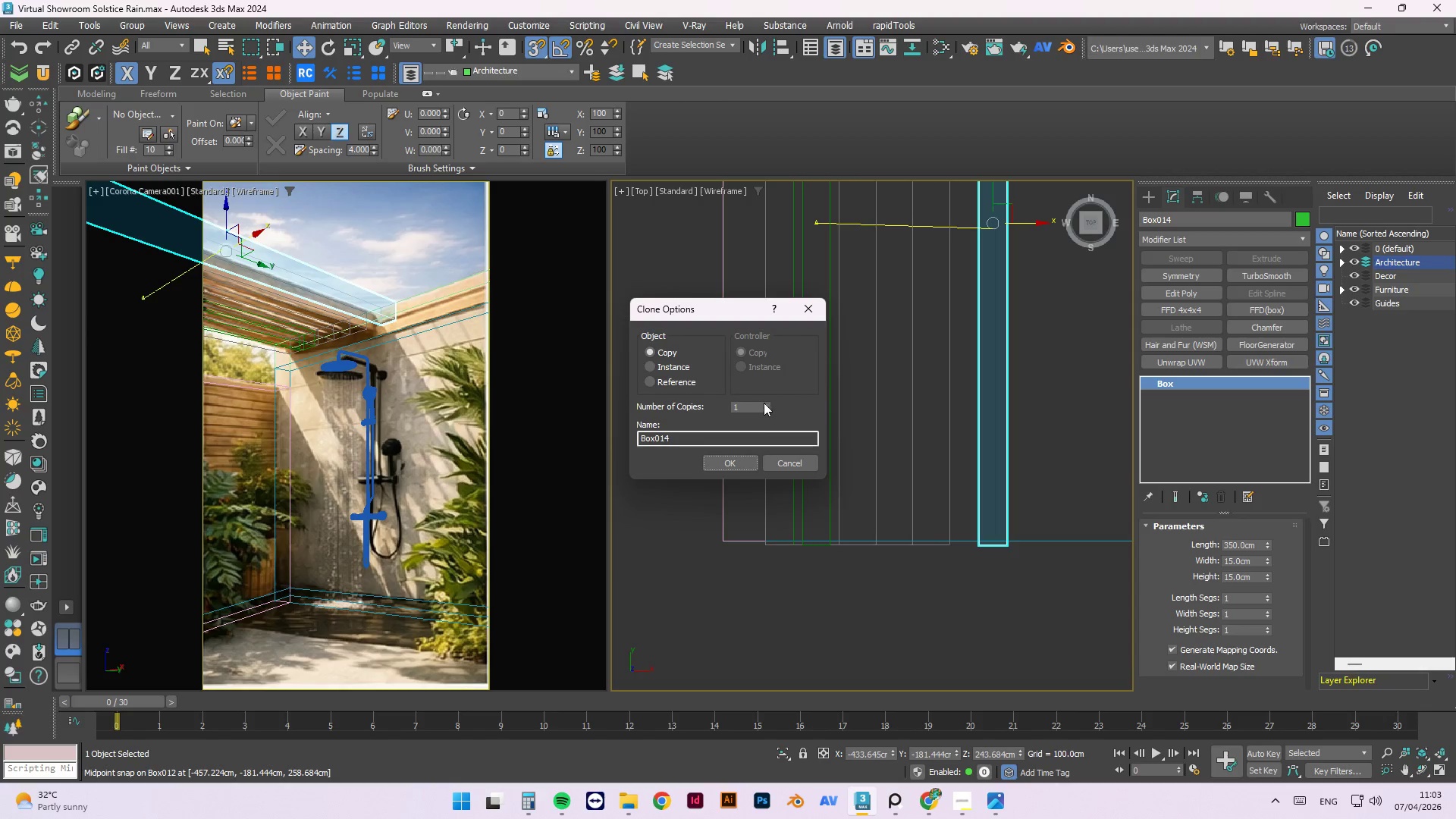 
double_click([764, 403])
 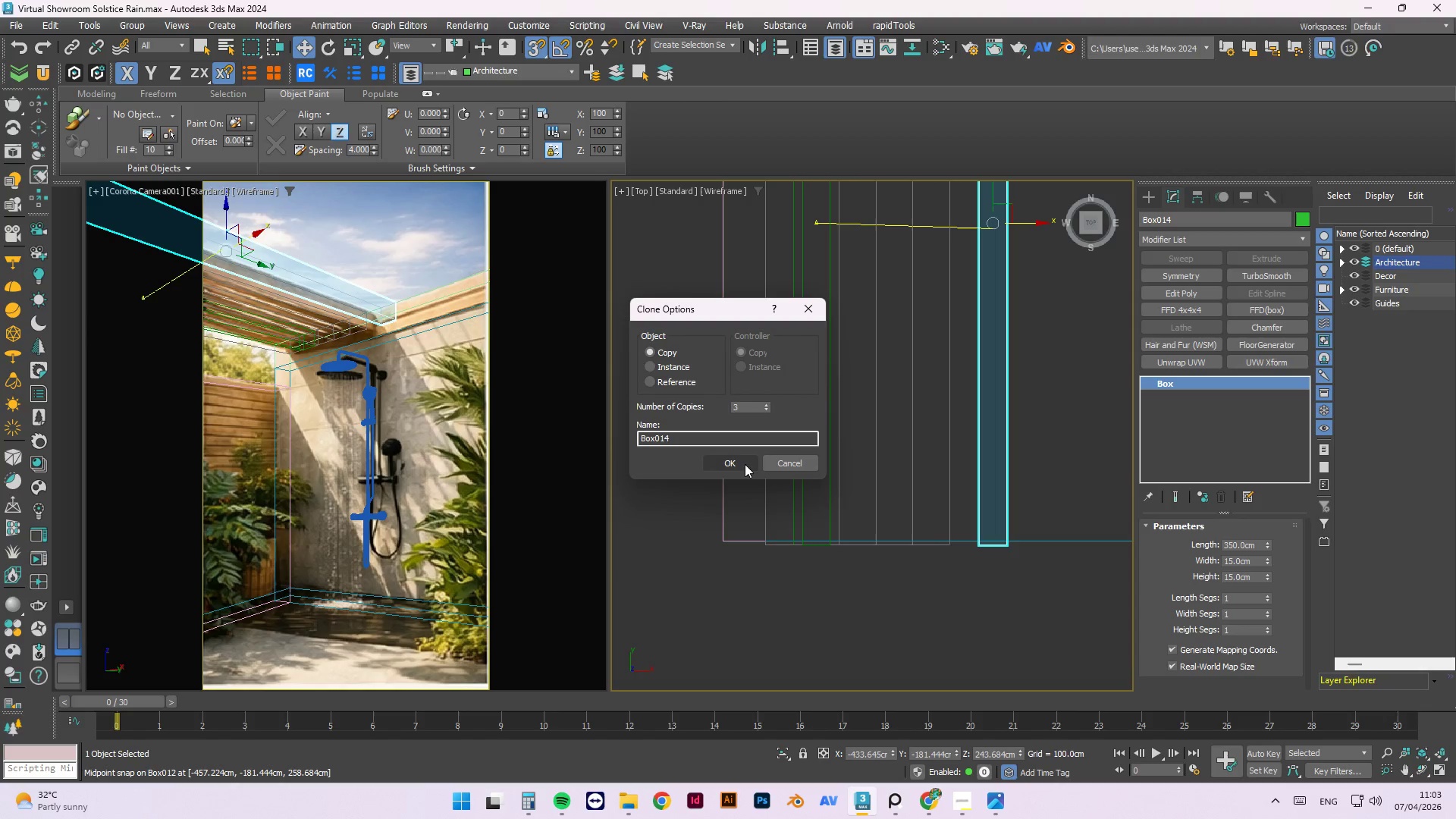 
left_click([745, 469])
 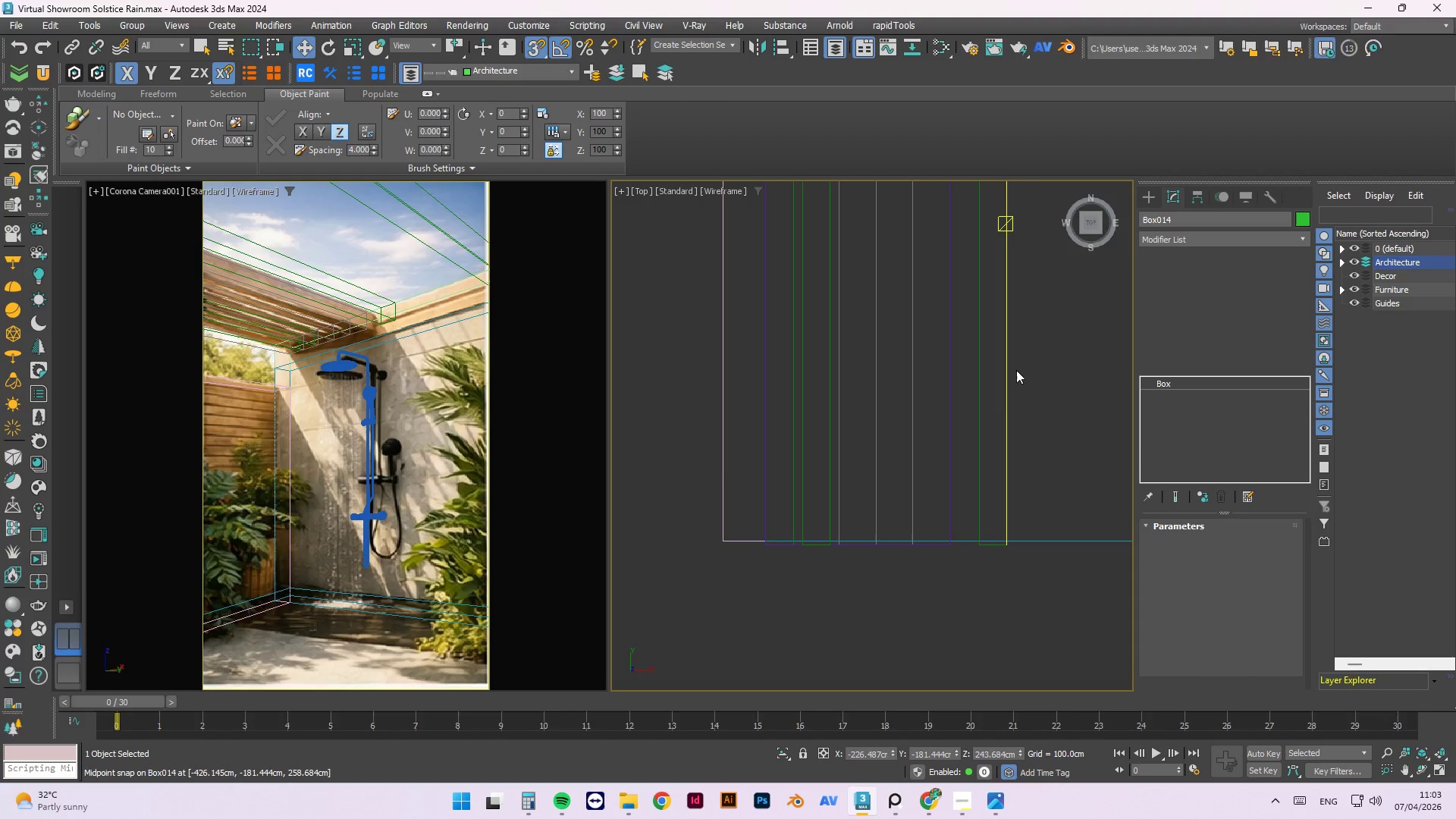 
left_click([1025, 364])
 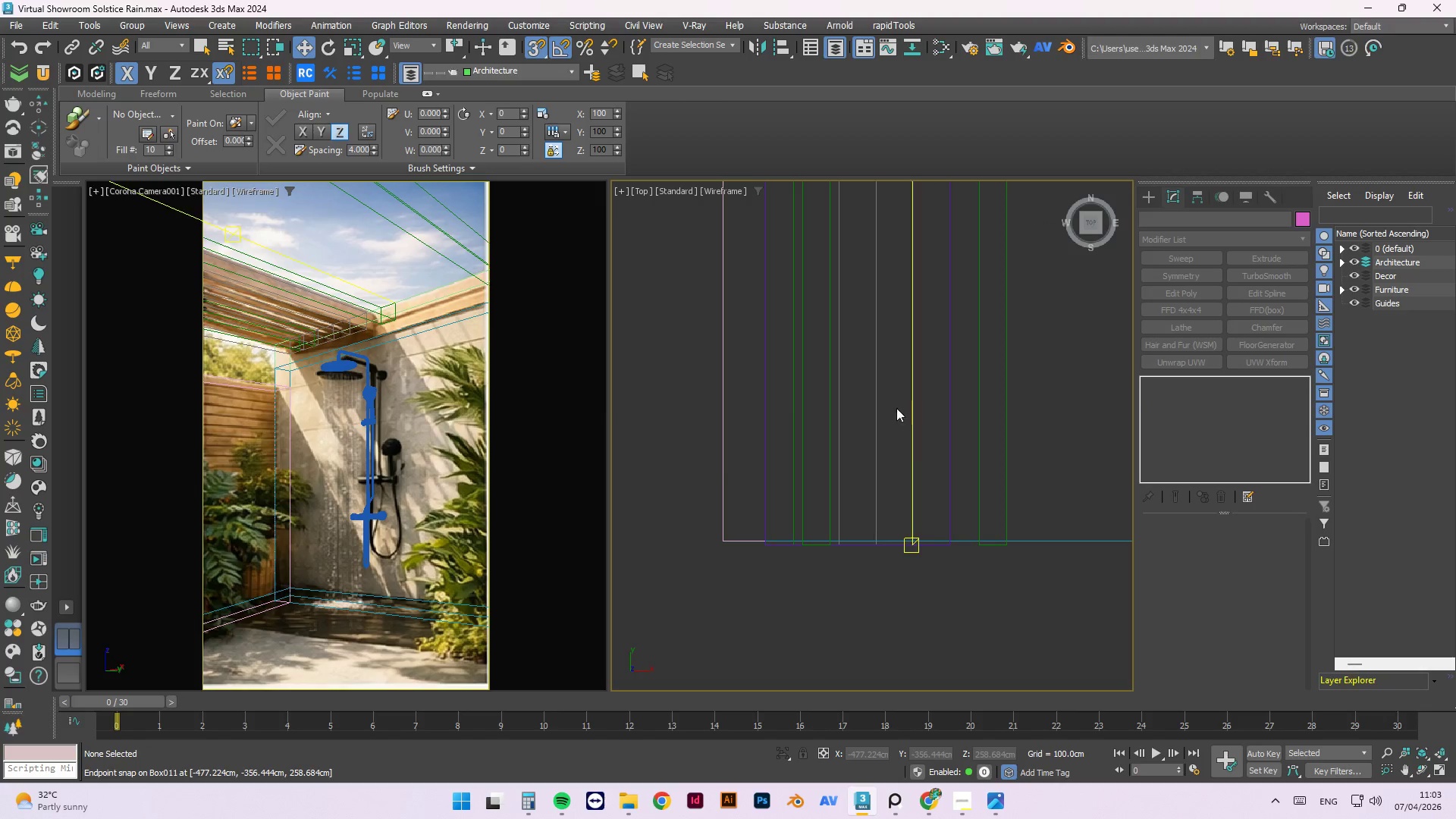 
scroll: coordinate [890, 422], scroll_direction: down, amount: 2.0
 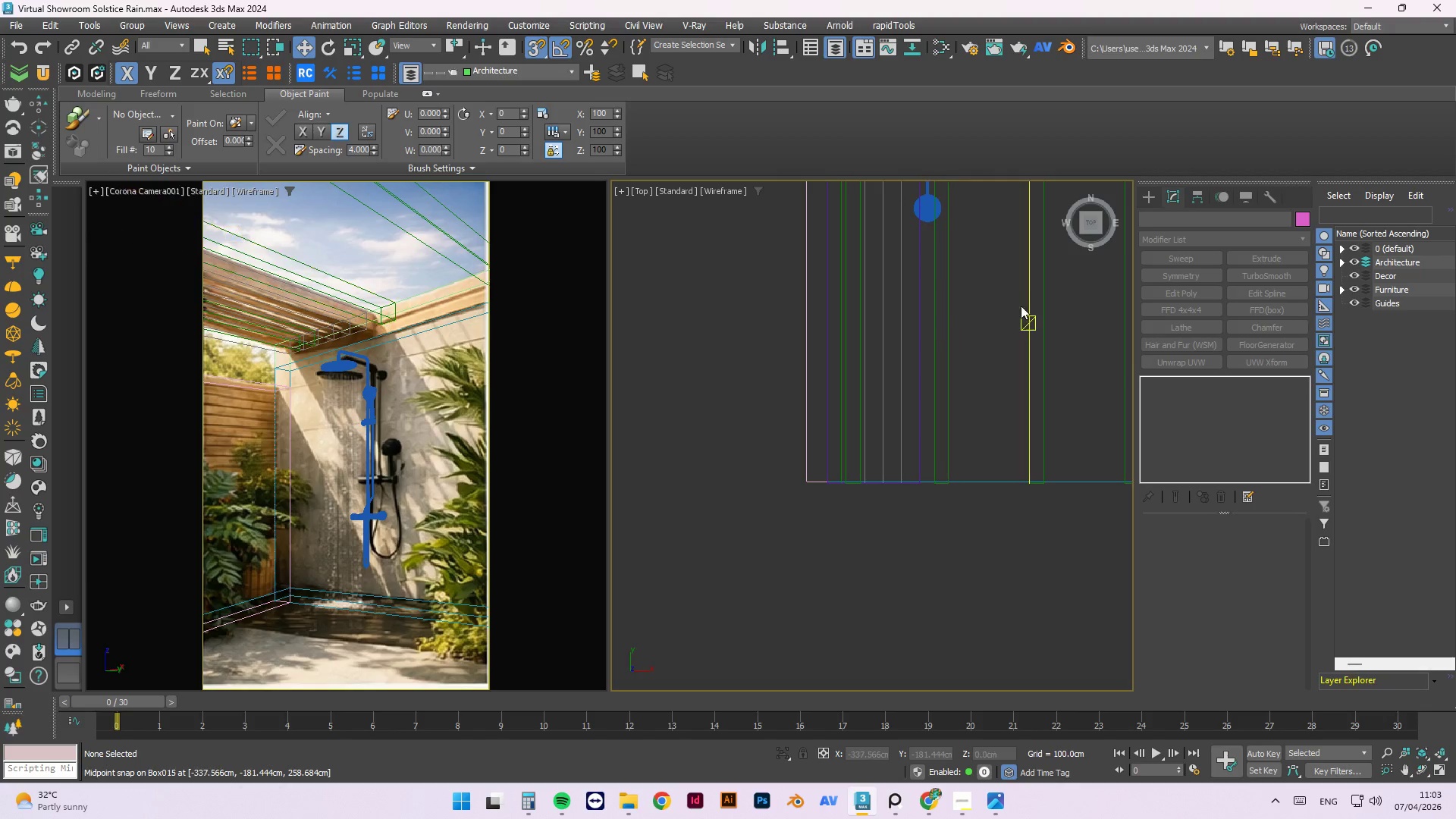 
scroll: coordinate [867, 317], scroll_direction: none, amount: 0.0
 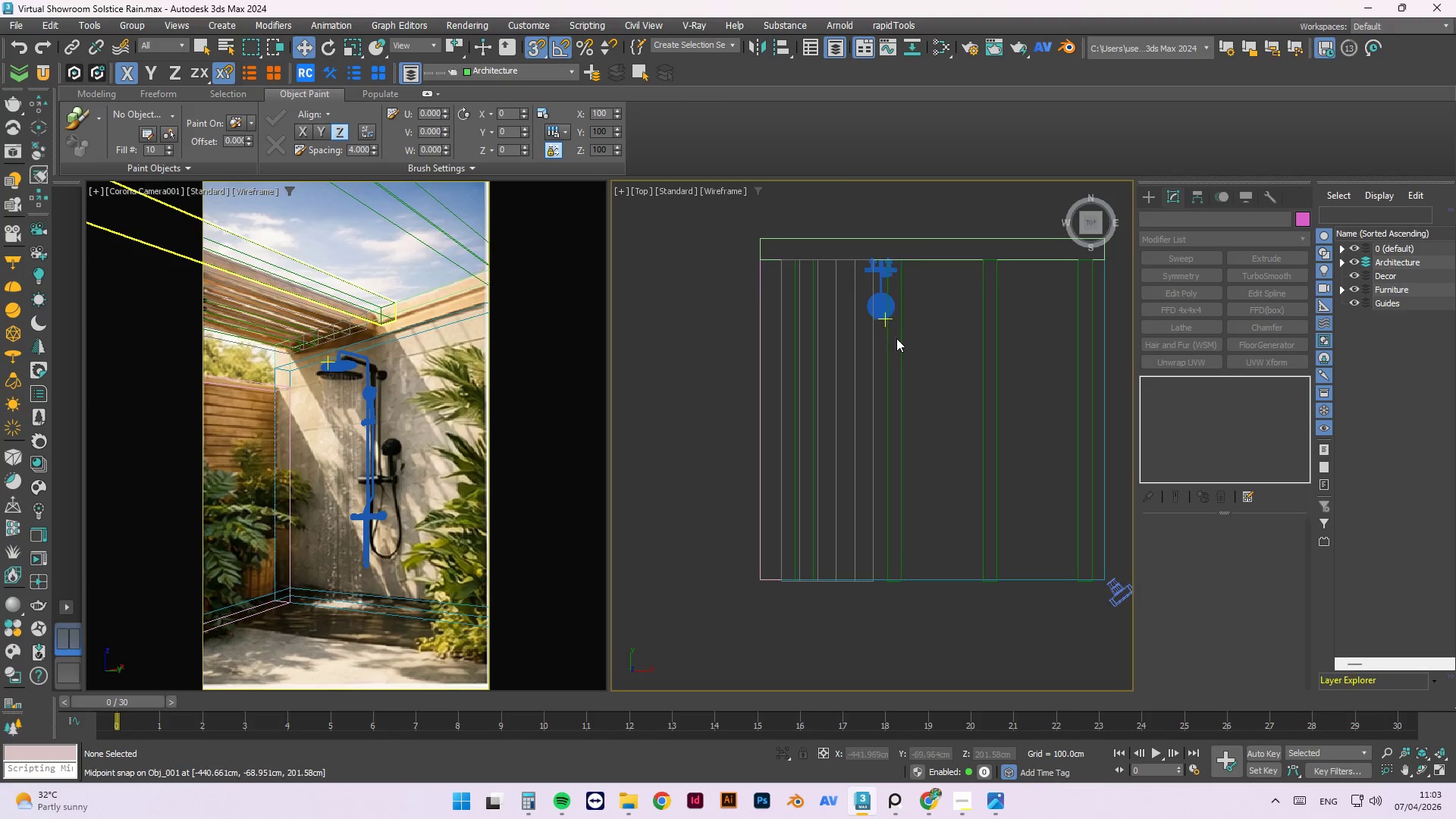 
left_click([898, 338])
 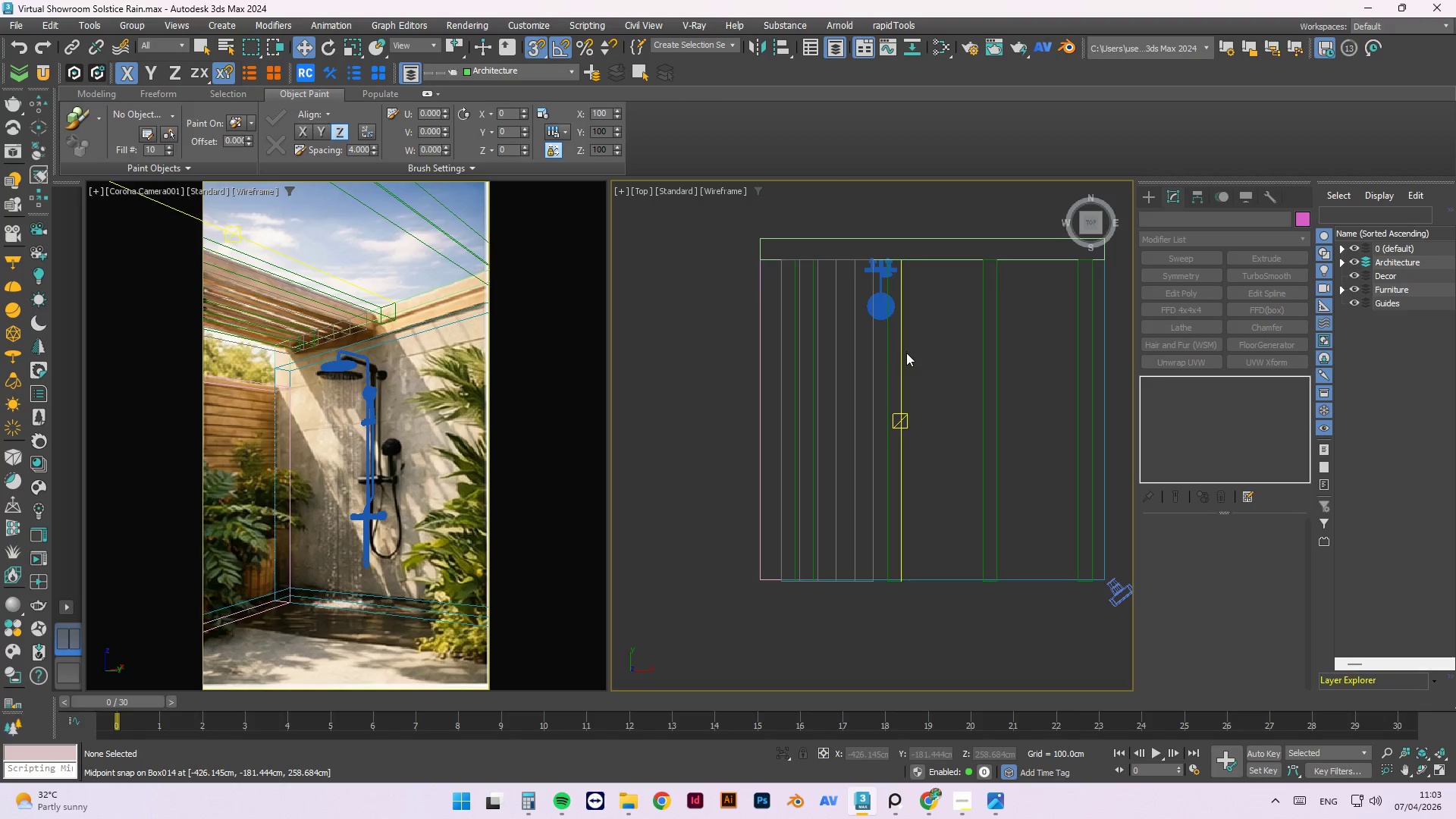 
left_click([905, 354])
 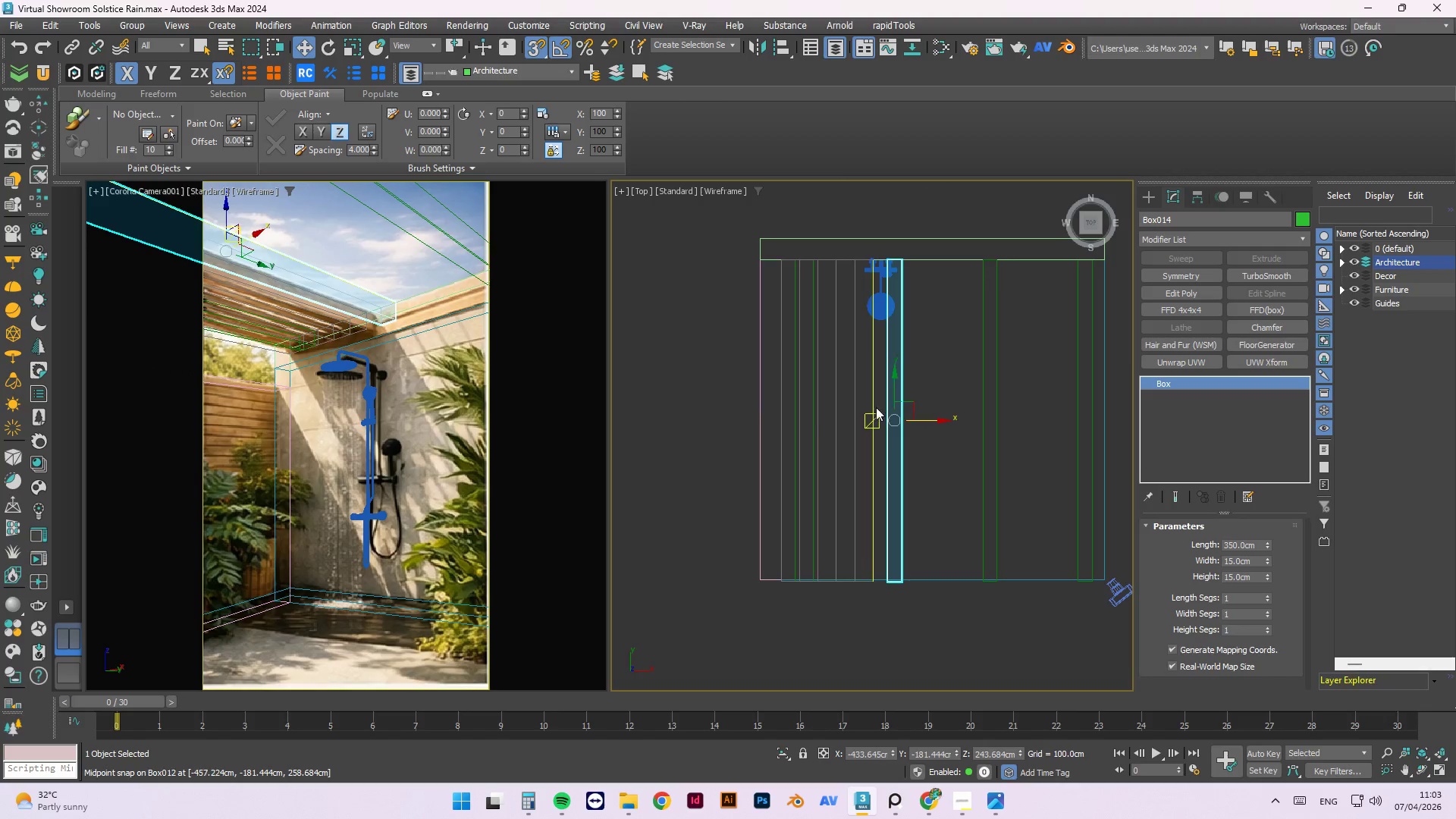 
scroll: coordinate [875, 411], scroll_direction: up, amount: 1.0
 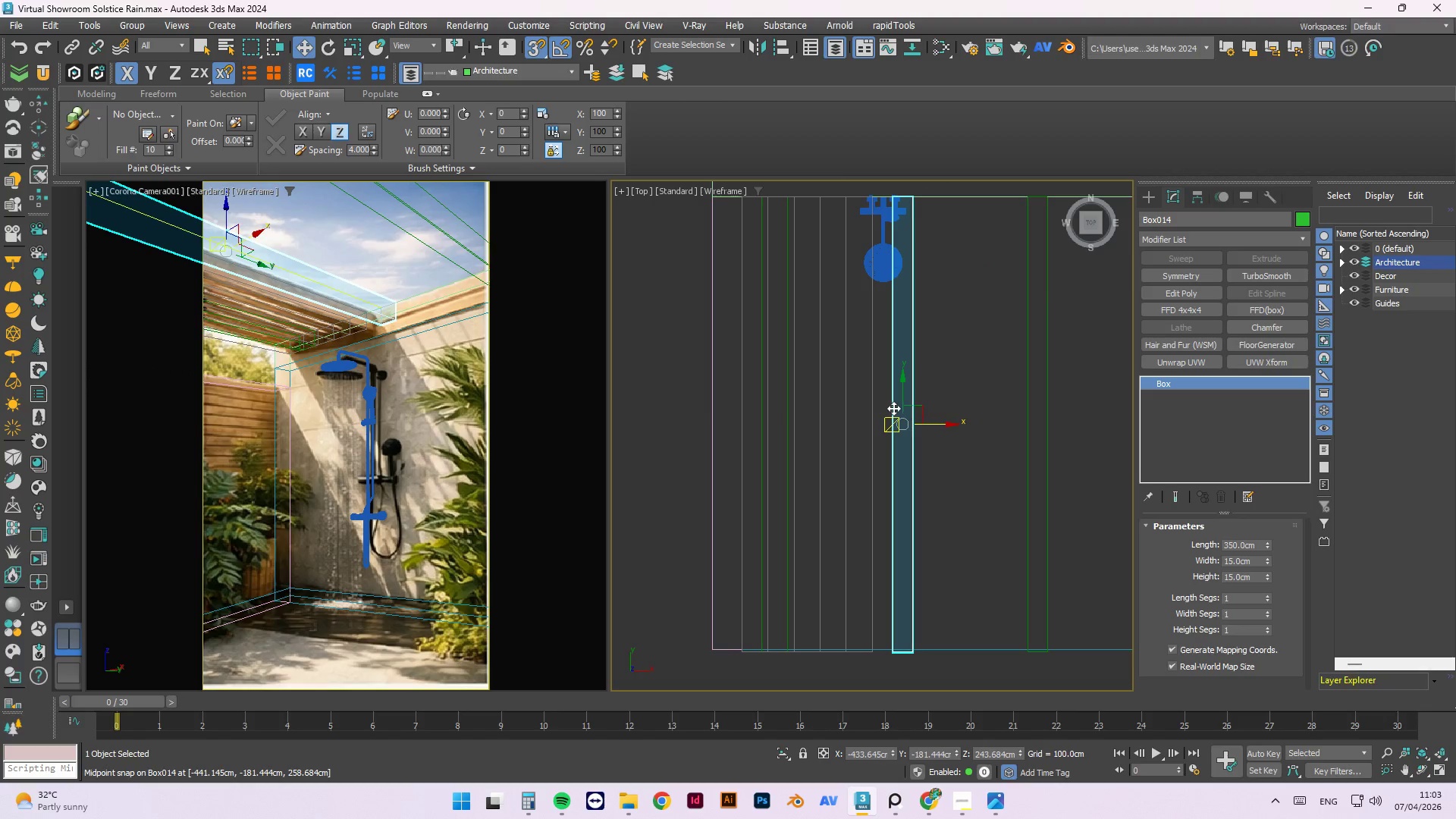 
left_click_drag(start_coordinate=[893, 418], to_coordinate=[835, 421])
 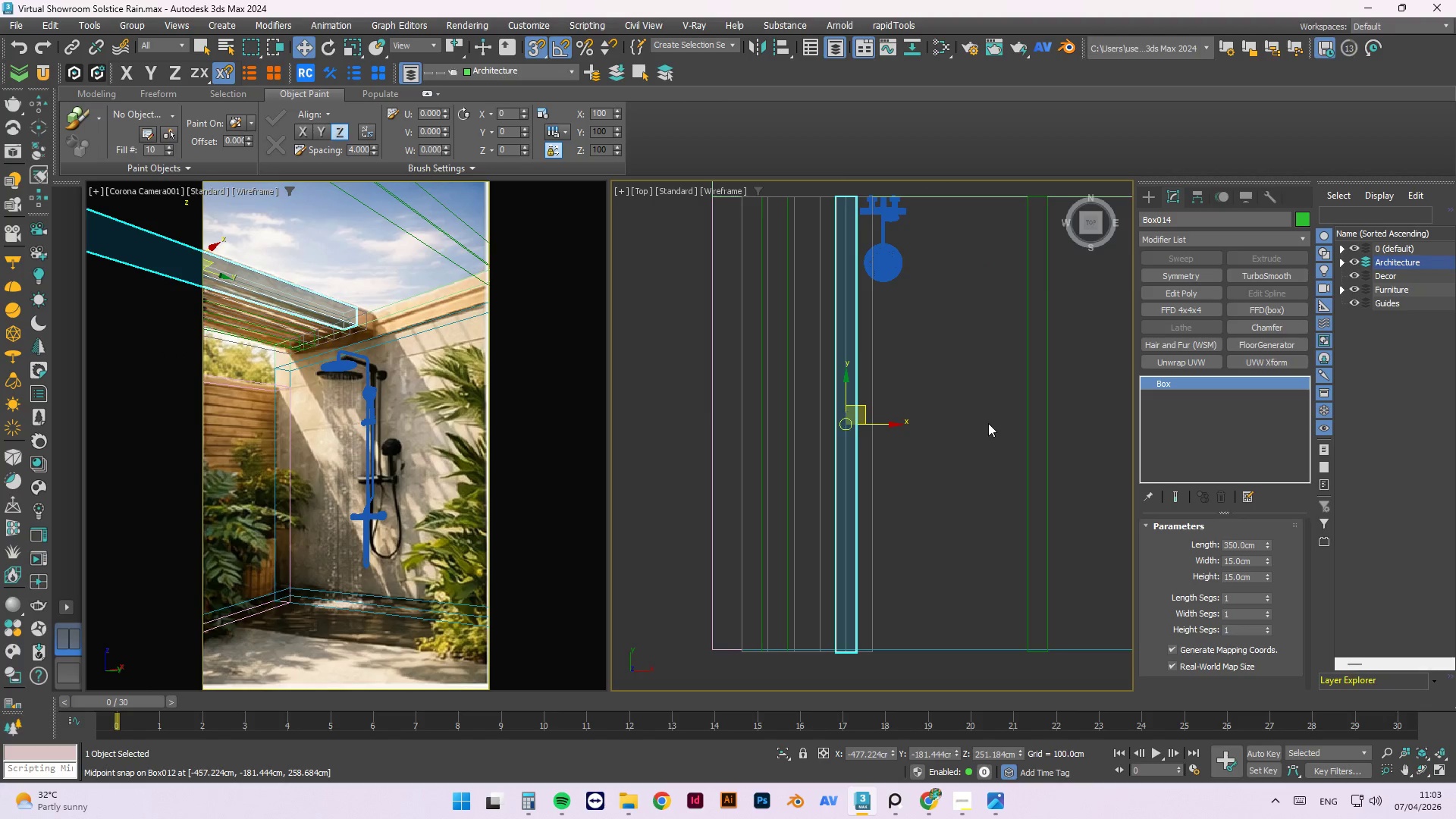 
key(Control+Z)
 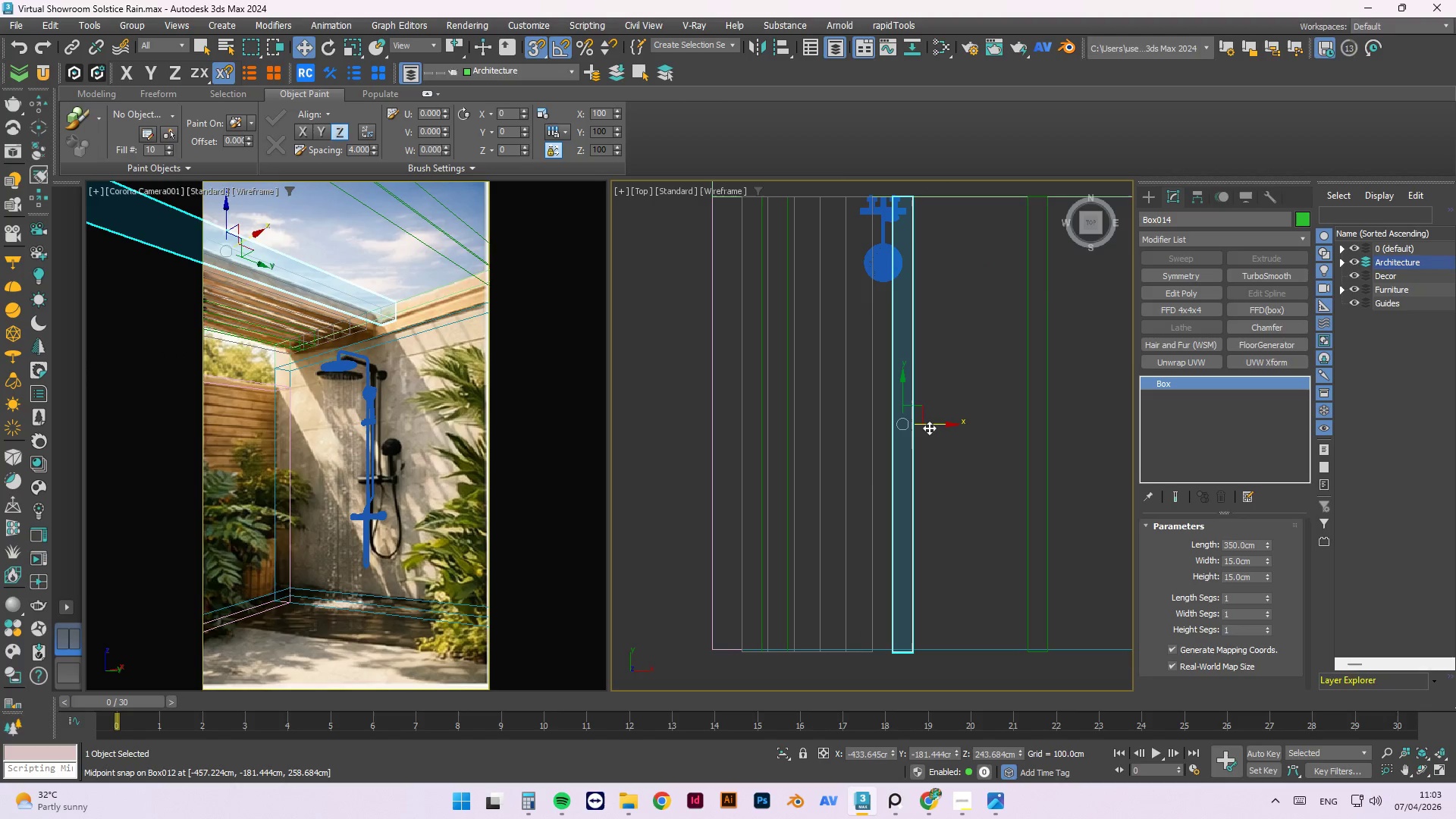 
left_click([937, 427])
 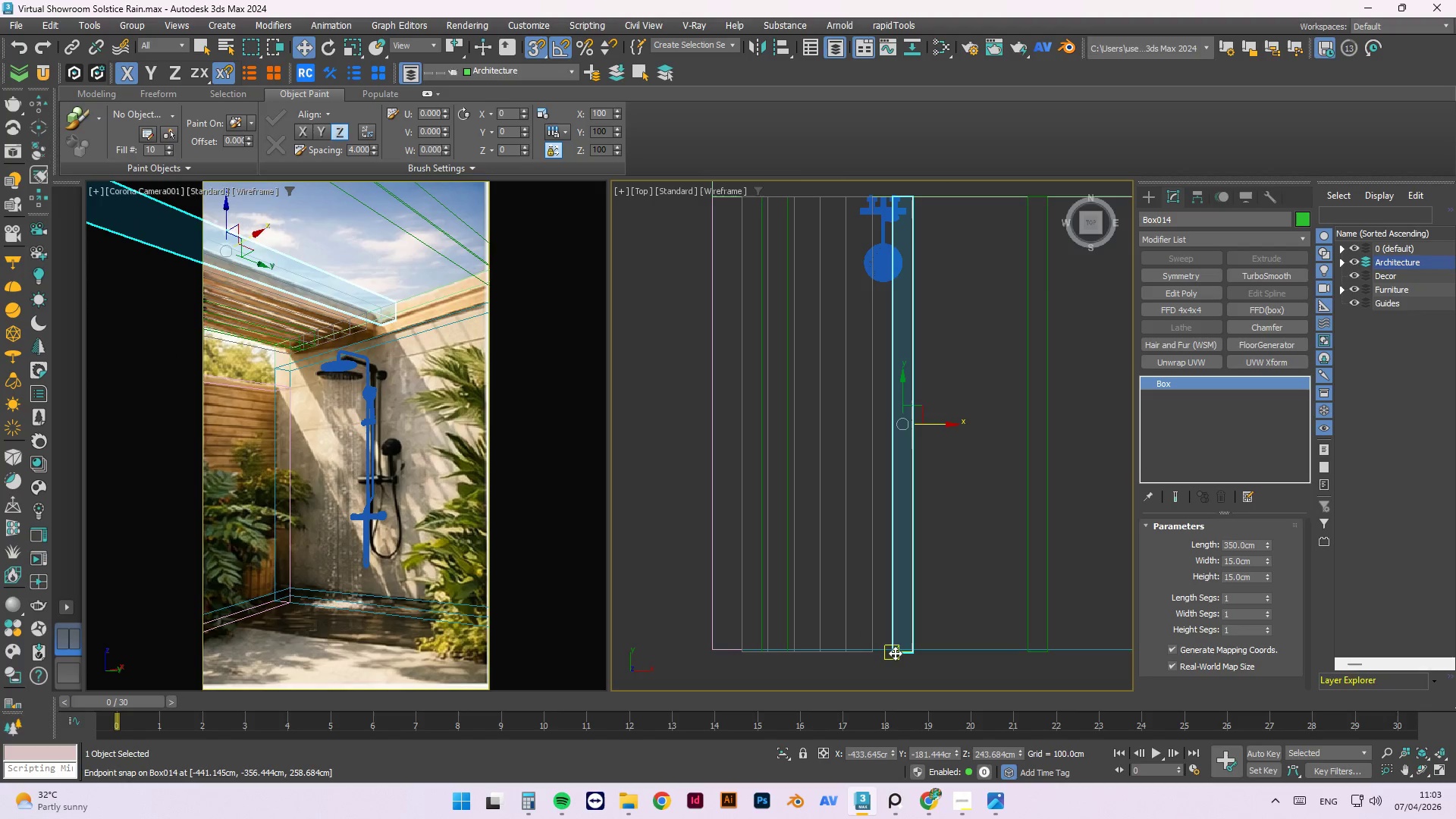 
left_click_drag(start_coordinate=[896, 654], to_coordinate=[777, 663])
 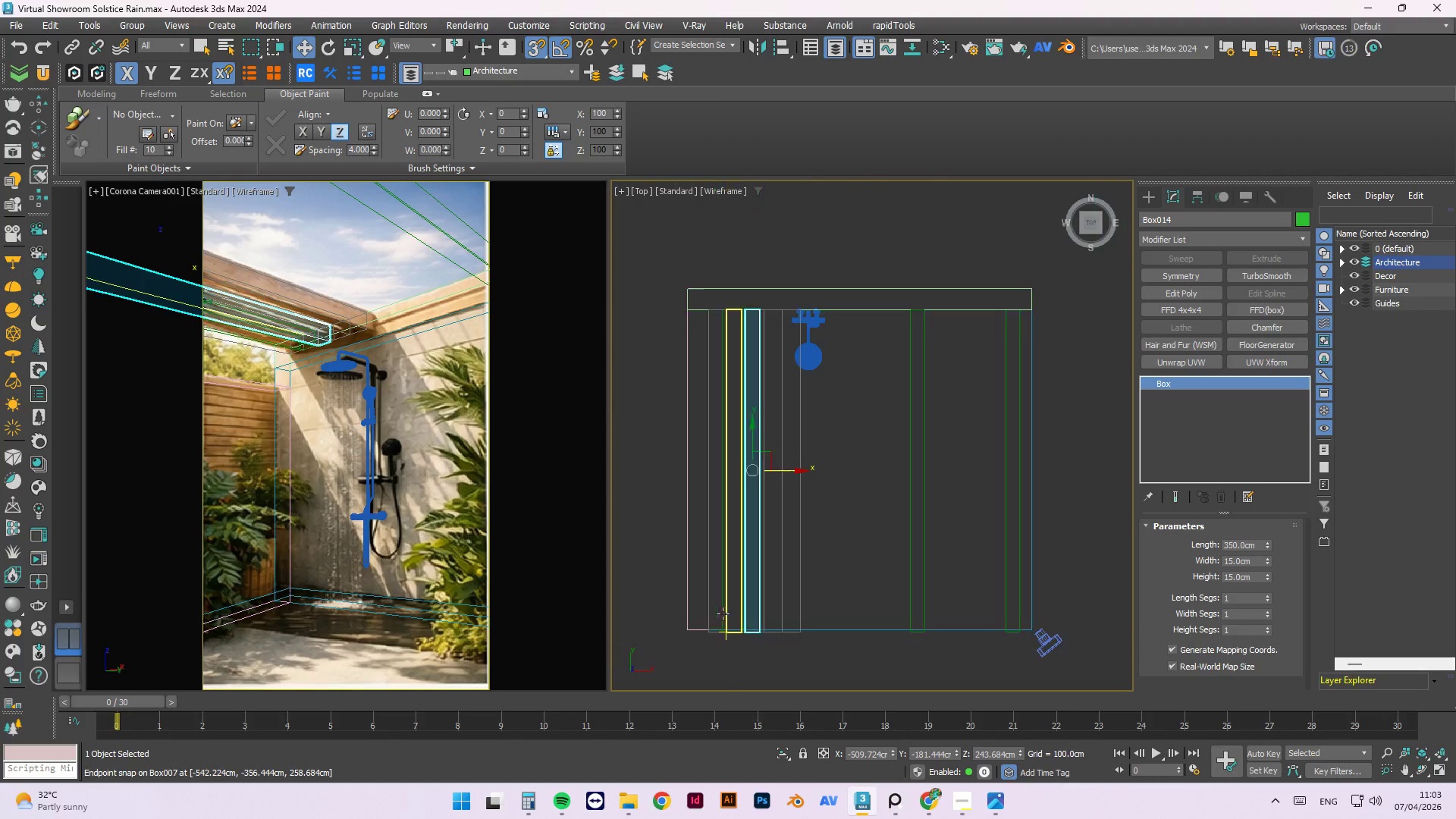 
scroll: coordinate [808, 643], scroll_direction: up, amount: 2.0
 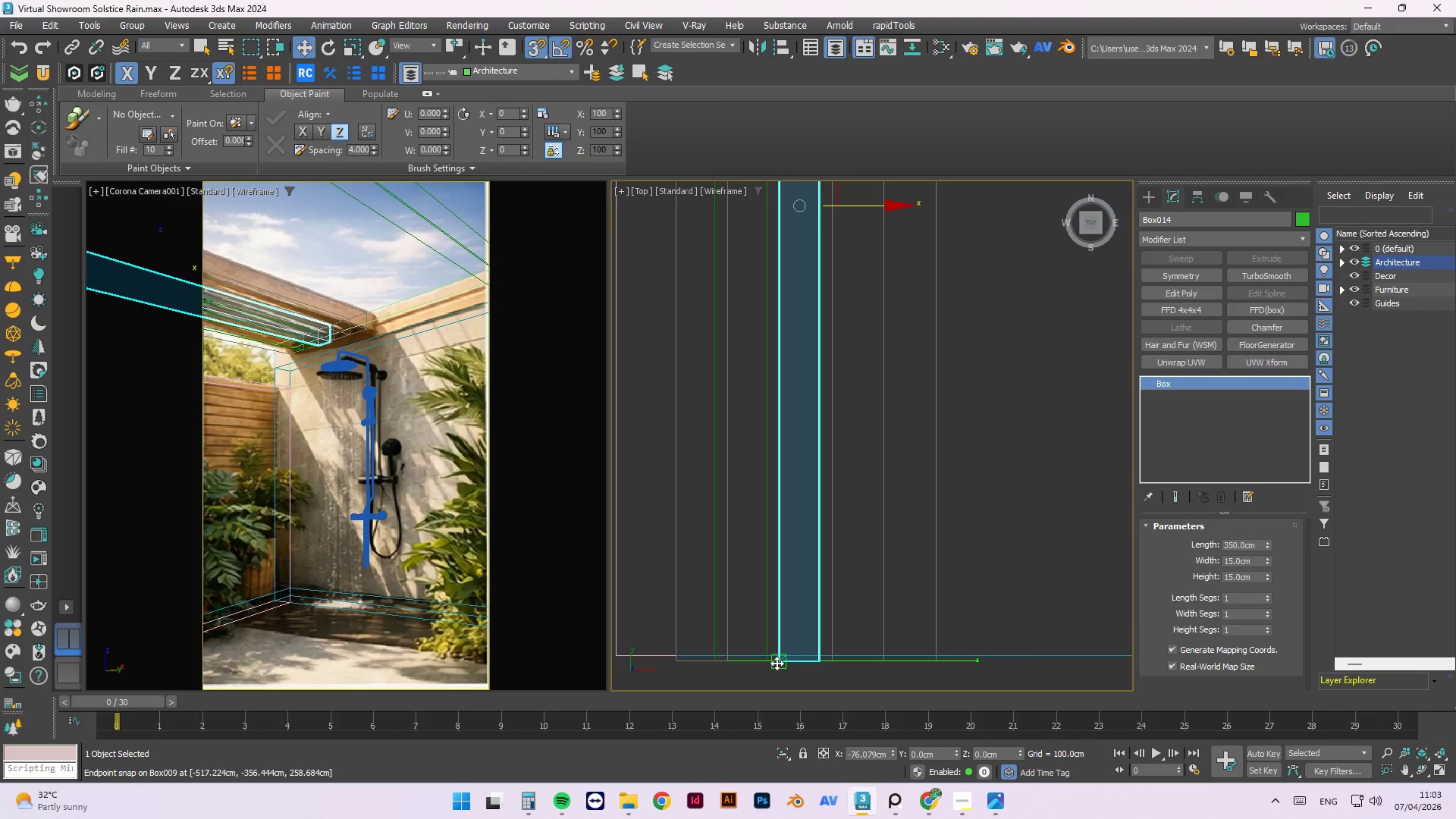 
scroll: coordinate [724, 614], scroll_direction: down, amount: 3.0
 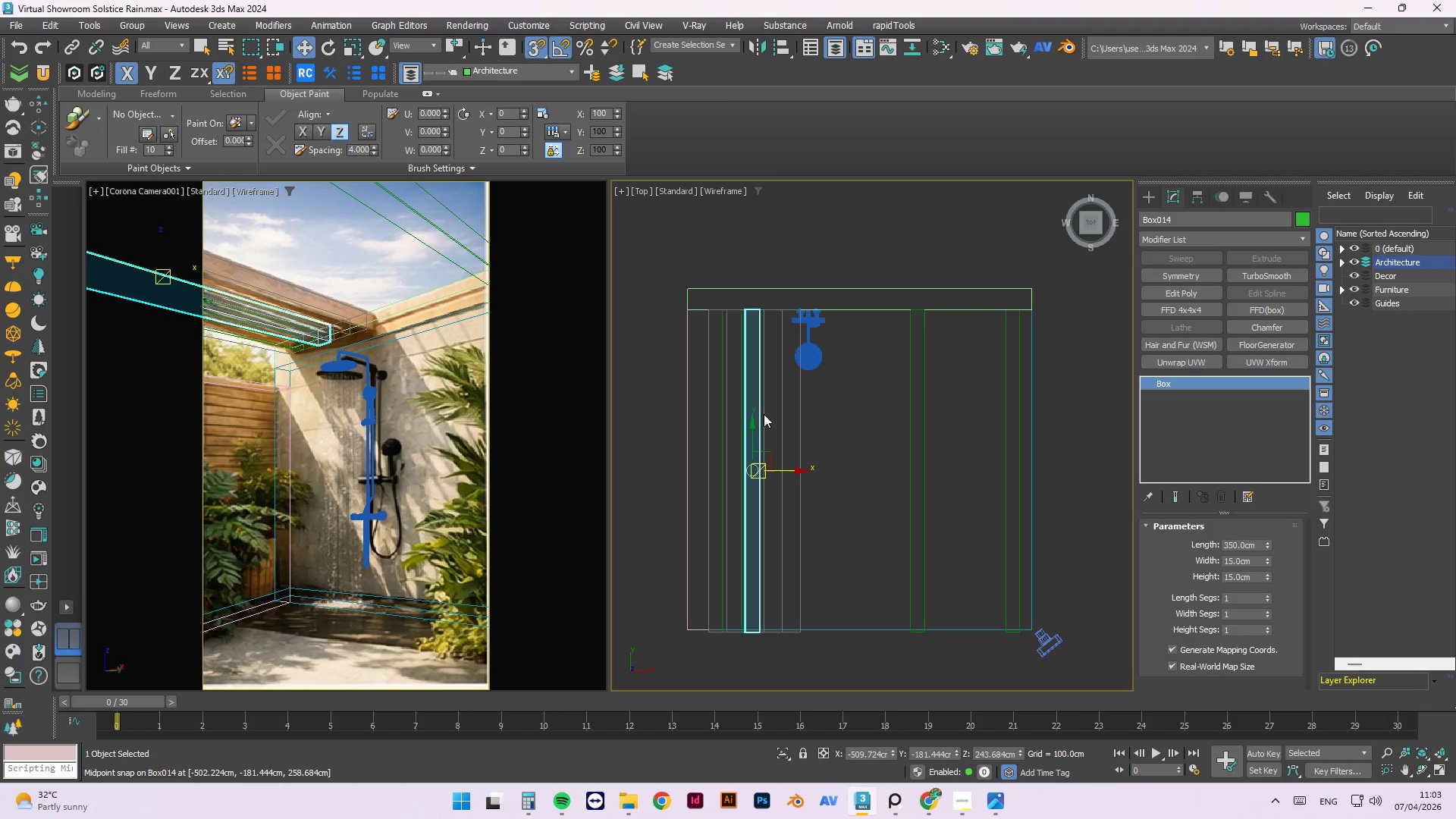 
scroll: coordinate [747, 405], scroll_direction: up, amount: 2.0
 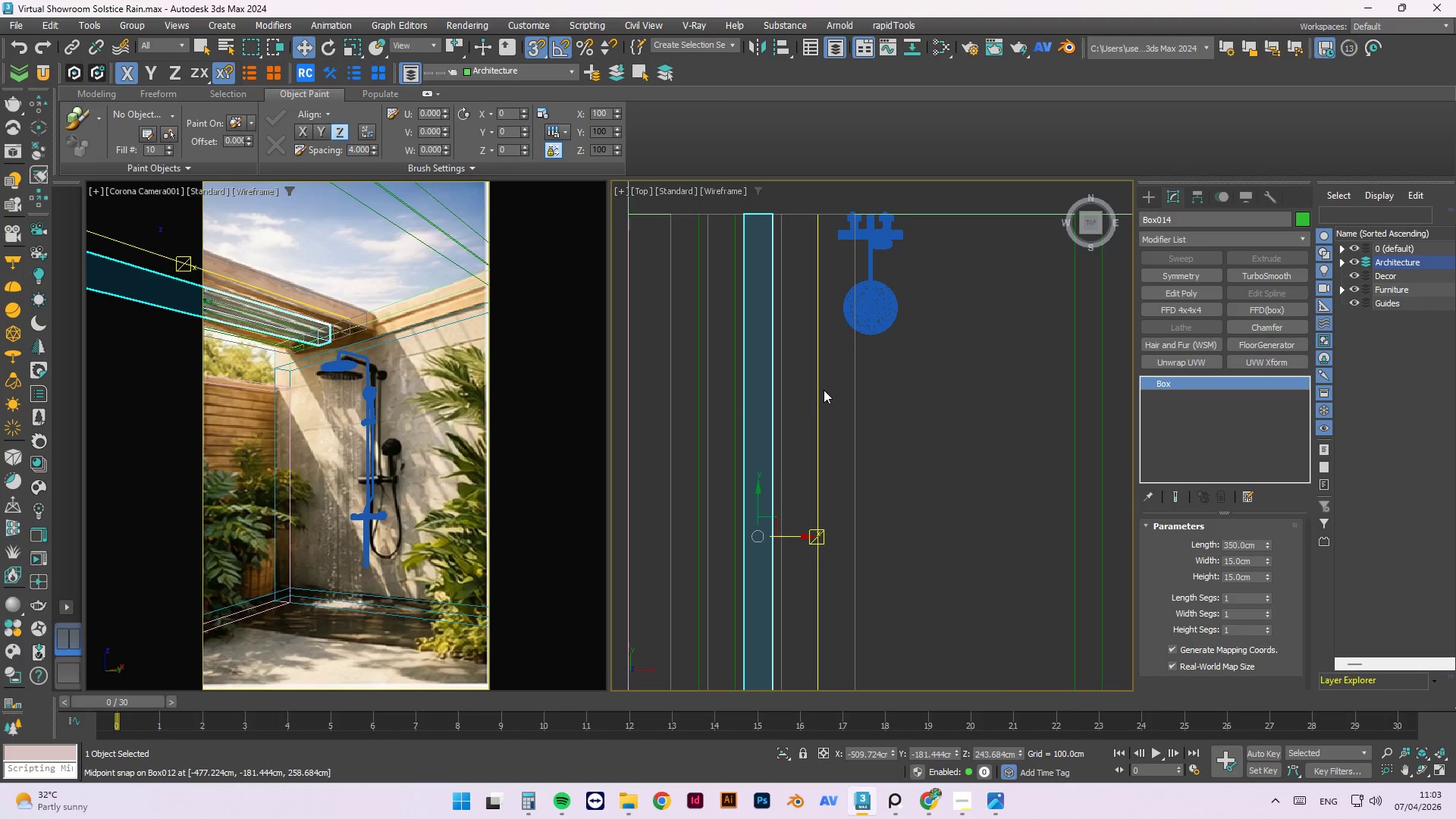 
left_click([822, 391])
 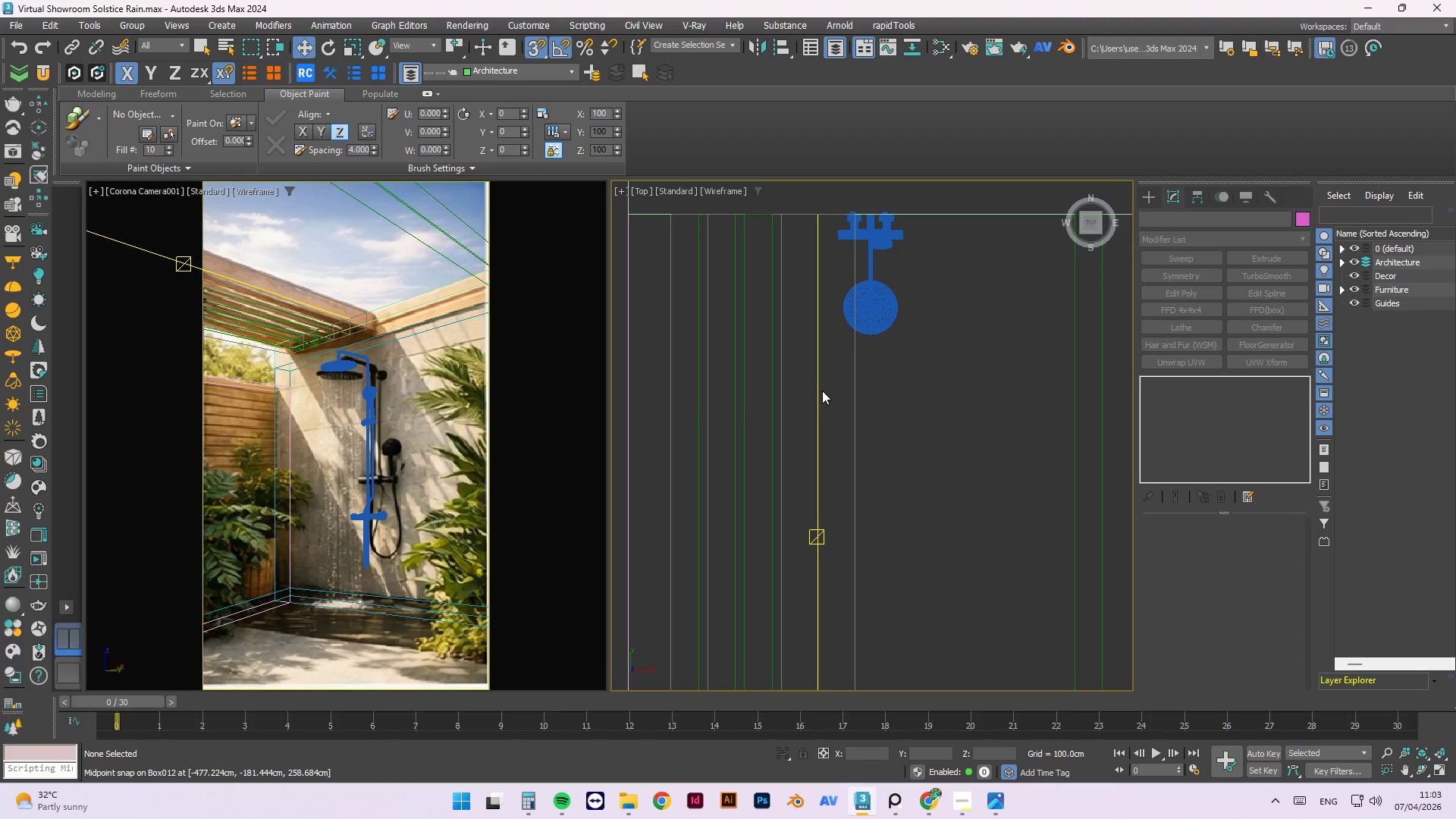 
scroll: coordinate [821, 391], scroll_direction: down, amount: 3.0
 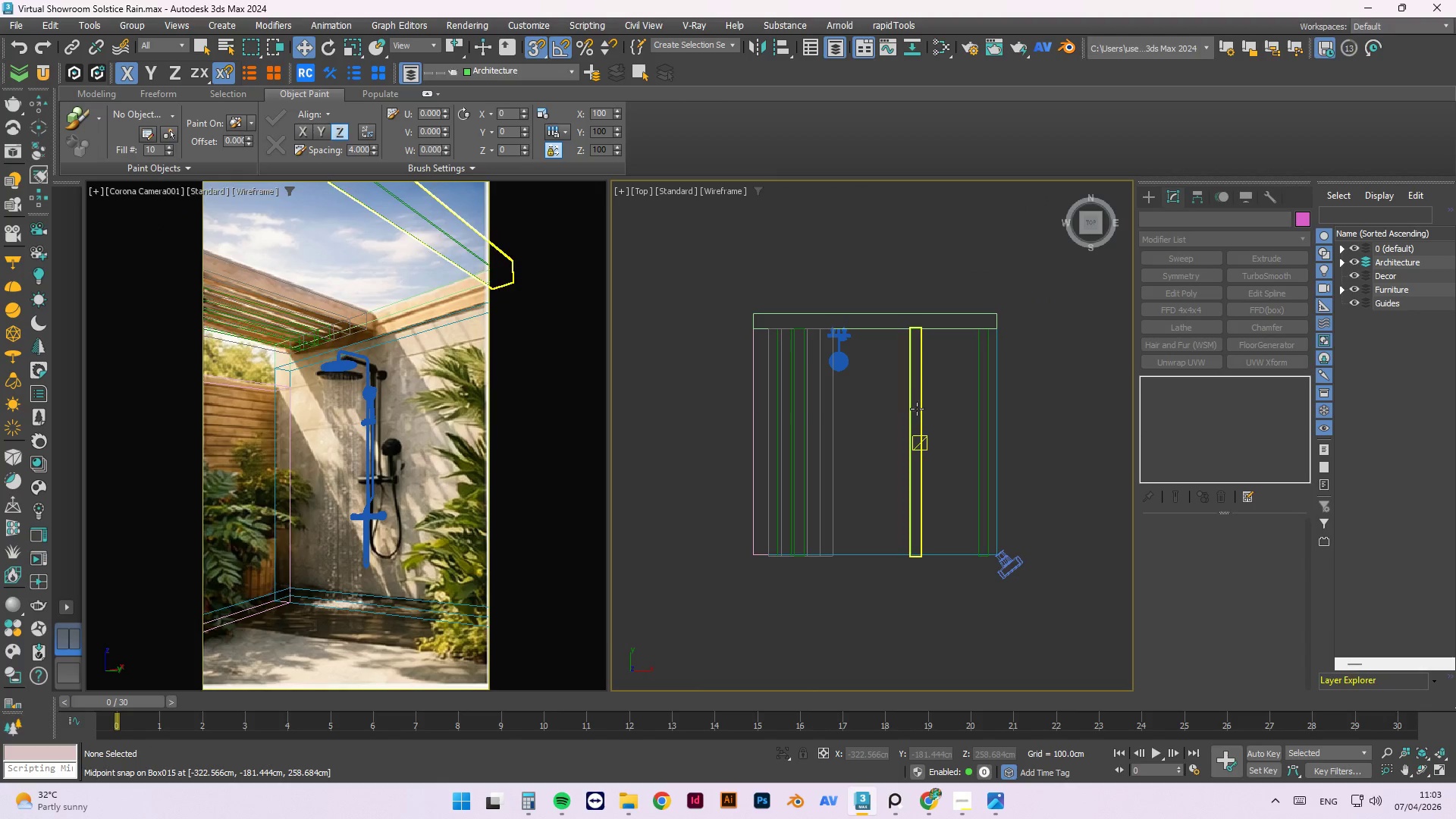 
left_click([914, 406])
 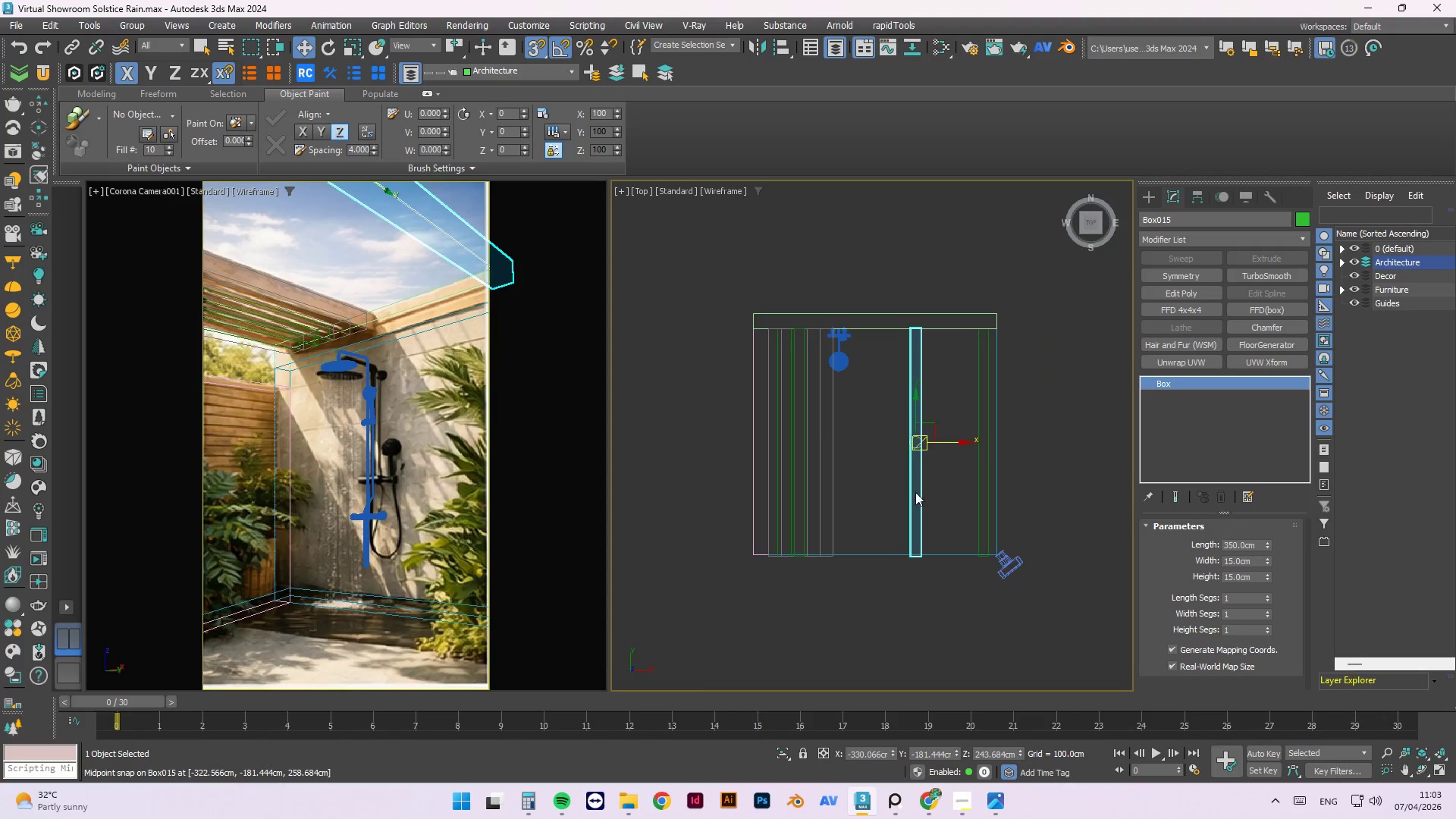 
scroll: coordinate [913, 489], scroll_direction: up, amount: 1.0
 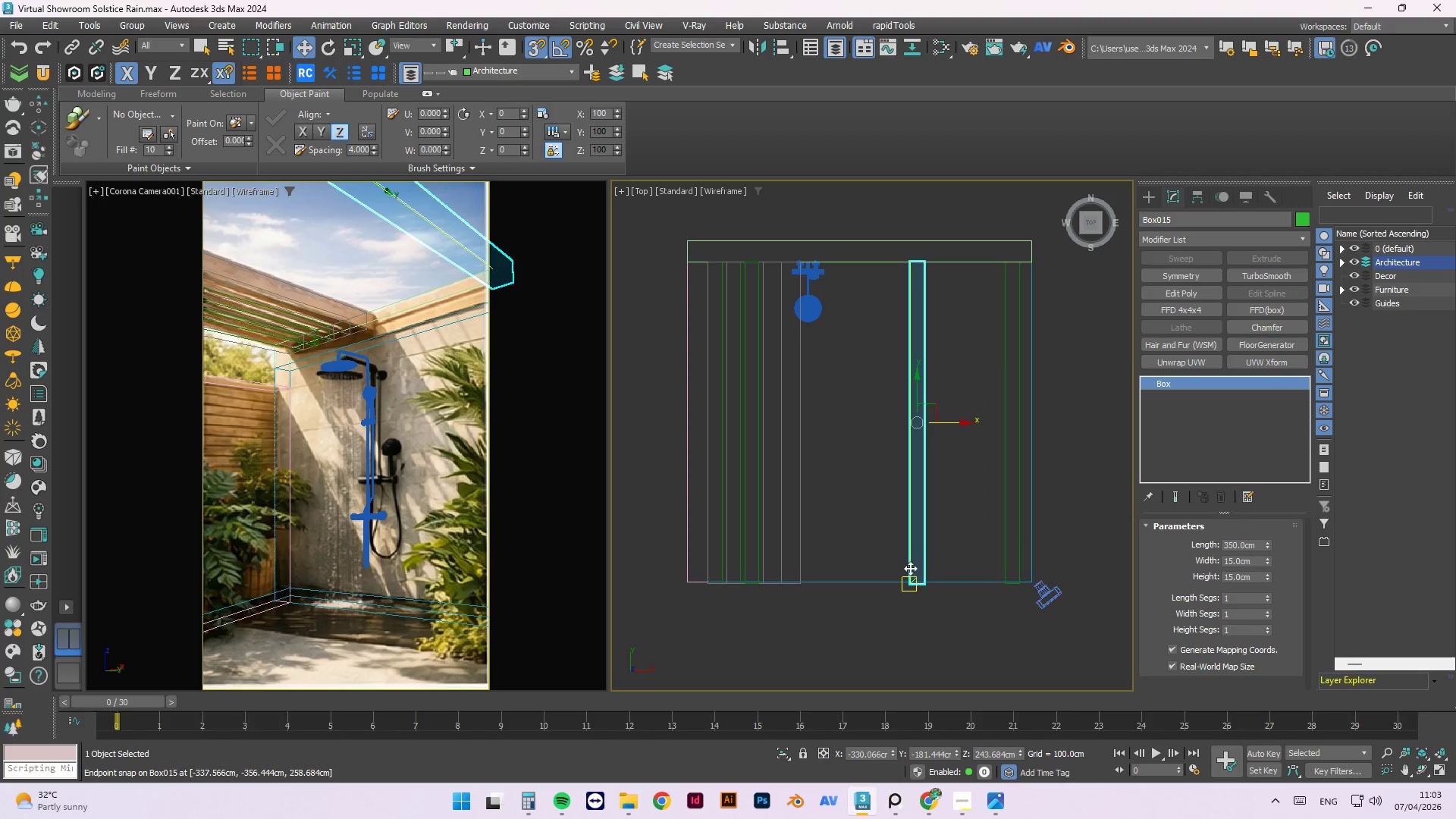 
left_click_drag(start_coordinate=[908, 565], to_coordinate=[745, 600])
 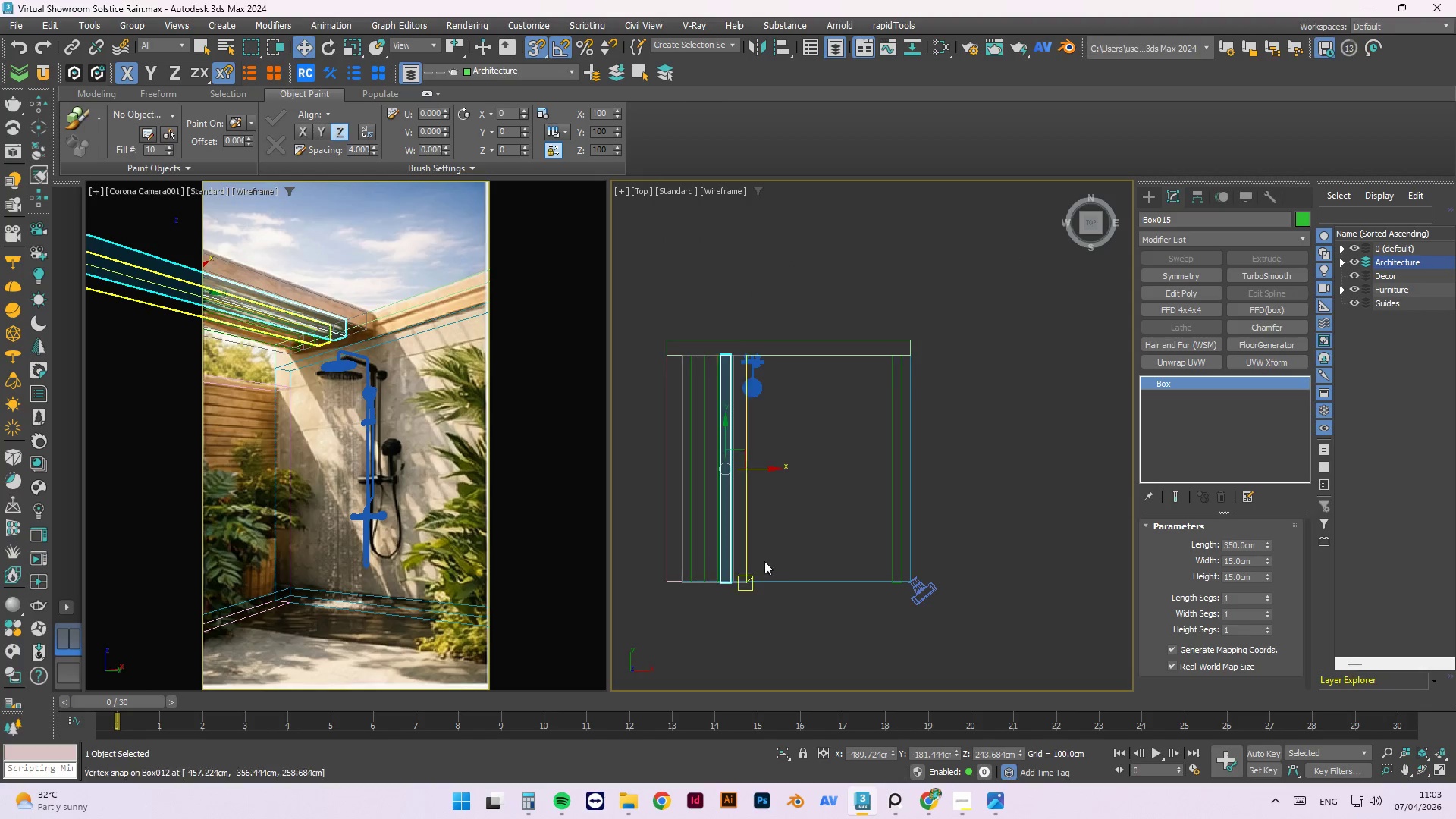 
scroll: coordinate [782, 570], scroll_direction: up, amount: 2.0
 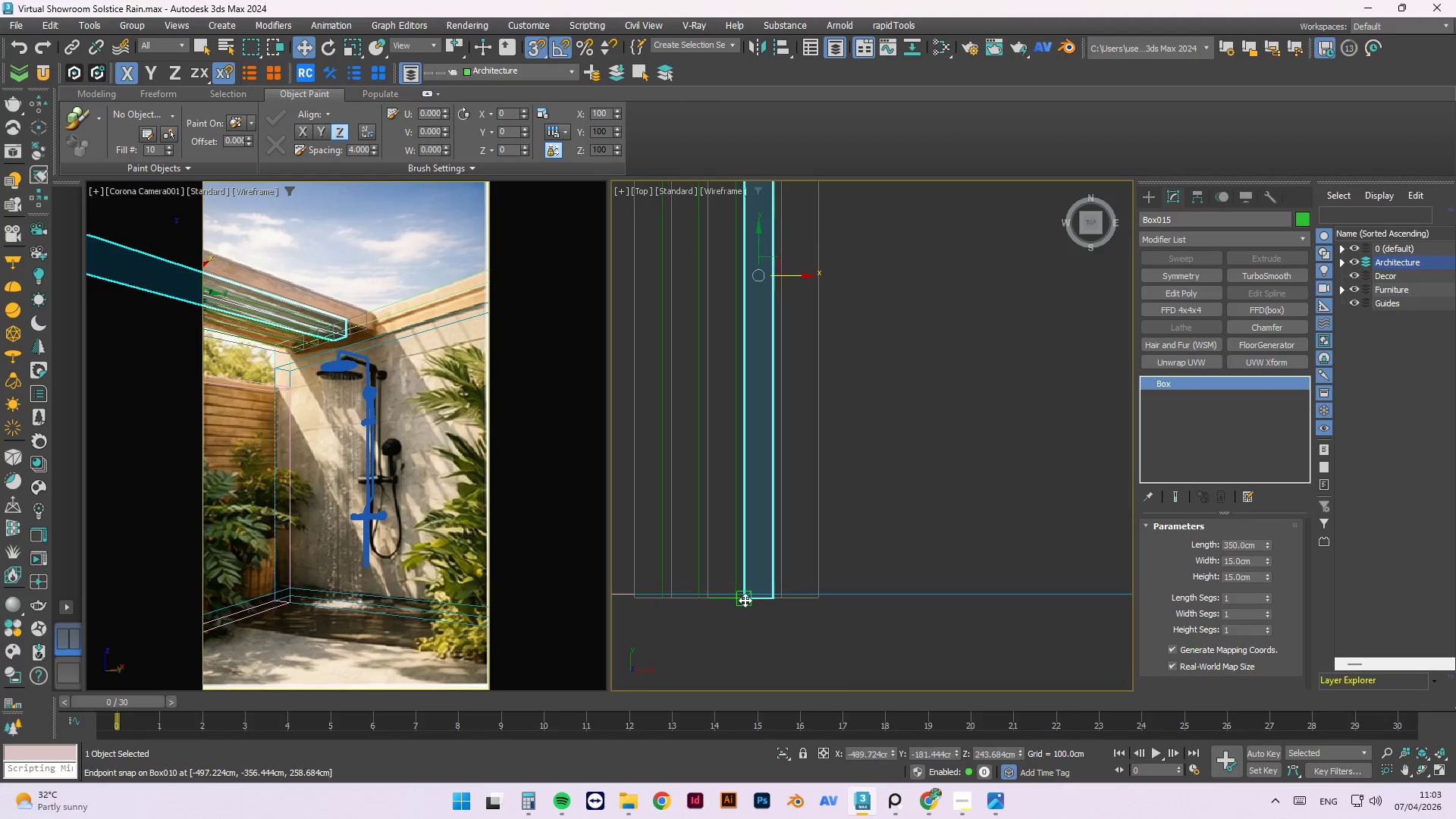 
scroll: coordinate [707, 575], scroll_direction: down, amount: 3.0
 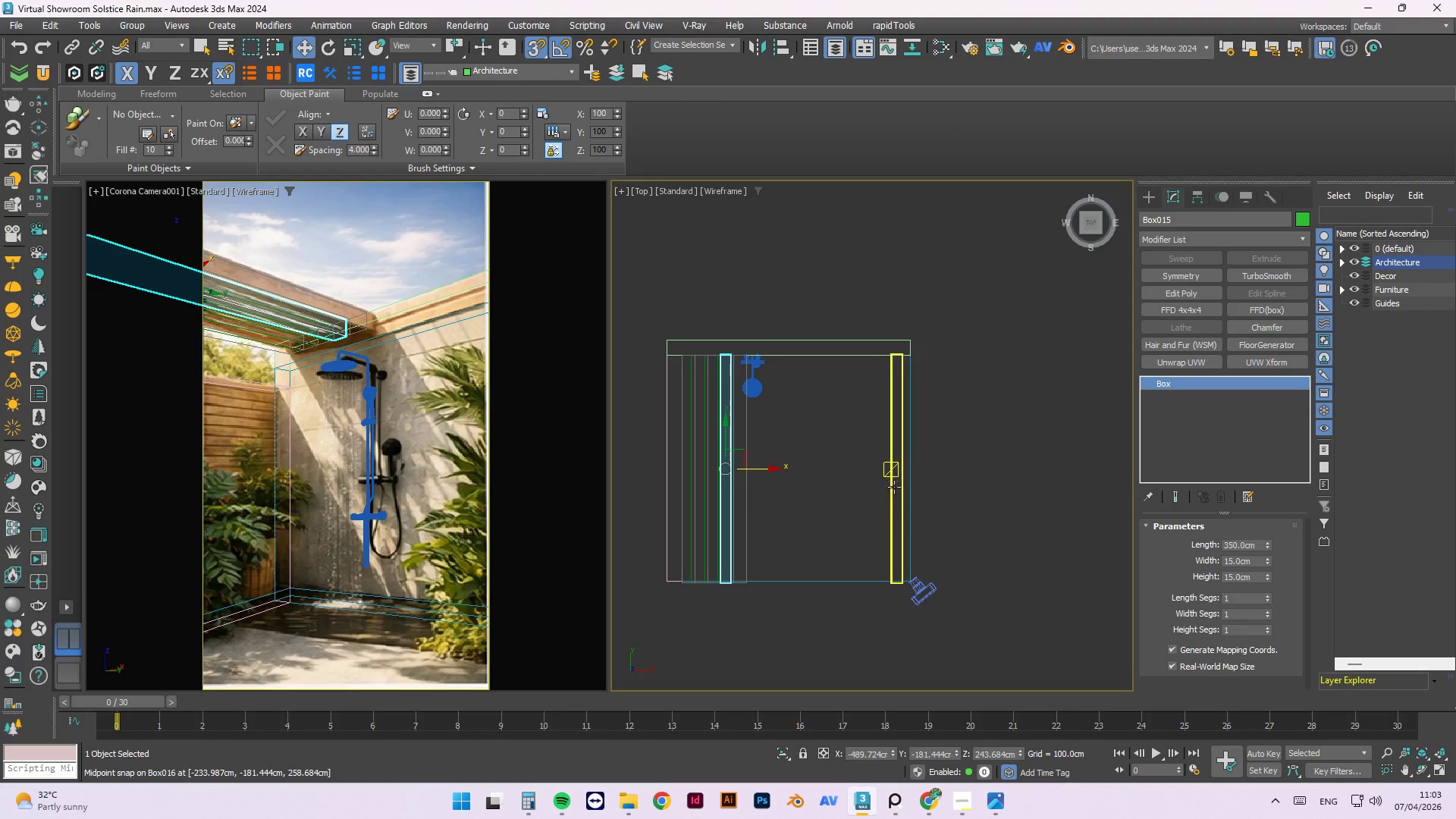 
scroll: coordinate [884, 526], scroll_direction: up, amount: 2.0
 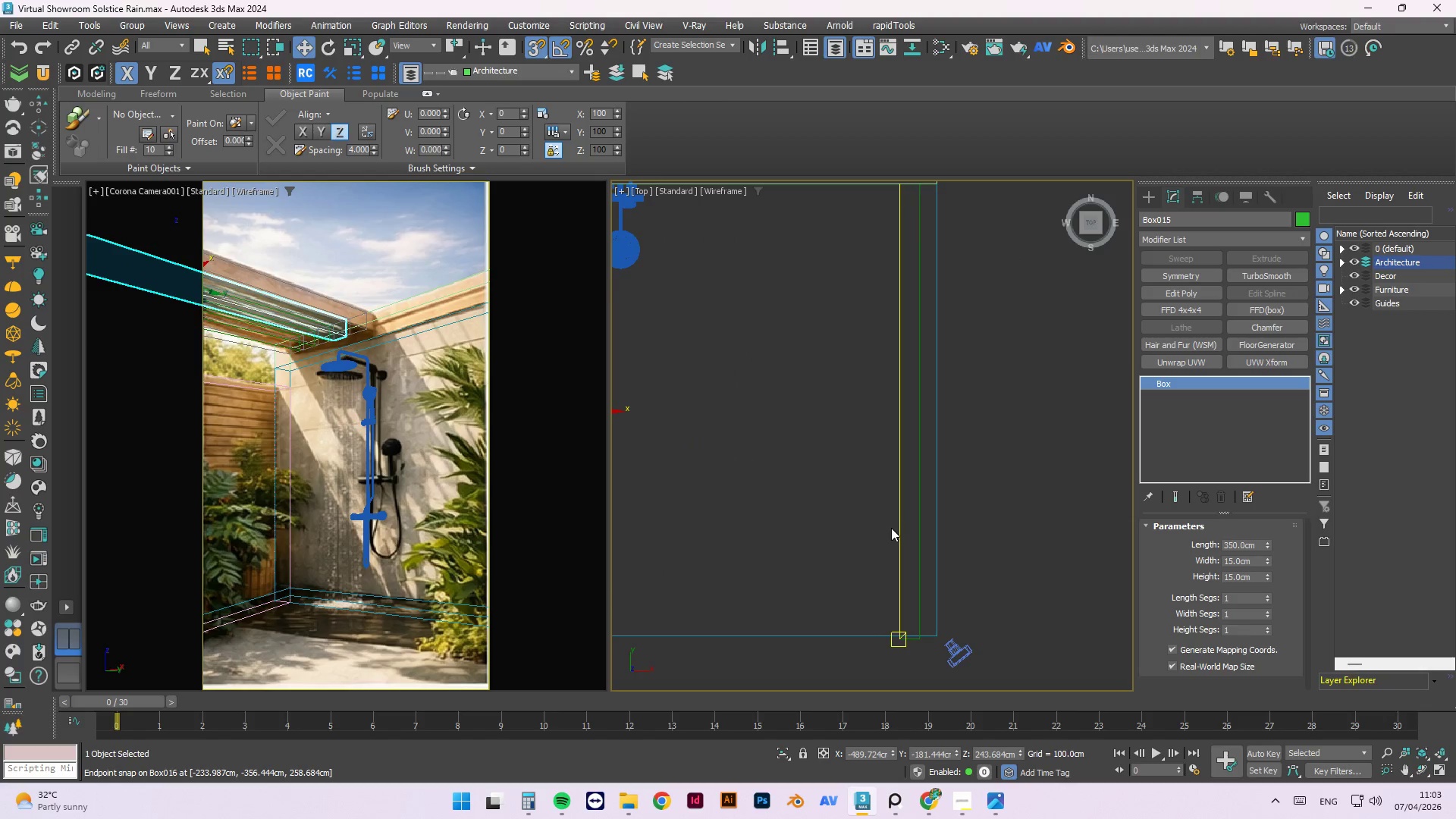 
left_click([896, 529])
 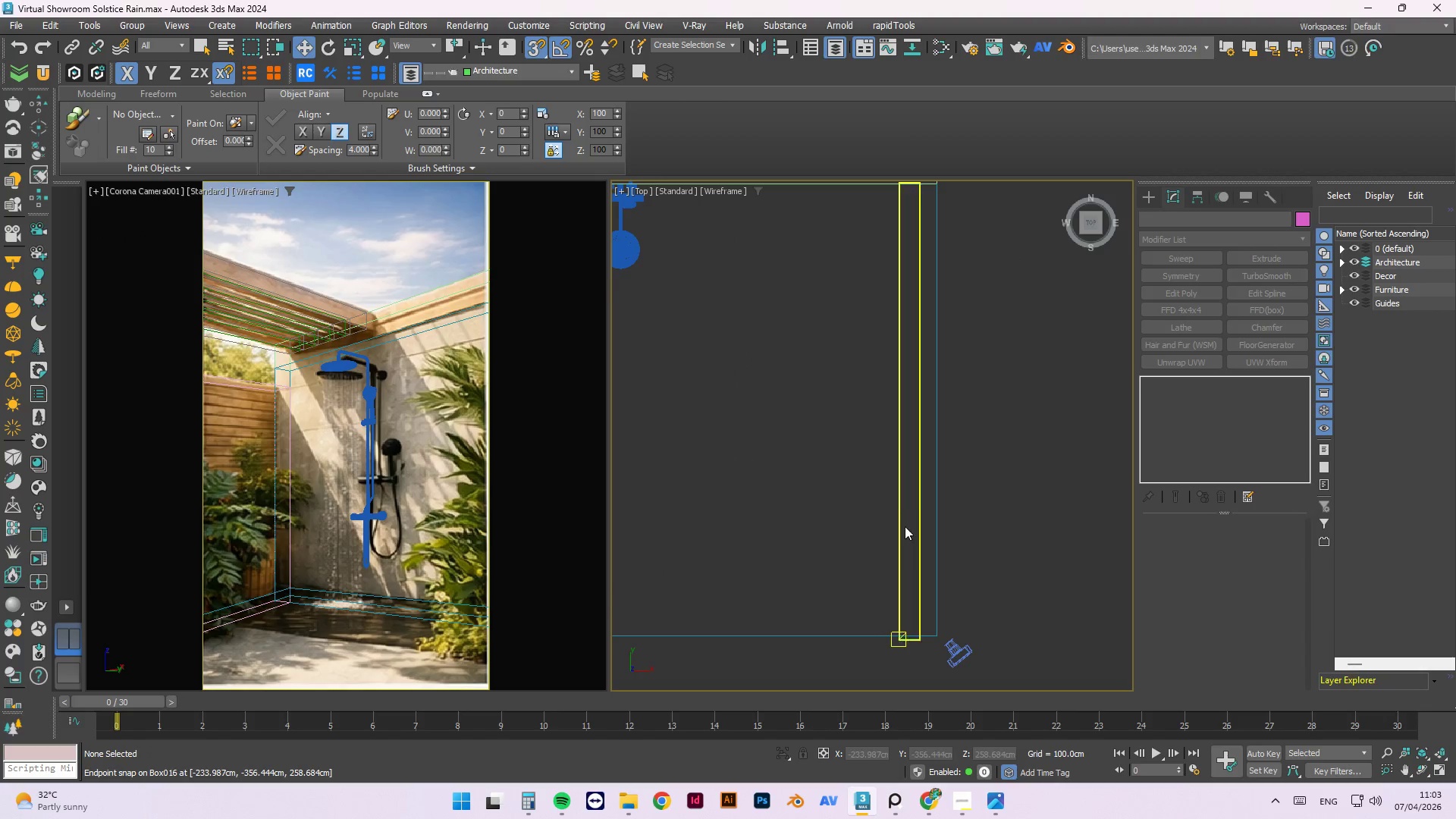 
double_click([905, 526])
 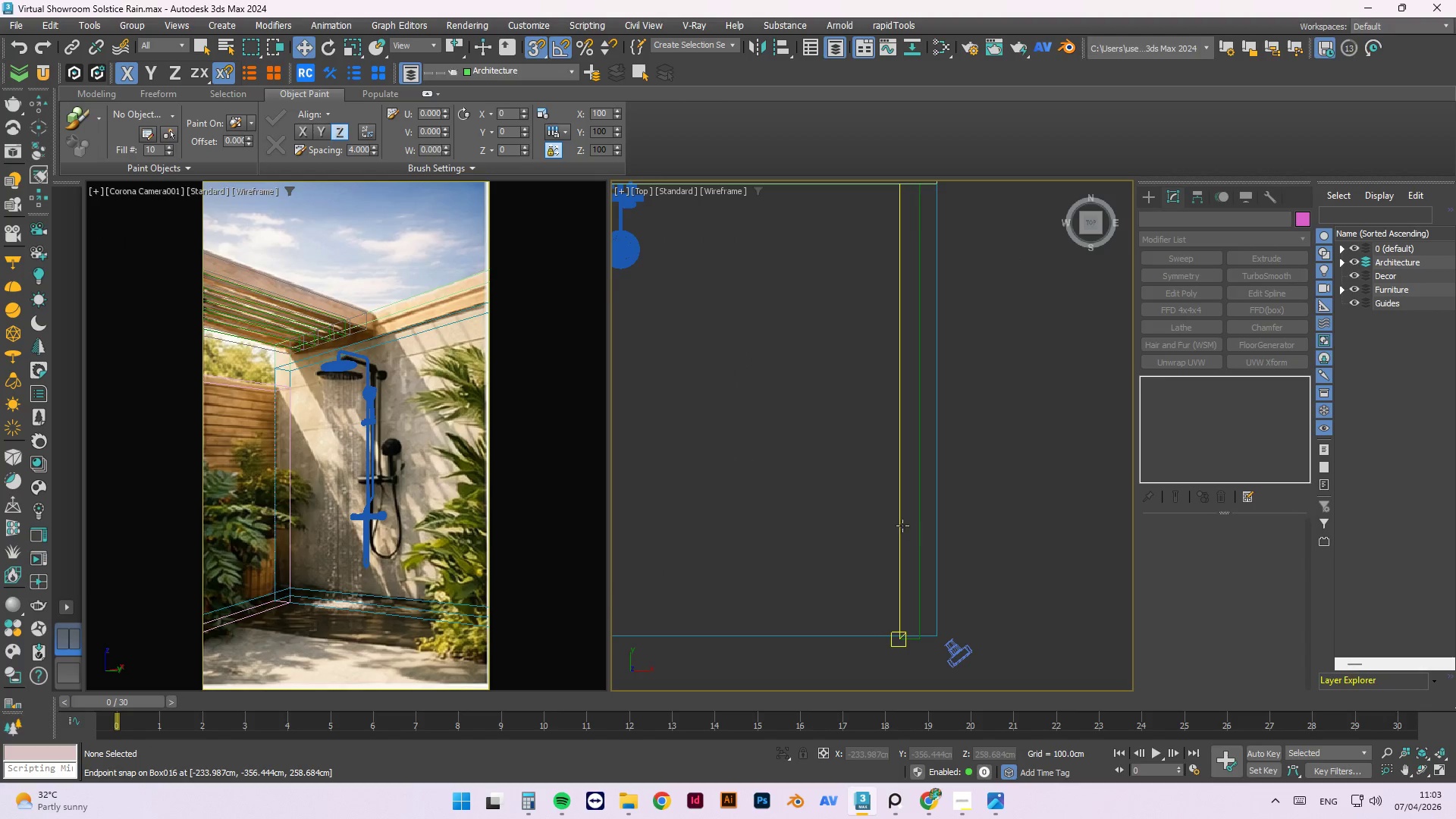 
triple_click([900, 526])
 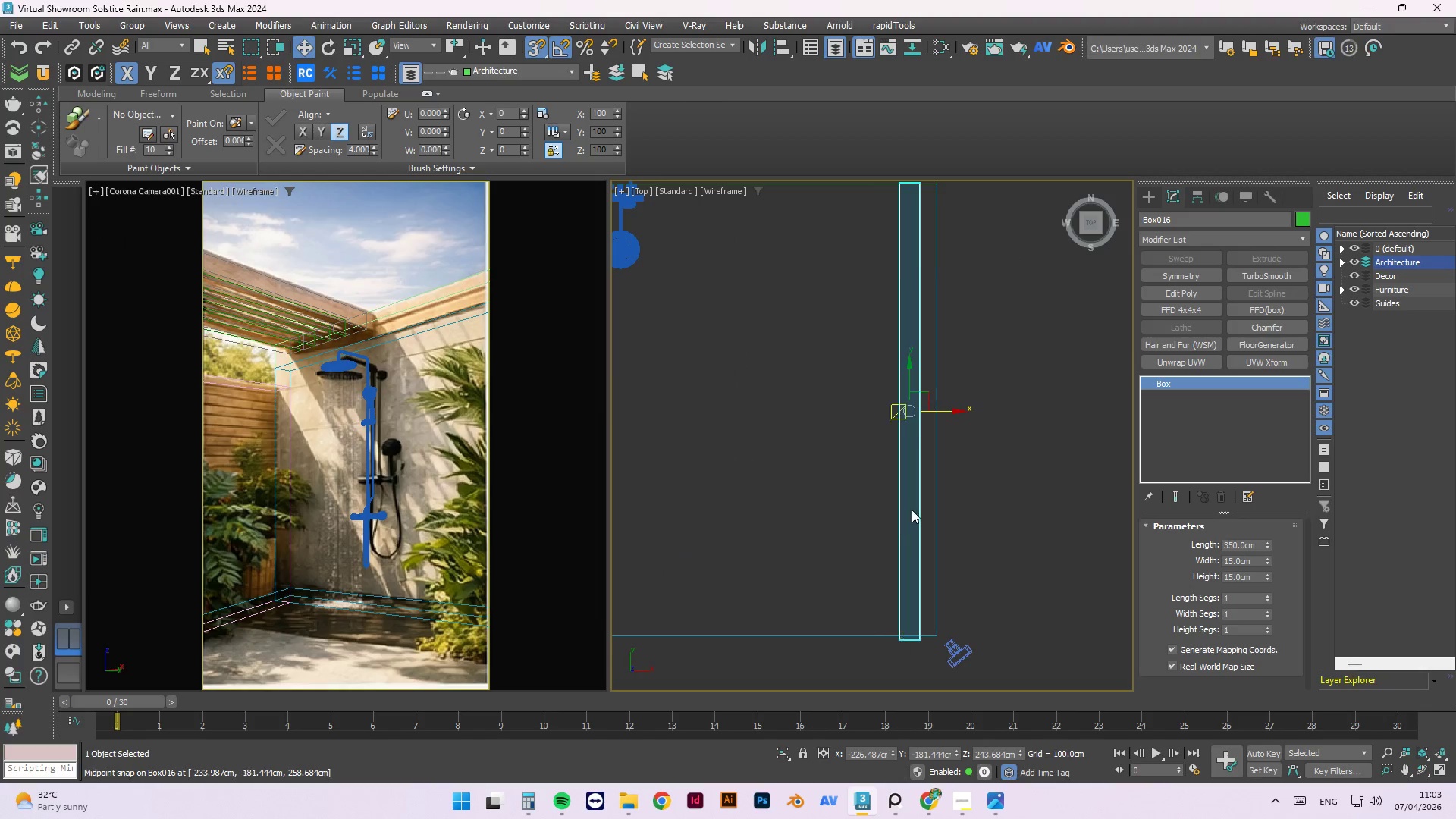 
scroll: coordinate [915, 506], scroll_direction: down, amount: 1.0
 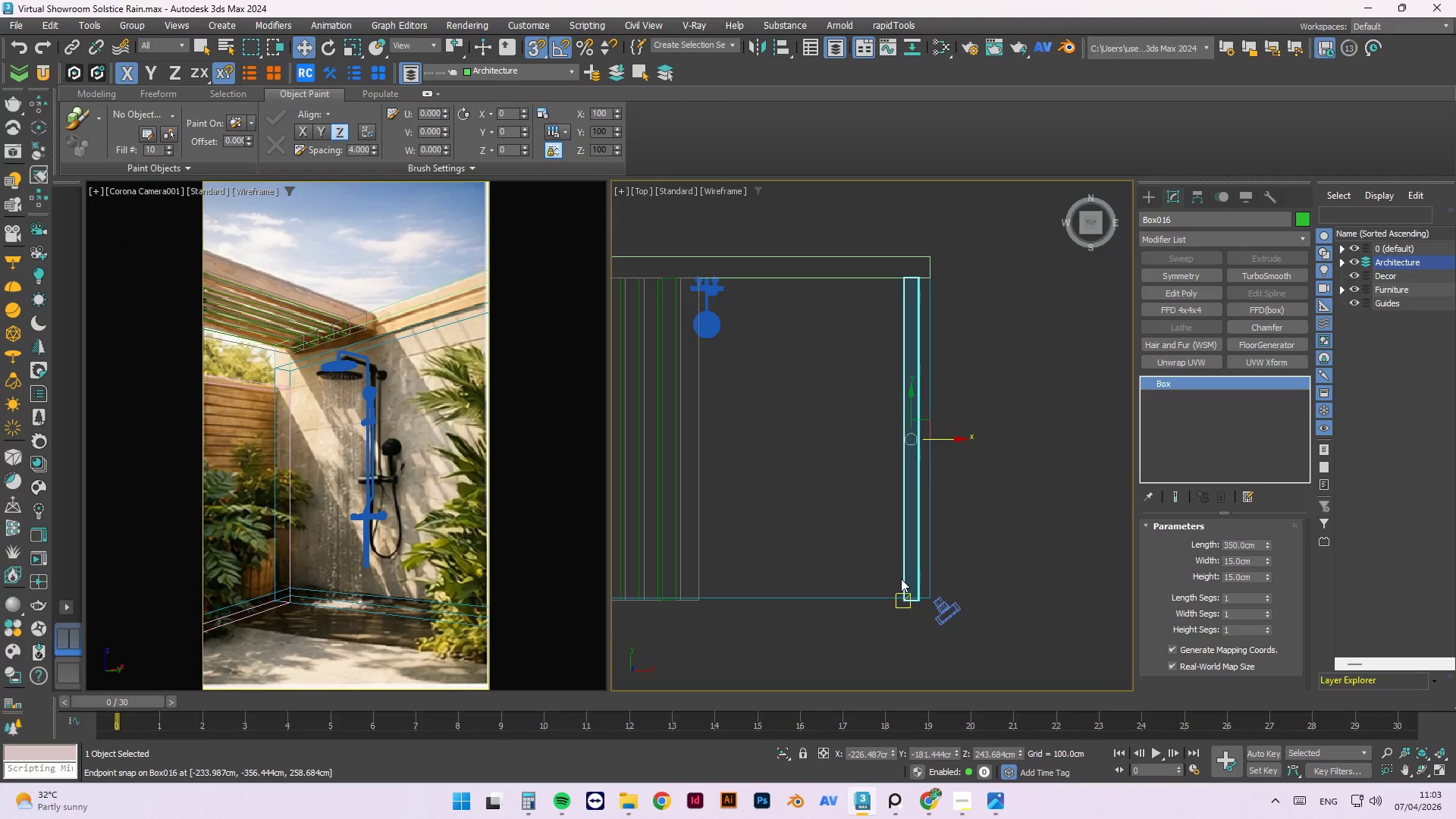 
left_click_drag(start_coordinate=[905, 579], to_coordinate=[650, 595])
 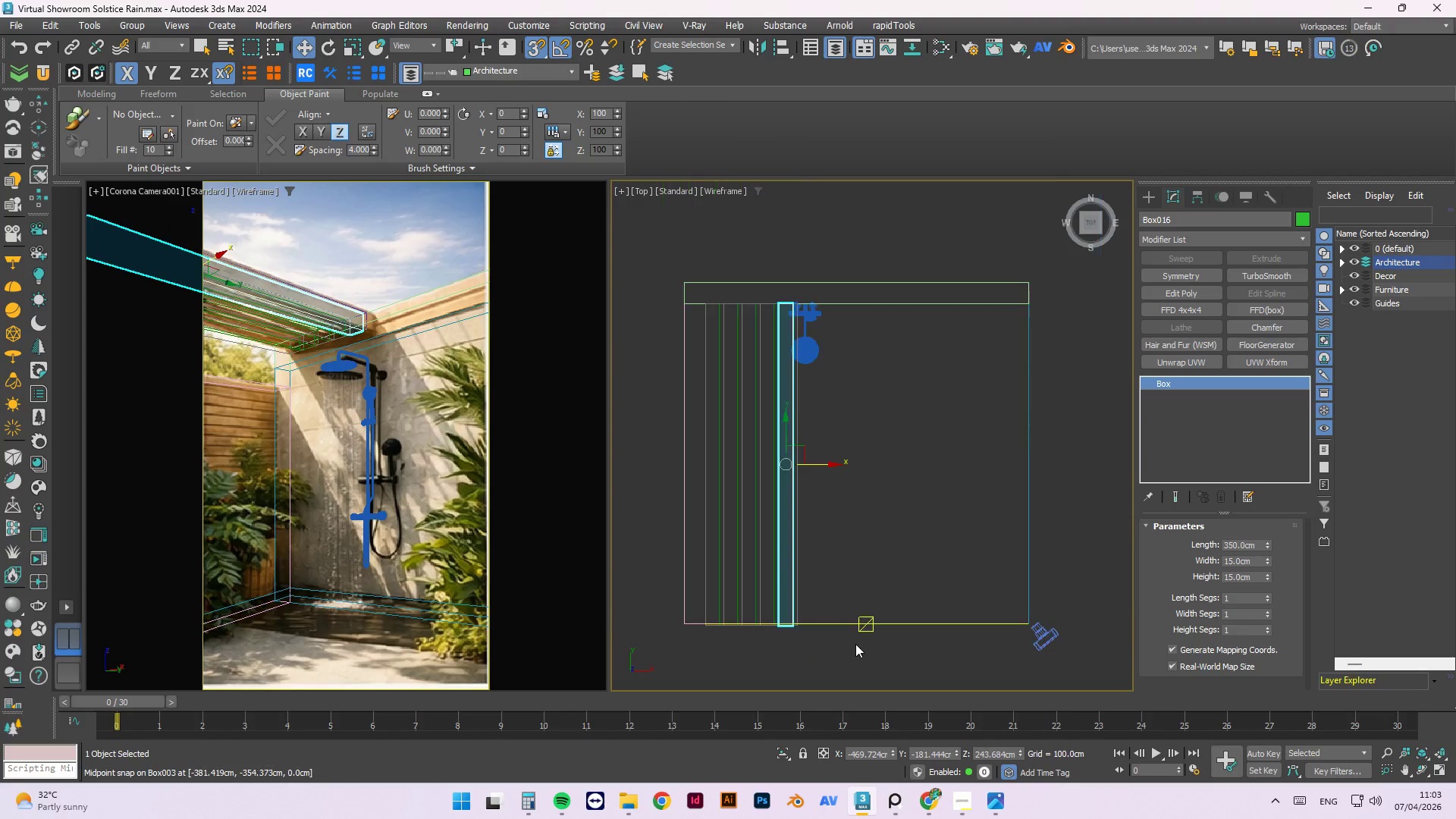 
scroll: coordinate [699, 604], scroll_direction: up, amount: 3.0
 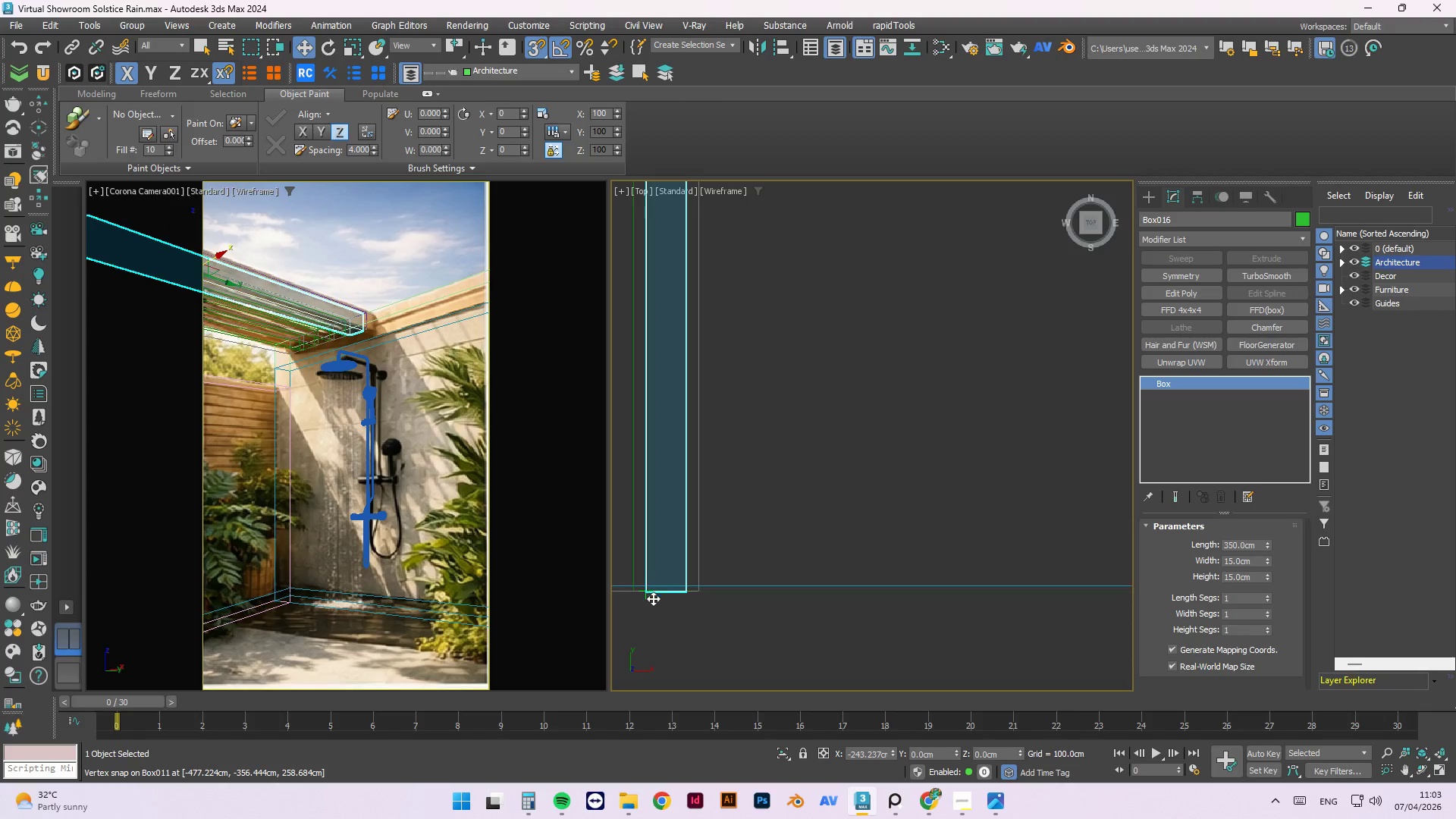 
scroll: coordinate [854, 644], scroll_direction: down, amount: 3.0
 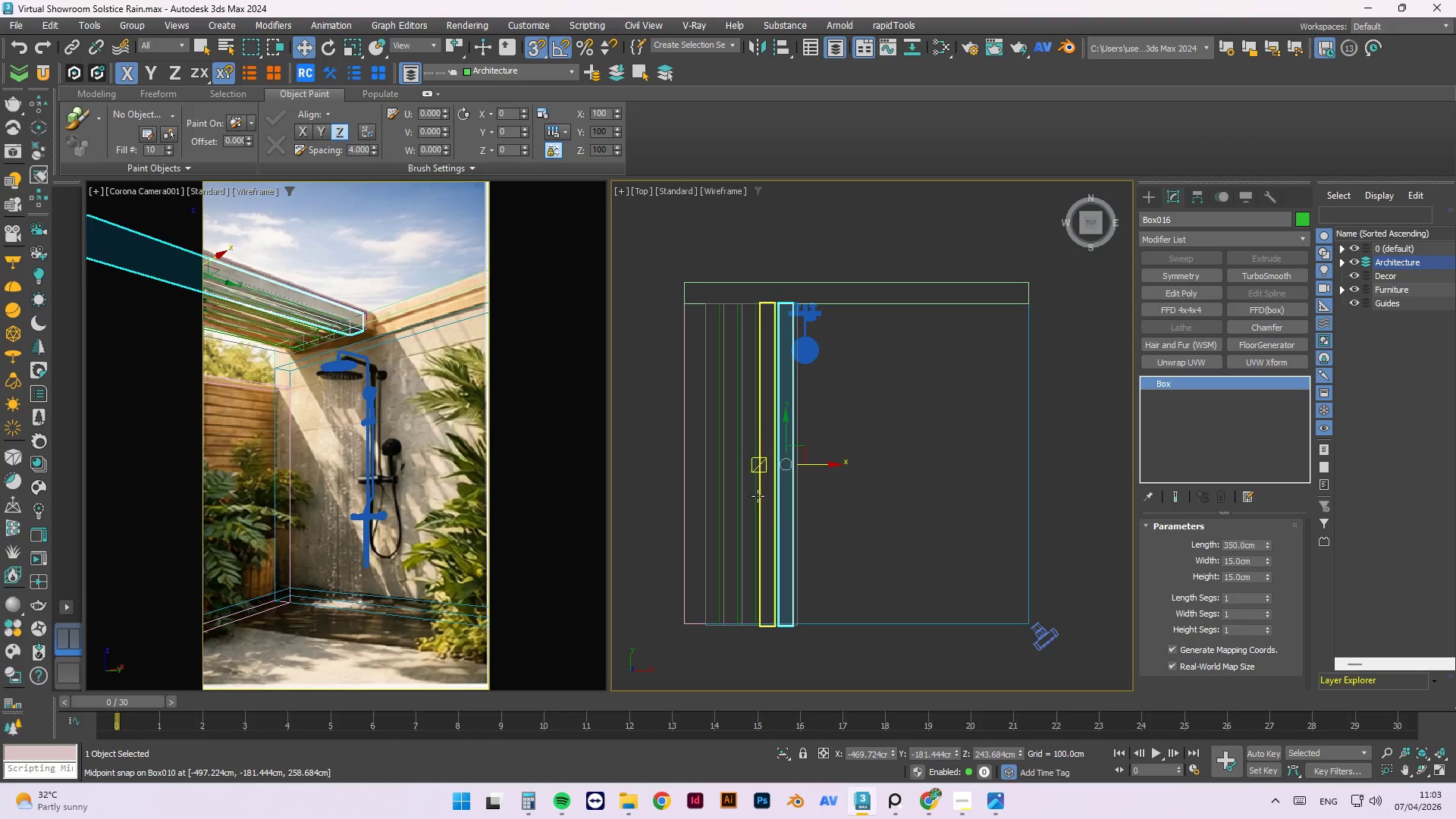 
scroll: coordinate [762, 485], scroll_direction: up, amount: 2.0
 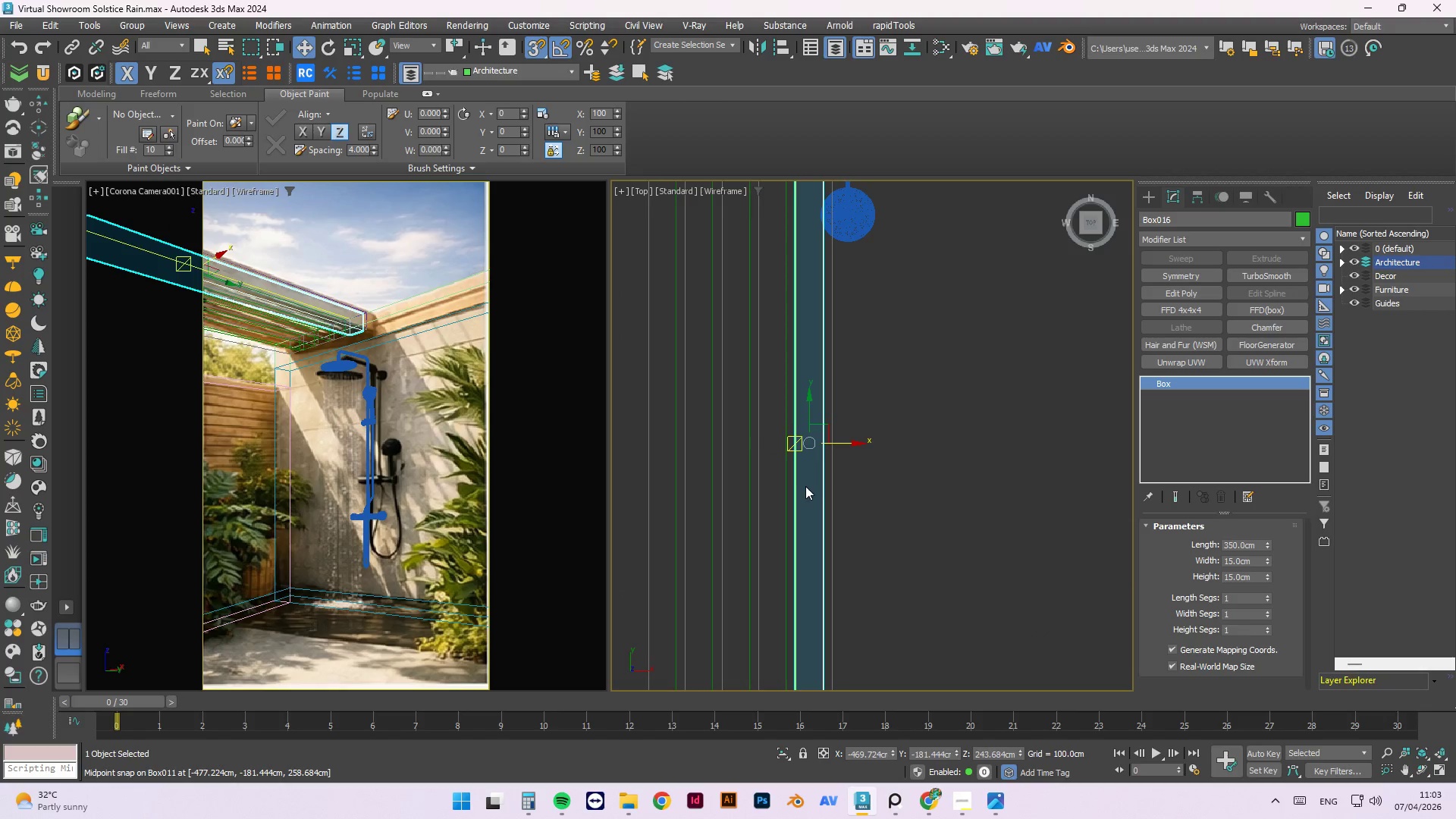 
hold_key(key=ControlLeft, duration=1.52)
left_click([784, 481])
 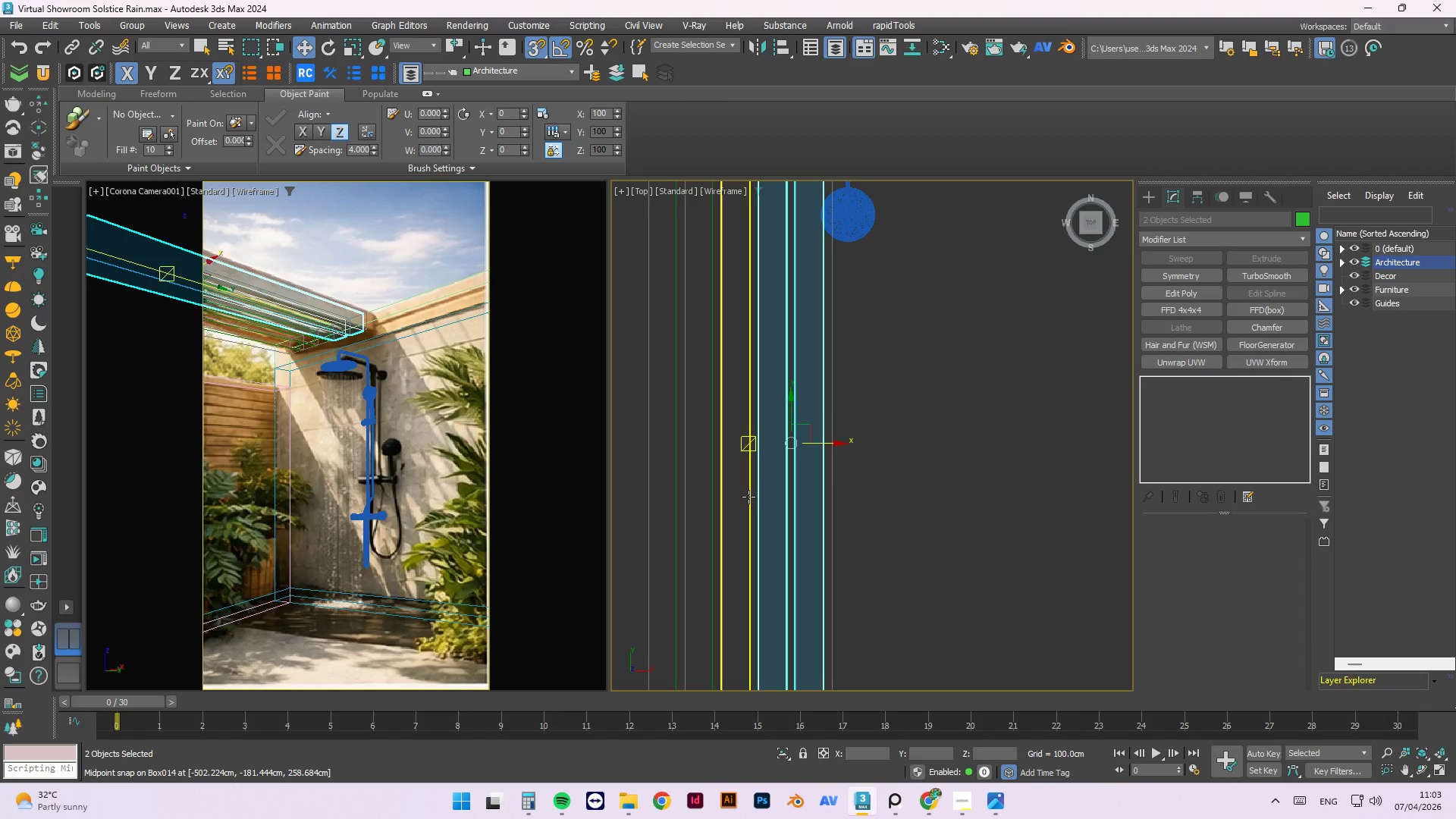 
hold_key(key=ControlLeft, duration=1.5)
left_click([749, 492])
 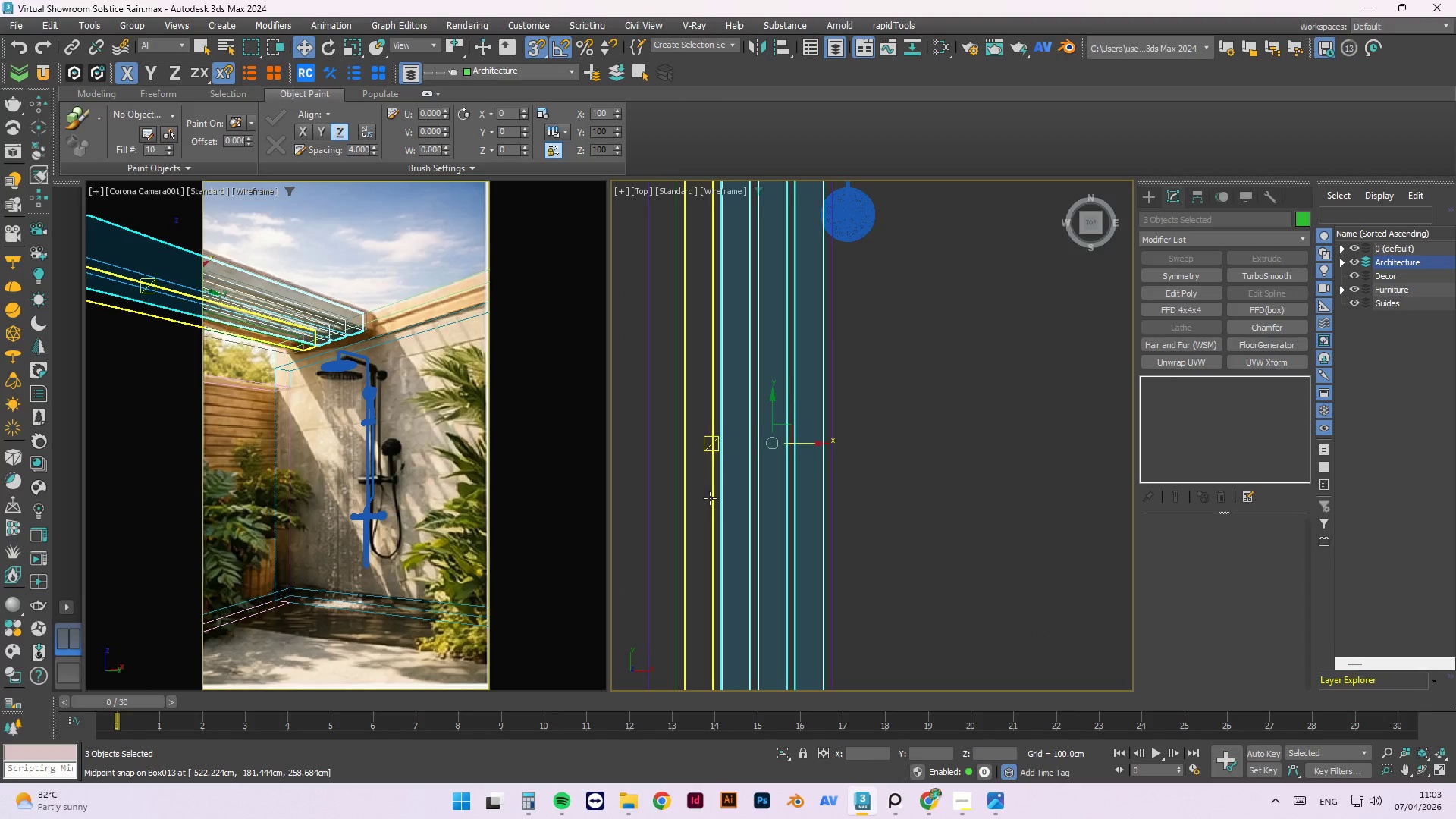 
left_click([711, 498])
 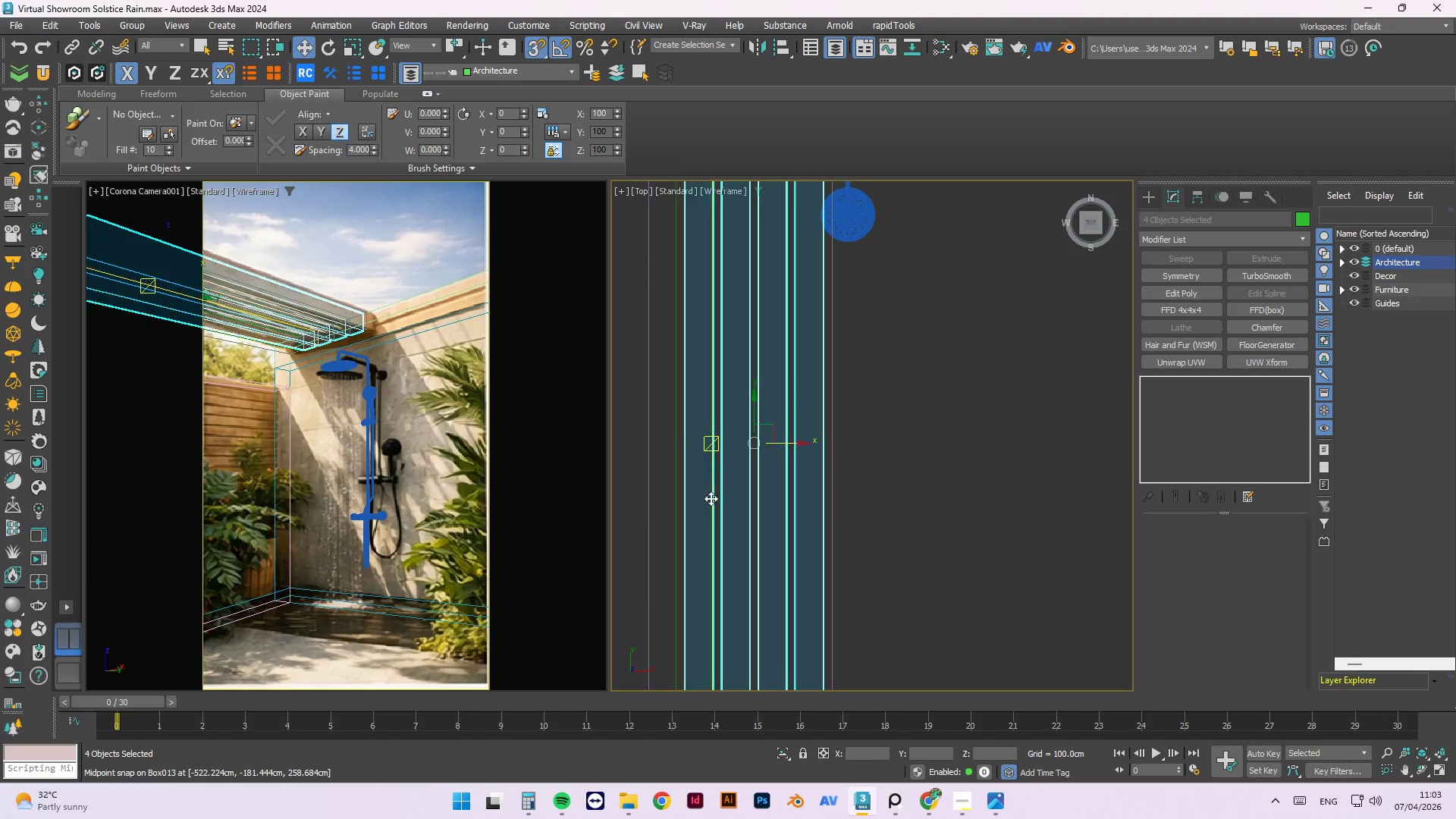 
hold_key(key=ControlLeft, duration=1.09)
left_click([674, 495])
 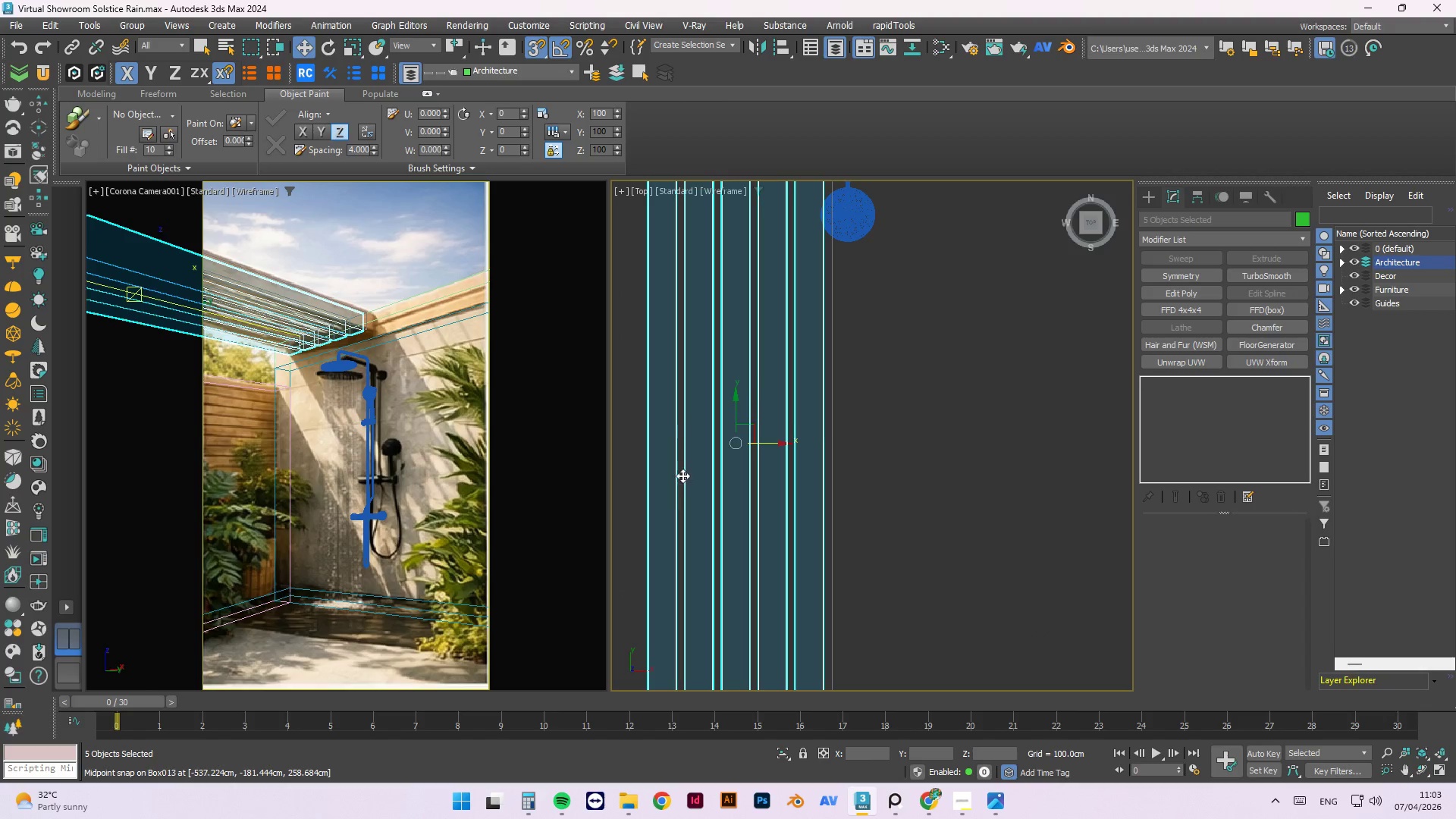 
scroll: coordinate [691, 462], scroll_direction: down, amount: 2.0
 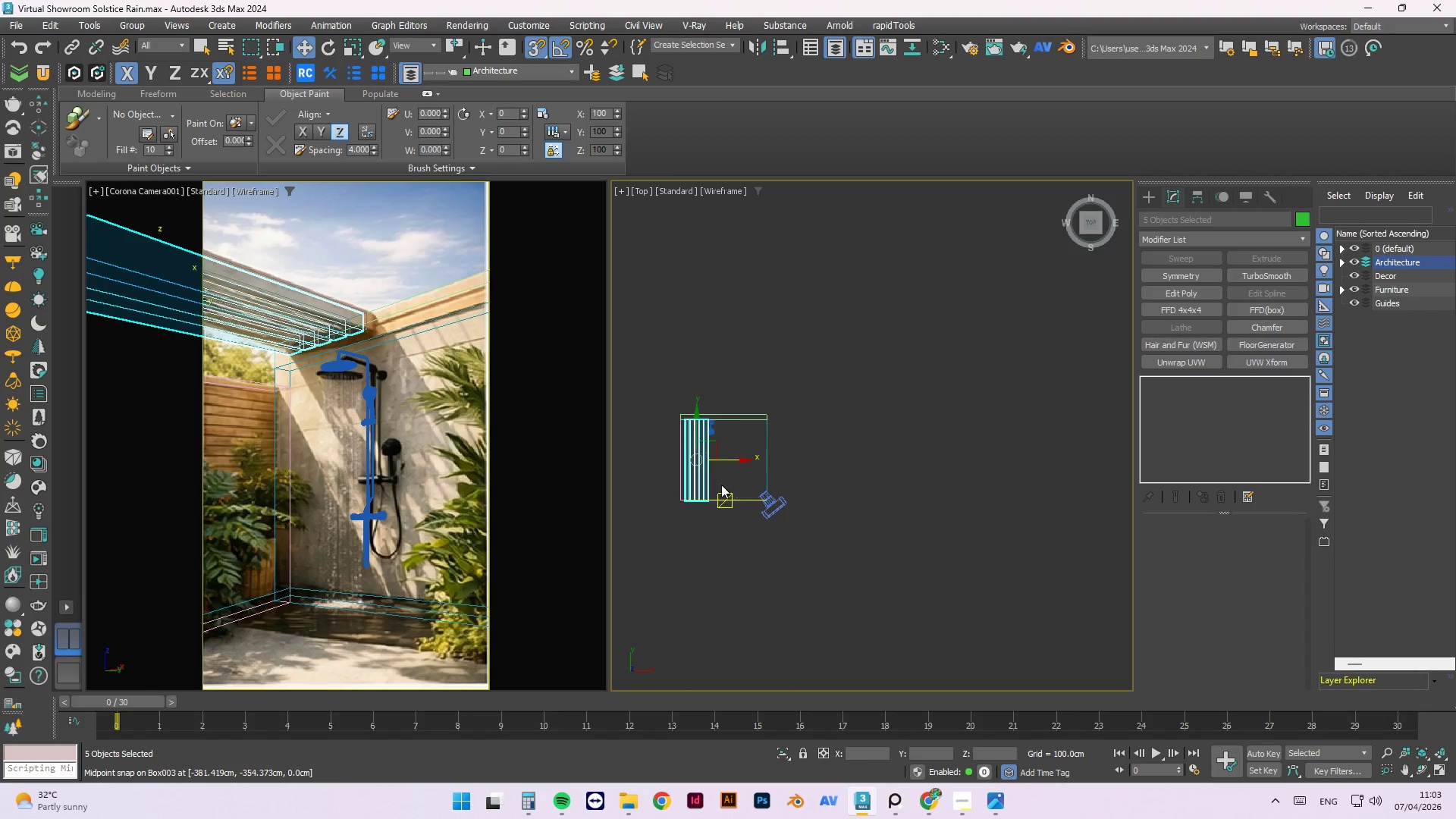 
scroll: coordinate [704, 438], scroll_direction: up, amount: 5.0
 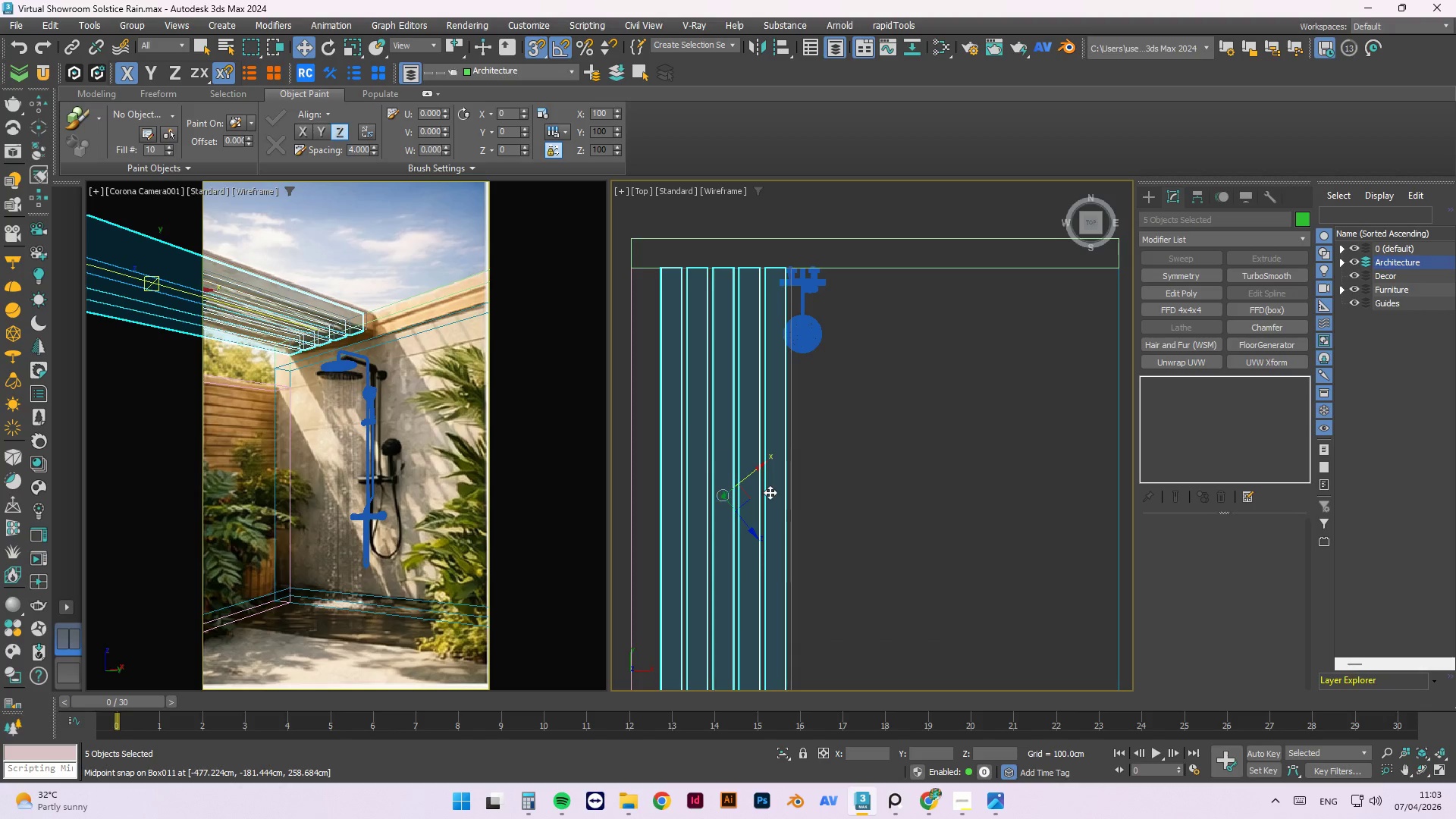 
scroll: coordinate [764, 399], scroll_direction: down, amount: 2.0
 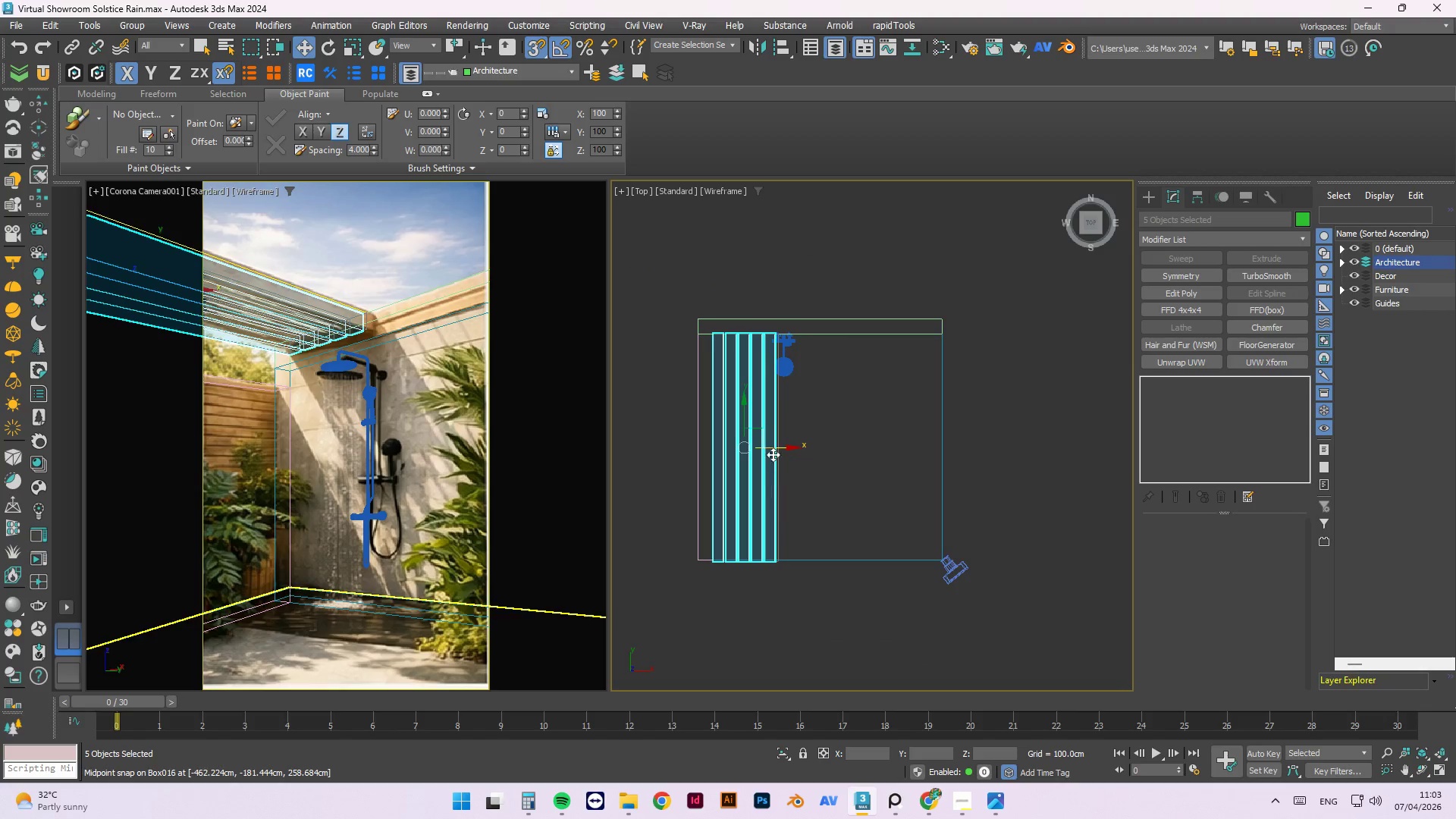 
scroll: coordinate [787, 638], scroll_direction: up, amount: 7.0
 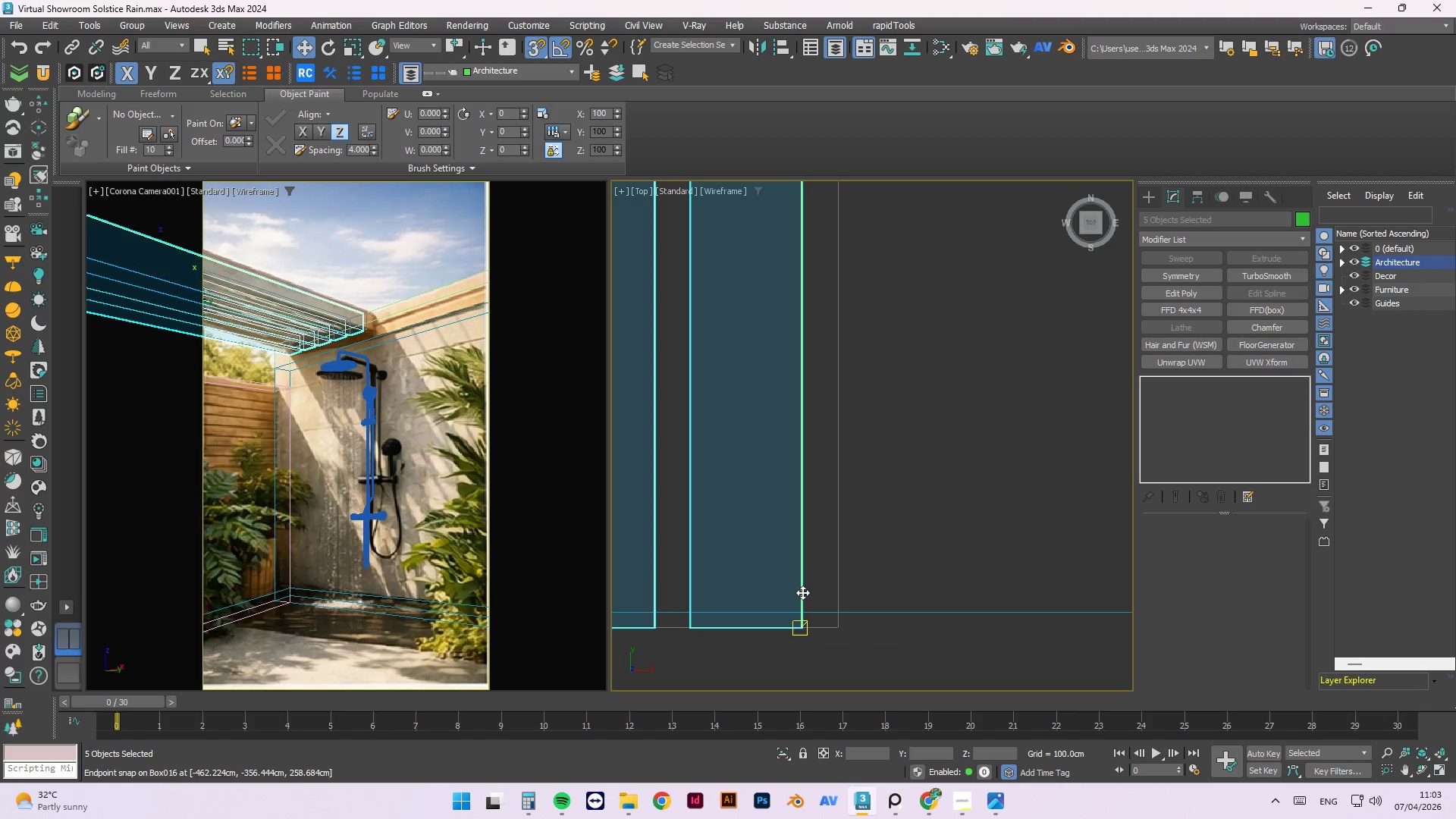 
left_click_drag(start_coordinate=[802, 592], to_coordinate=[840, 633])
 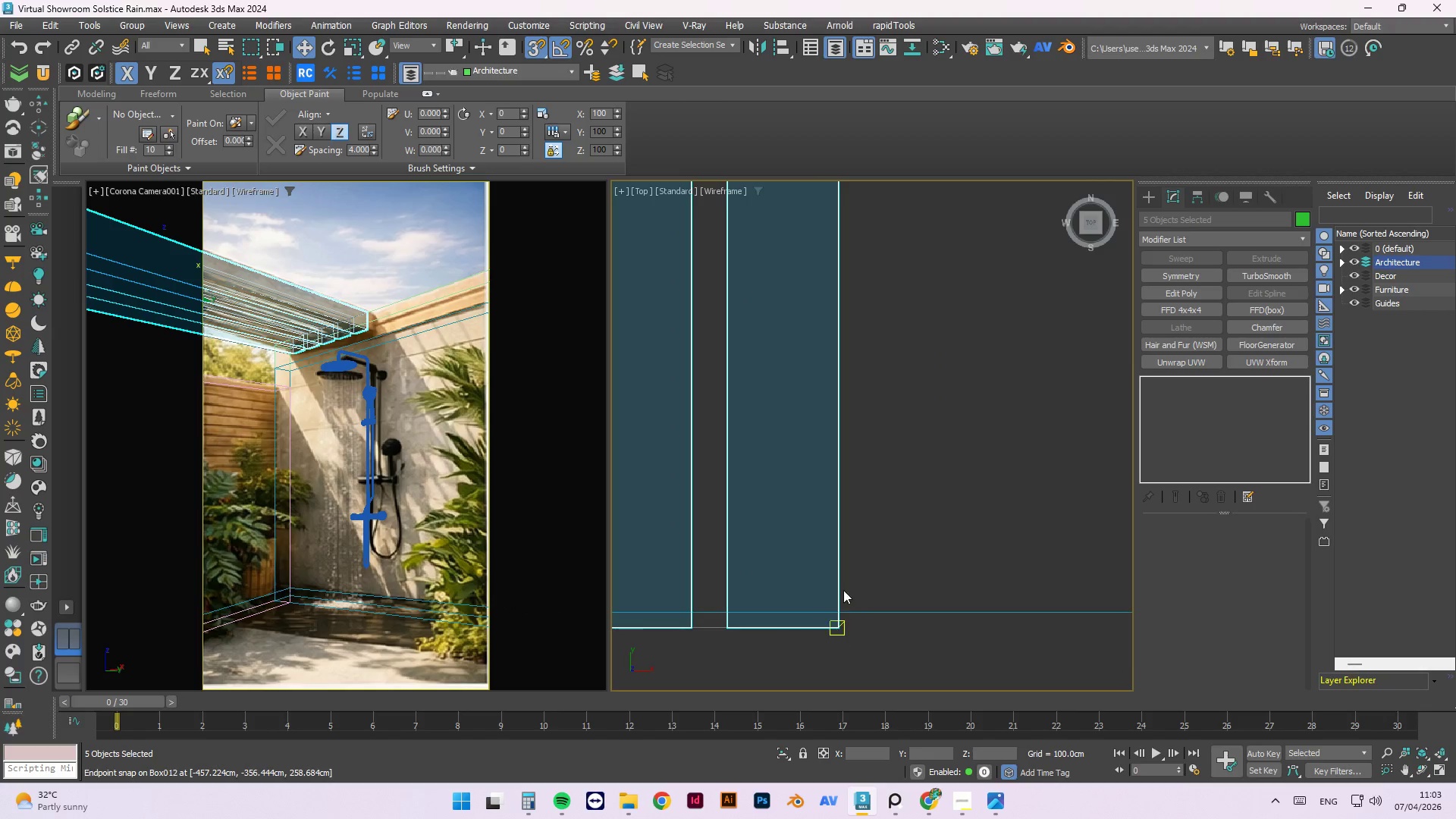 
scroll: coordinate [907, 544], scroll_direction: down, amount: 6.0
 